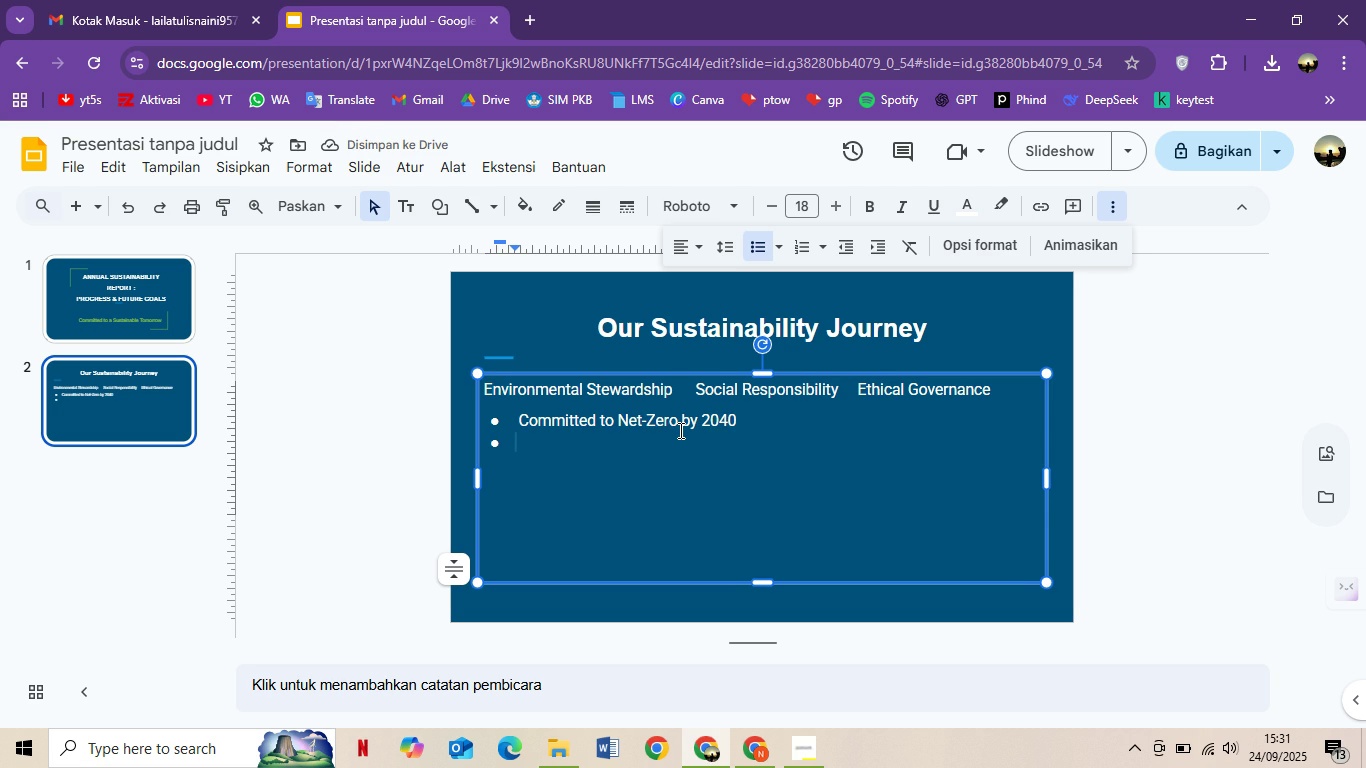 
type(Three P)
key(Backspace)
type(Pillars of Action)
 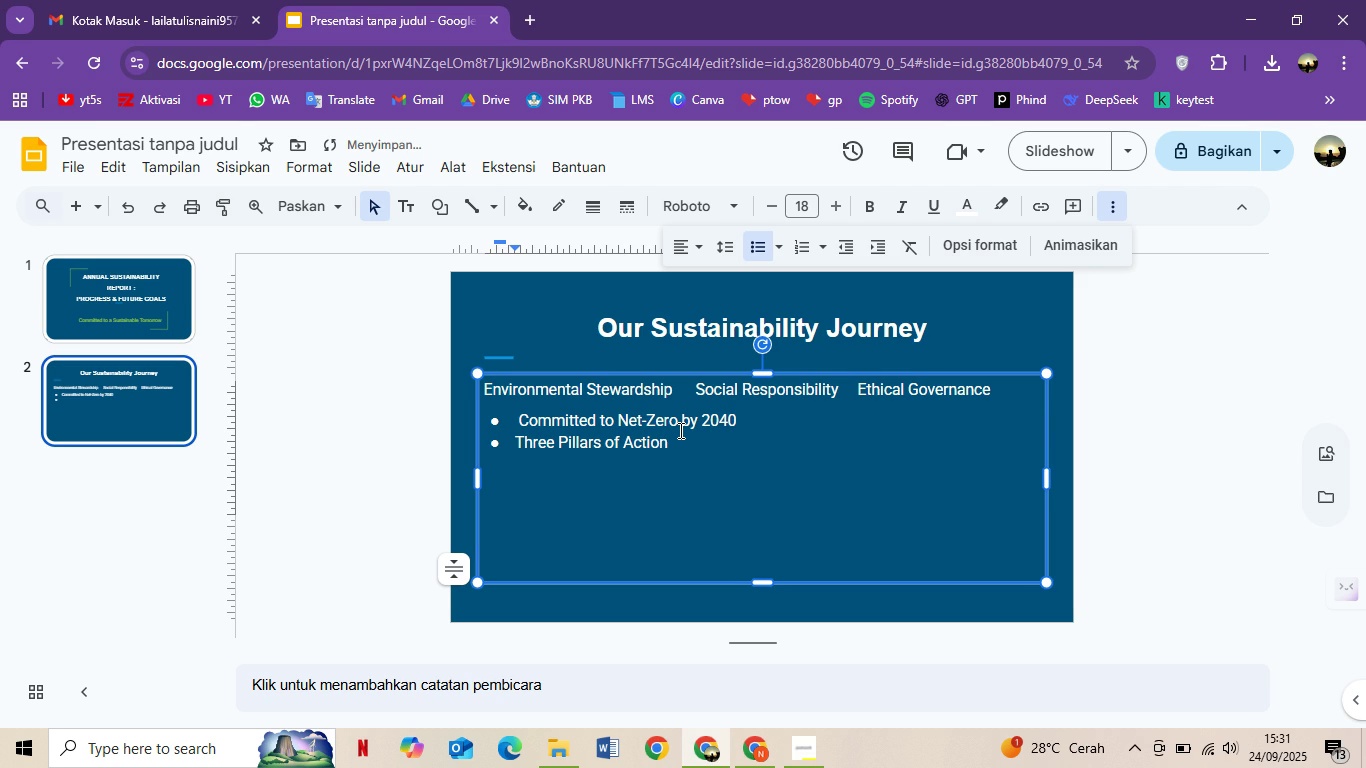 
key(Enter)
 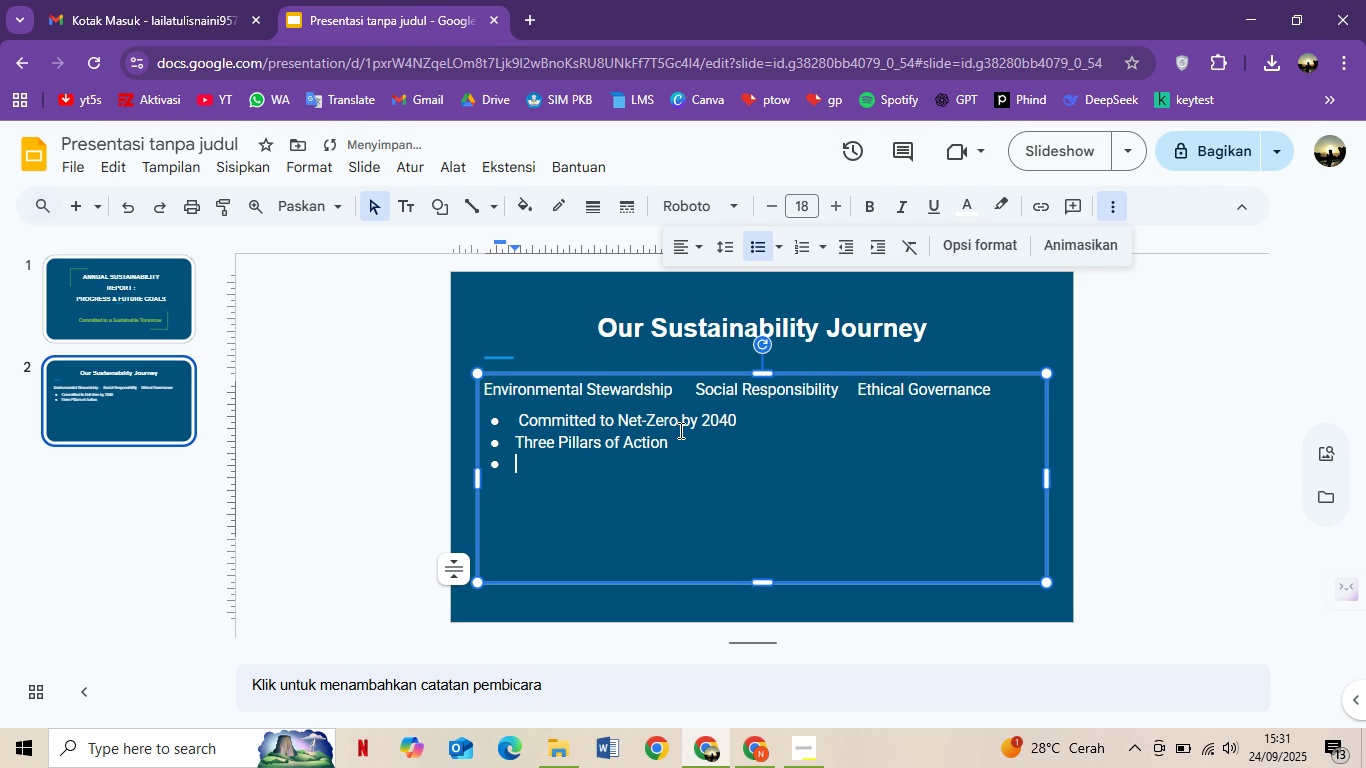 
type(FY2023 Progress & 20240)
key(Backspace)
type(-2025 Roadmap)
 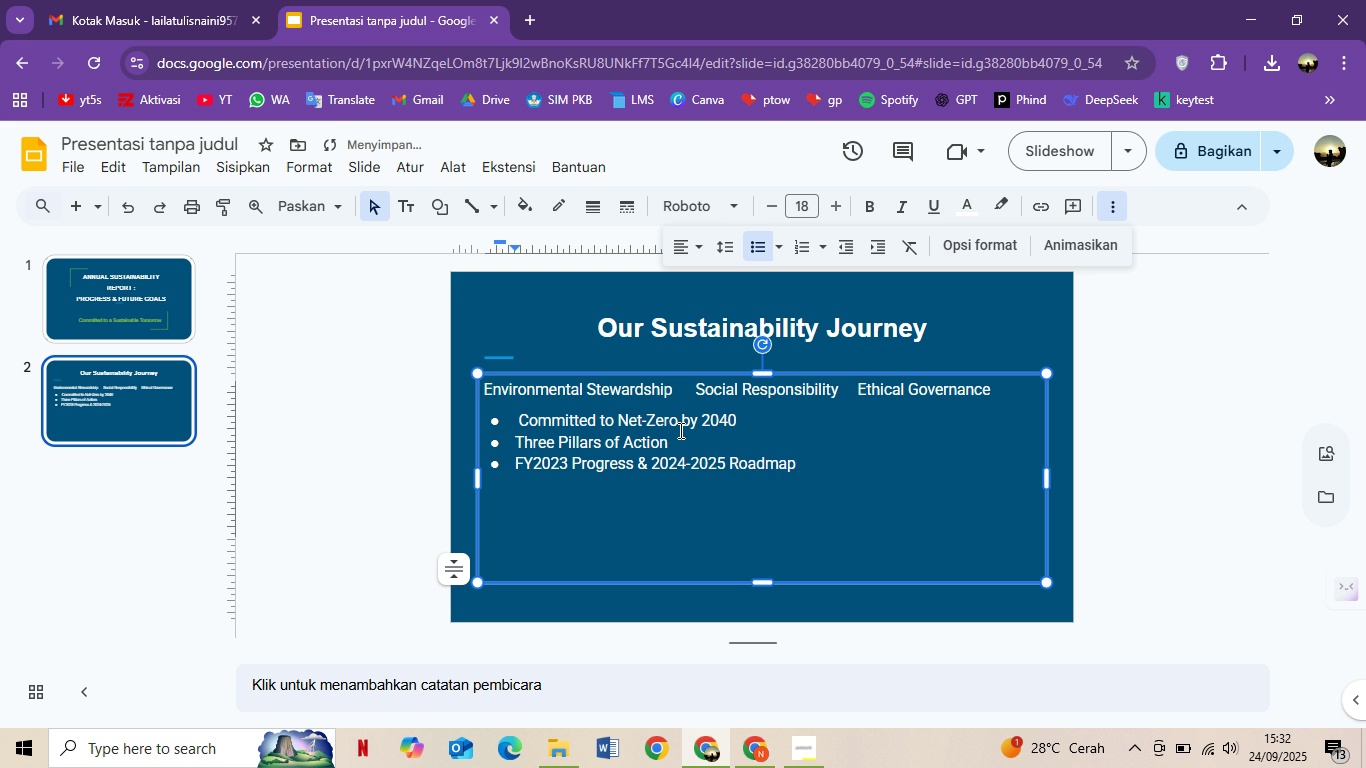 
hold_key(key=ControlLeft, duration=1.32)
 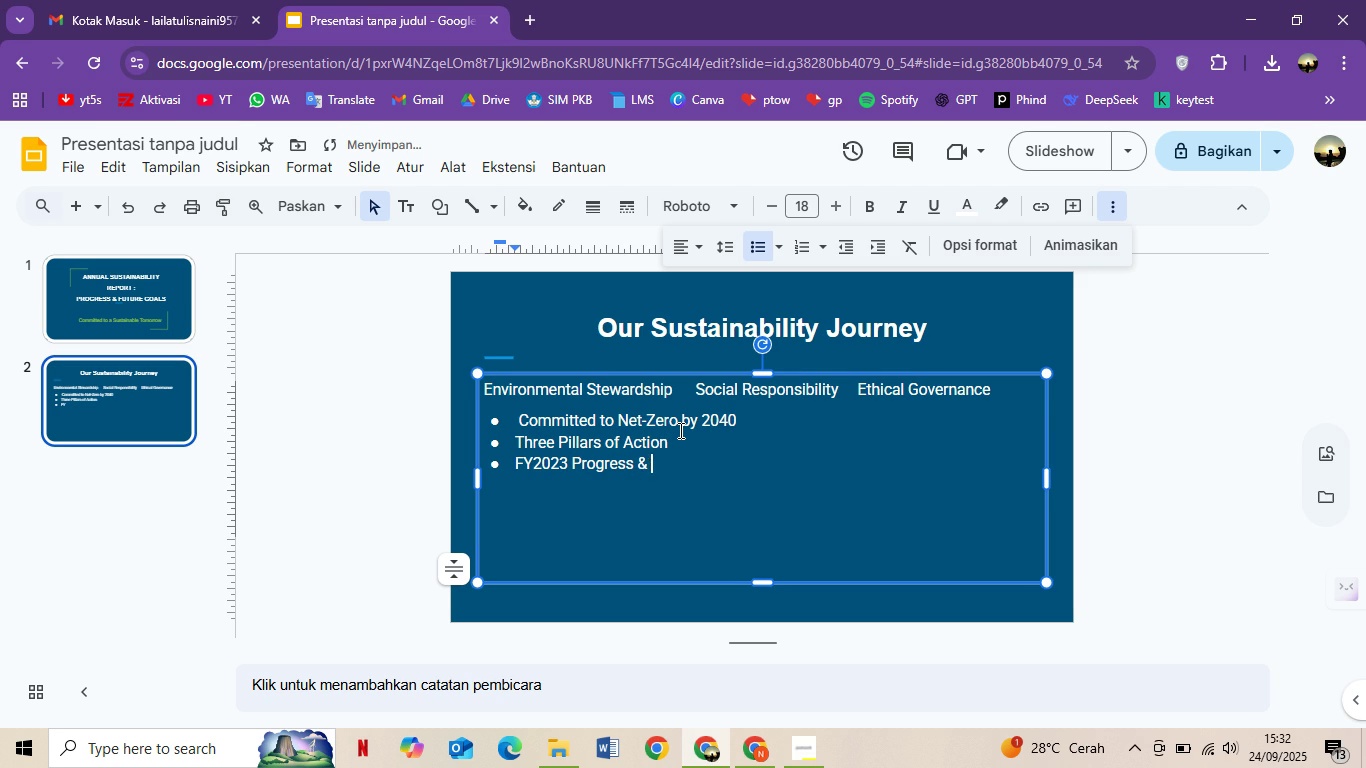 
left_click([554, 502])
 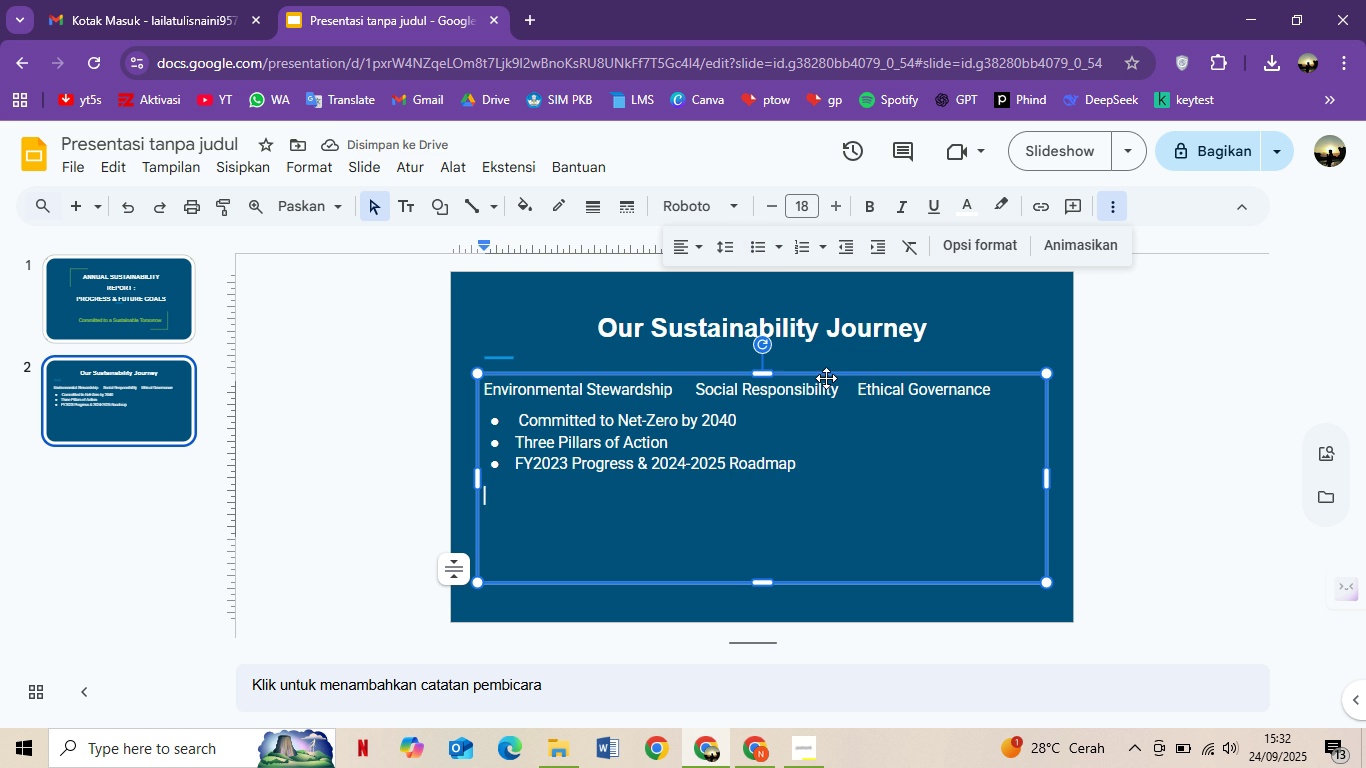 
left_click([826, 378])
 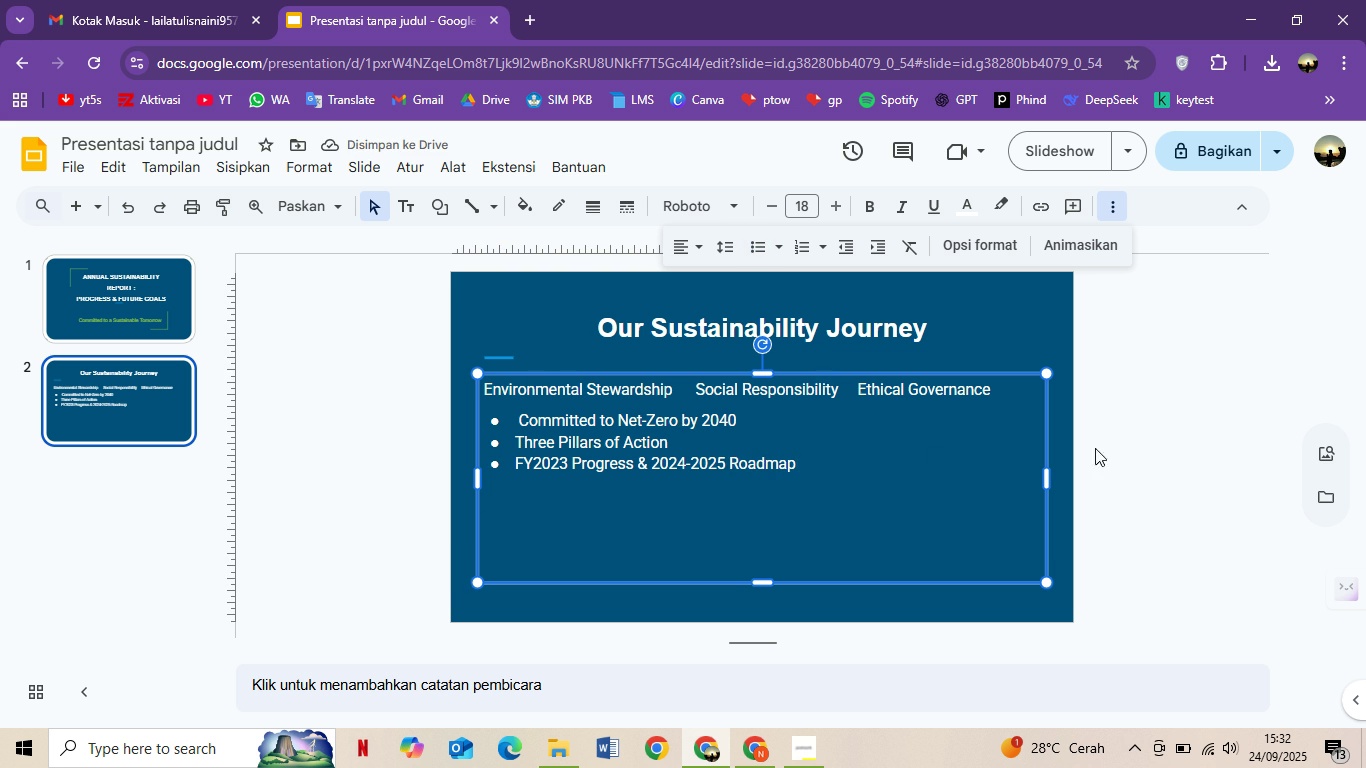 
left_click_drag(start_coordinate=[1136, 443], to_coordinate=[1131, 442])
 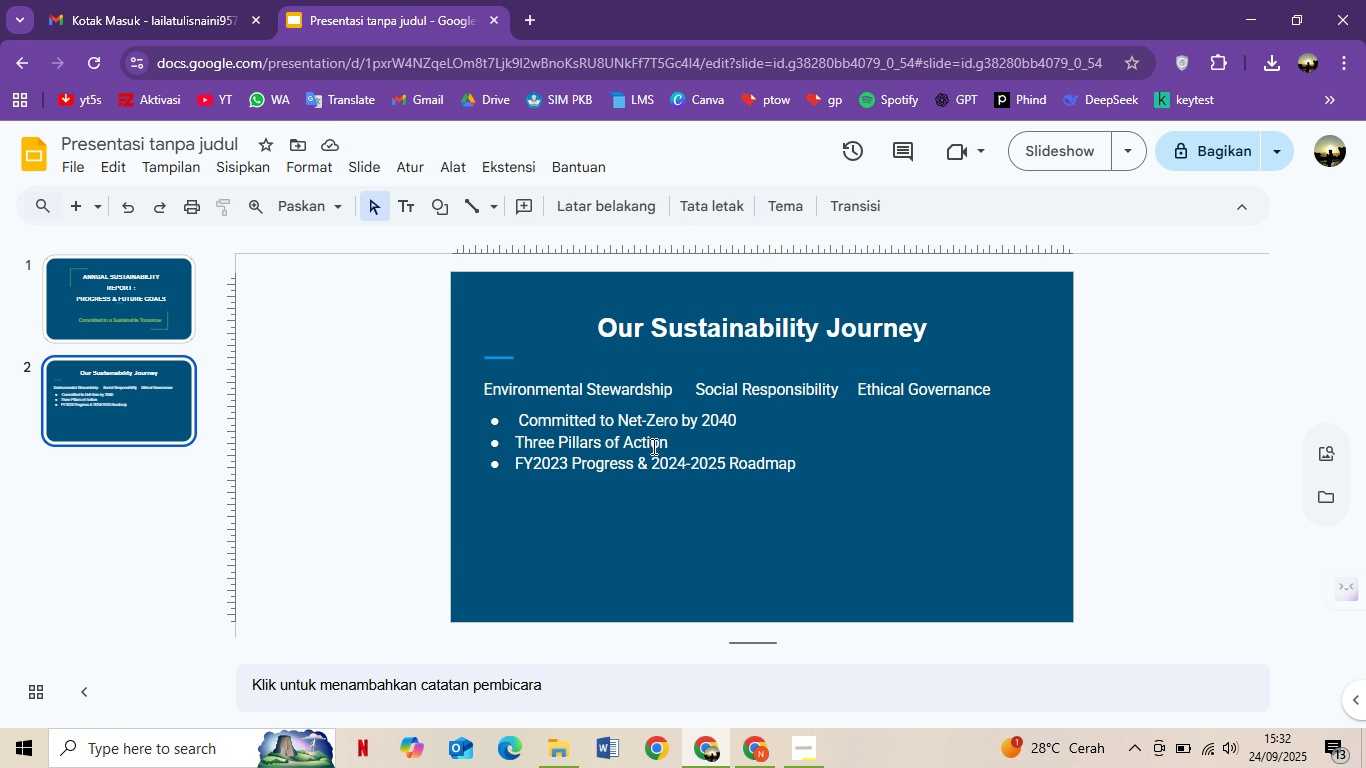 
left_click([650, 442])
 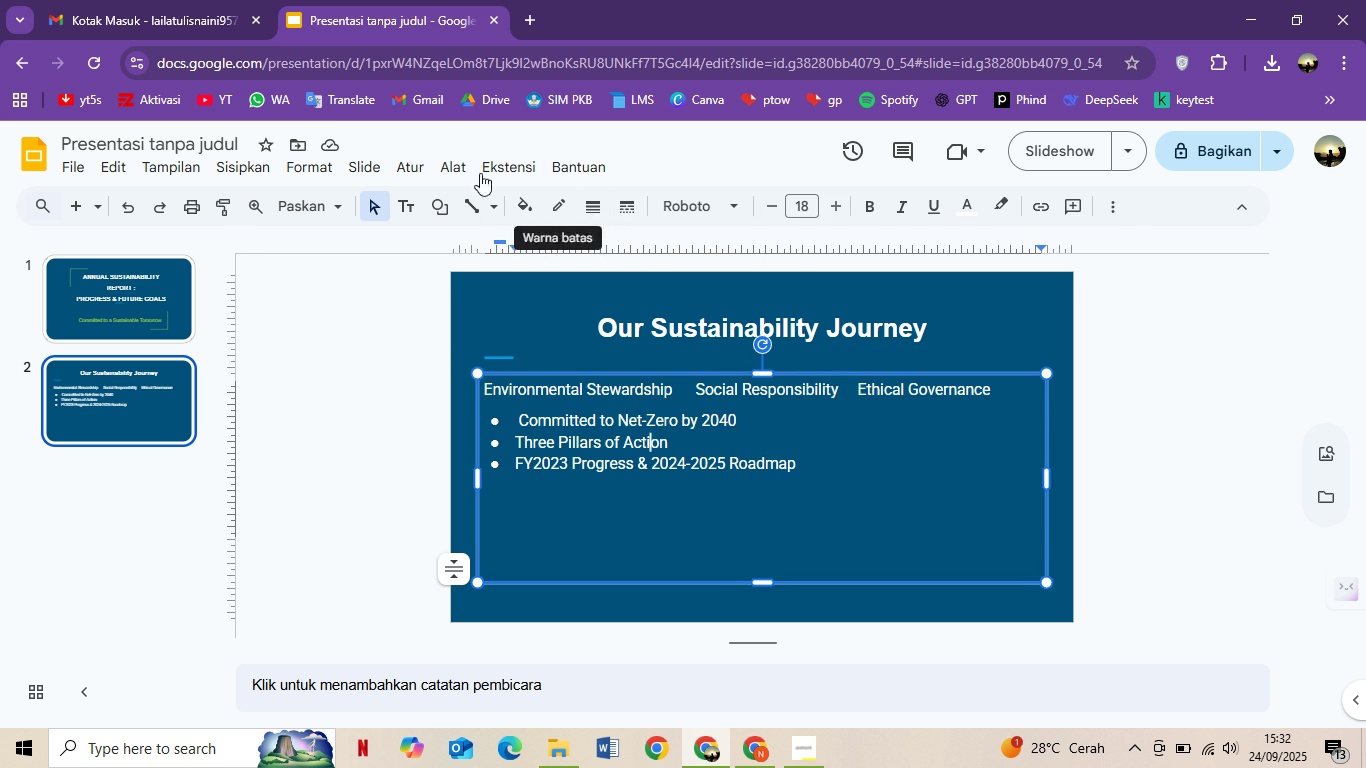 
wait(5.99)
 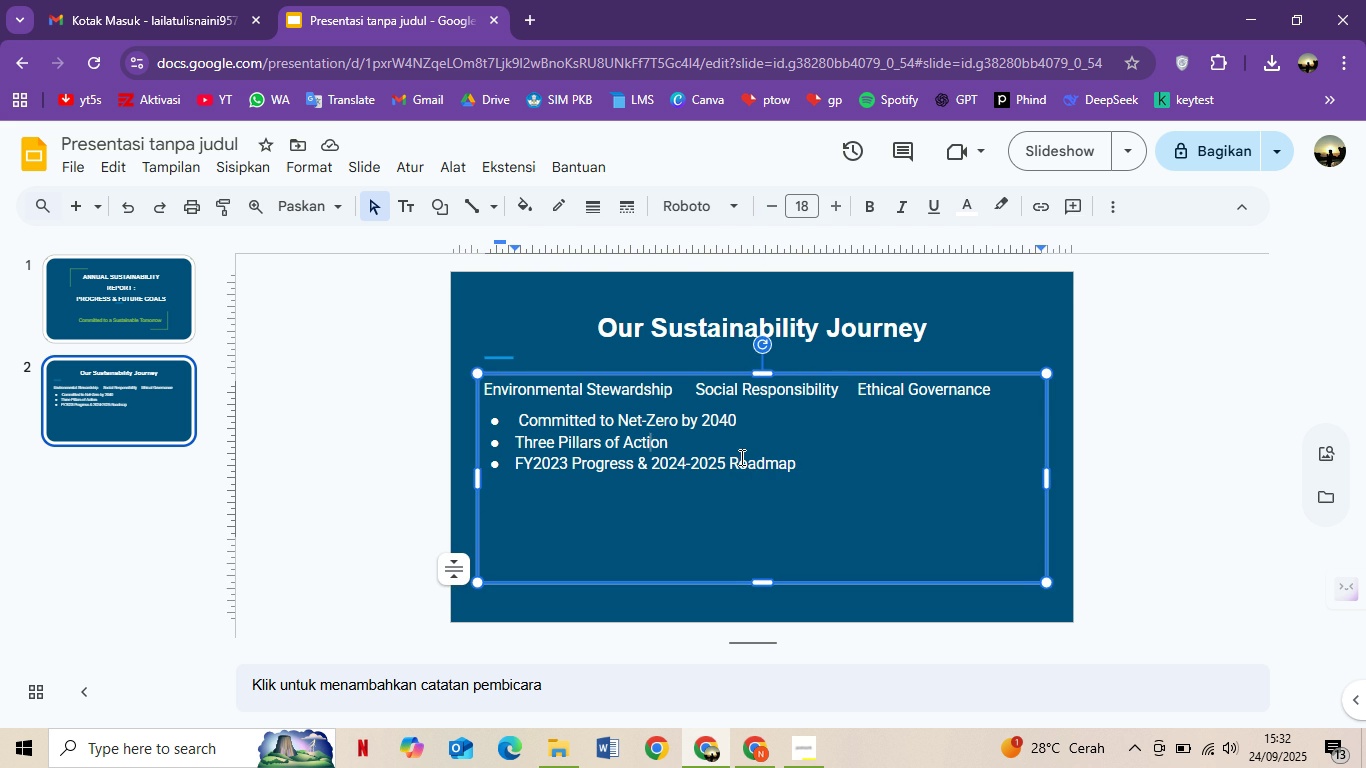 
left_click([263, 167])
 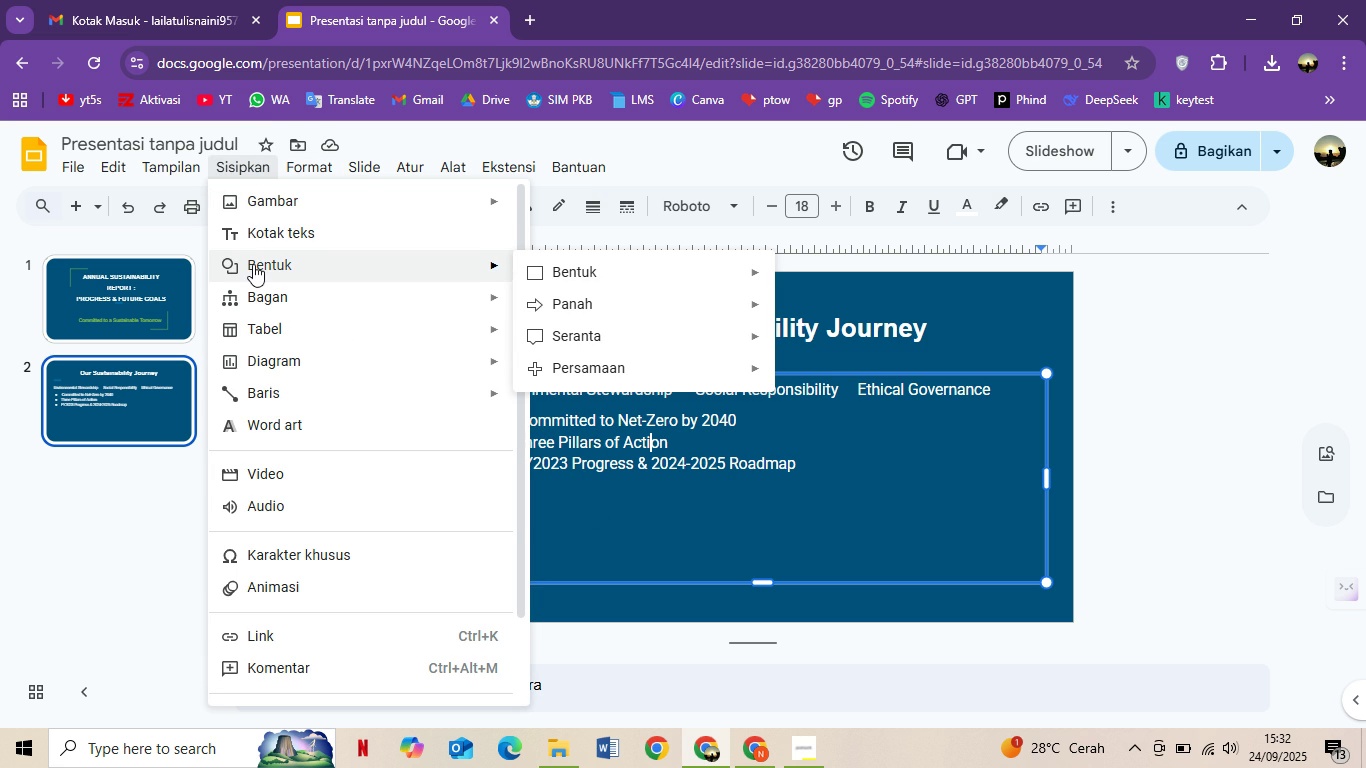 
mouse_move([611, 291])
 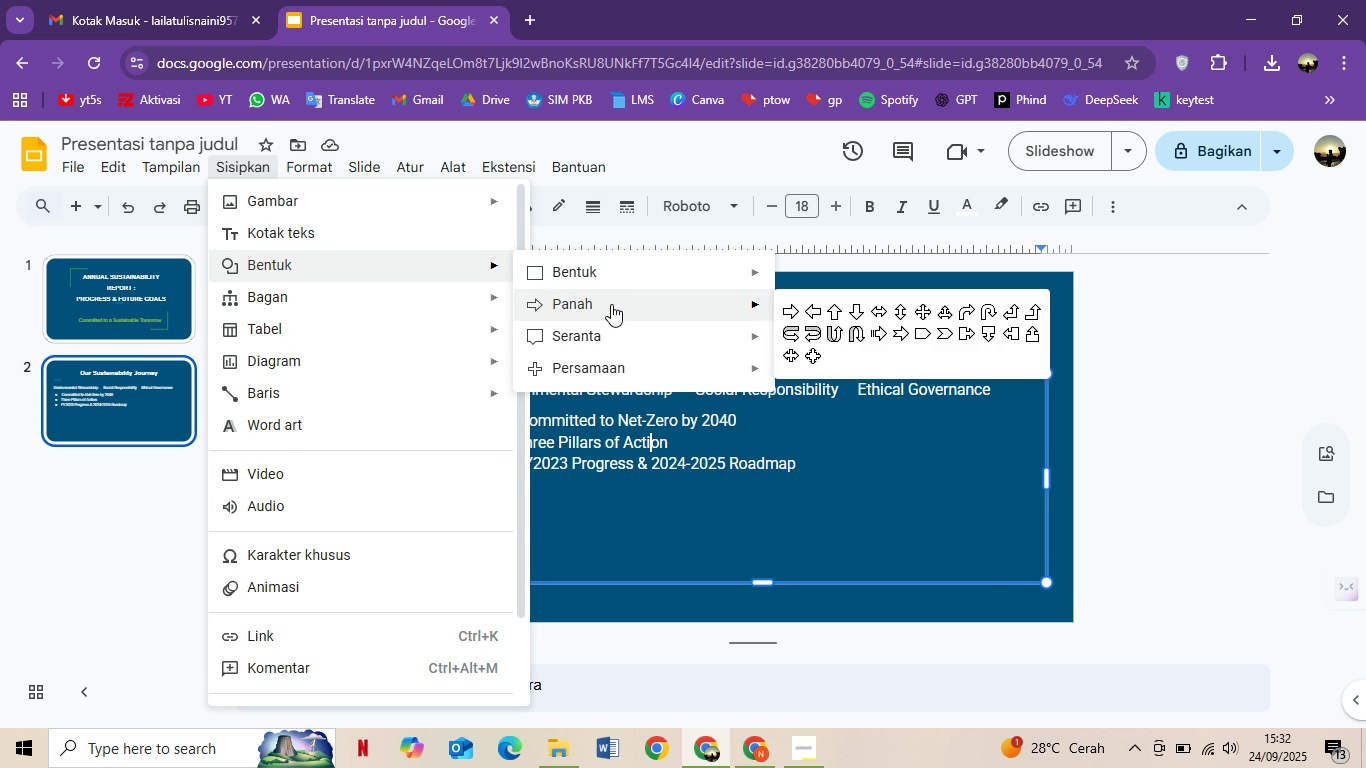 
mouse_move([621, 356])
 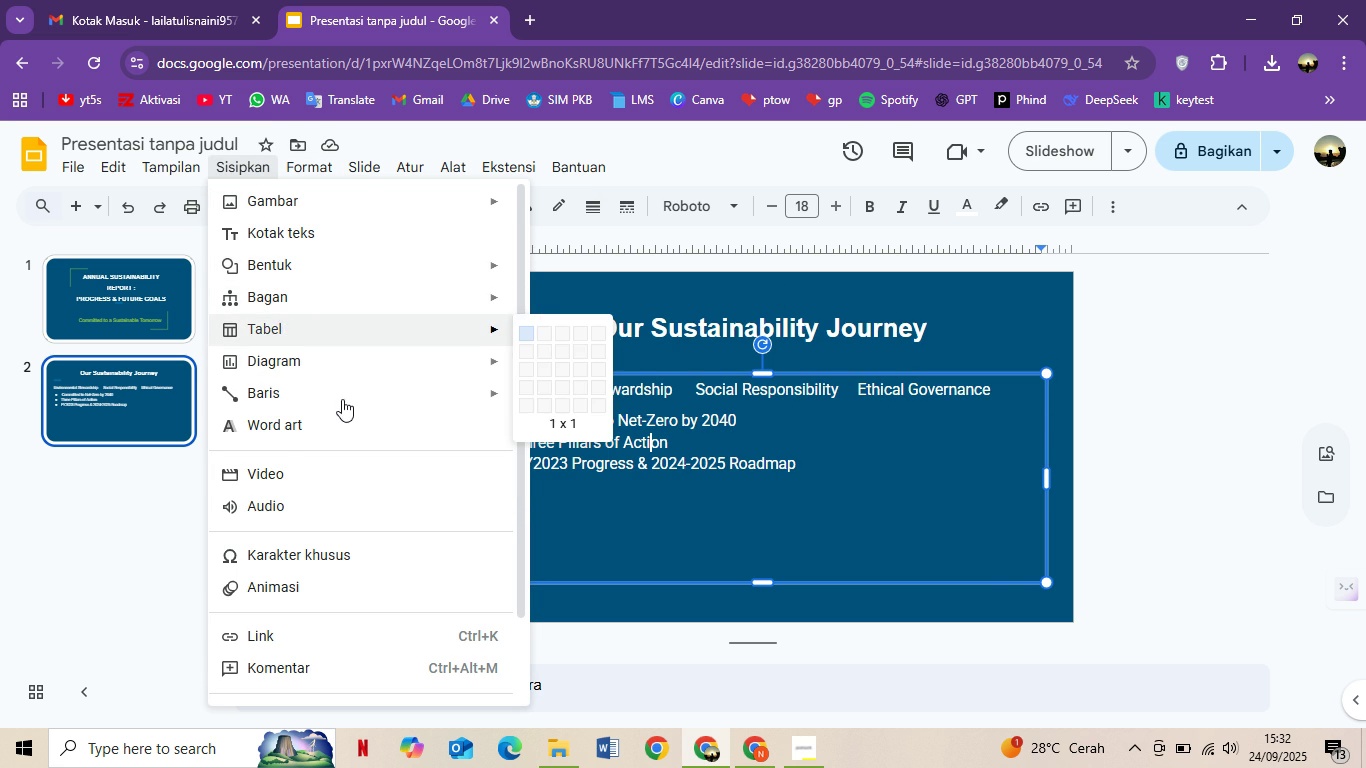 
left_click([784, 664])
 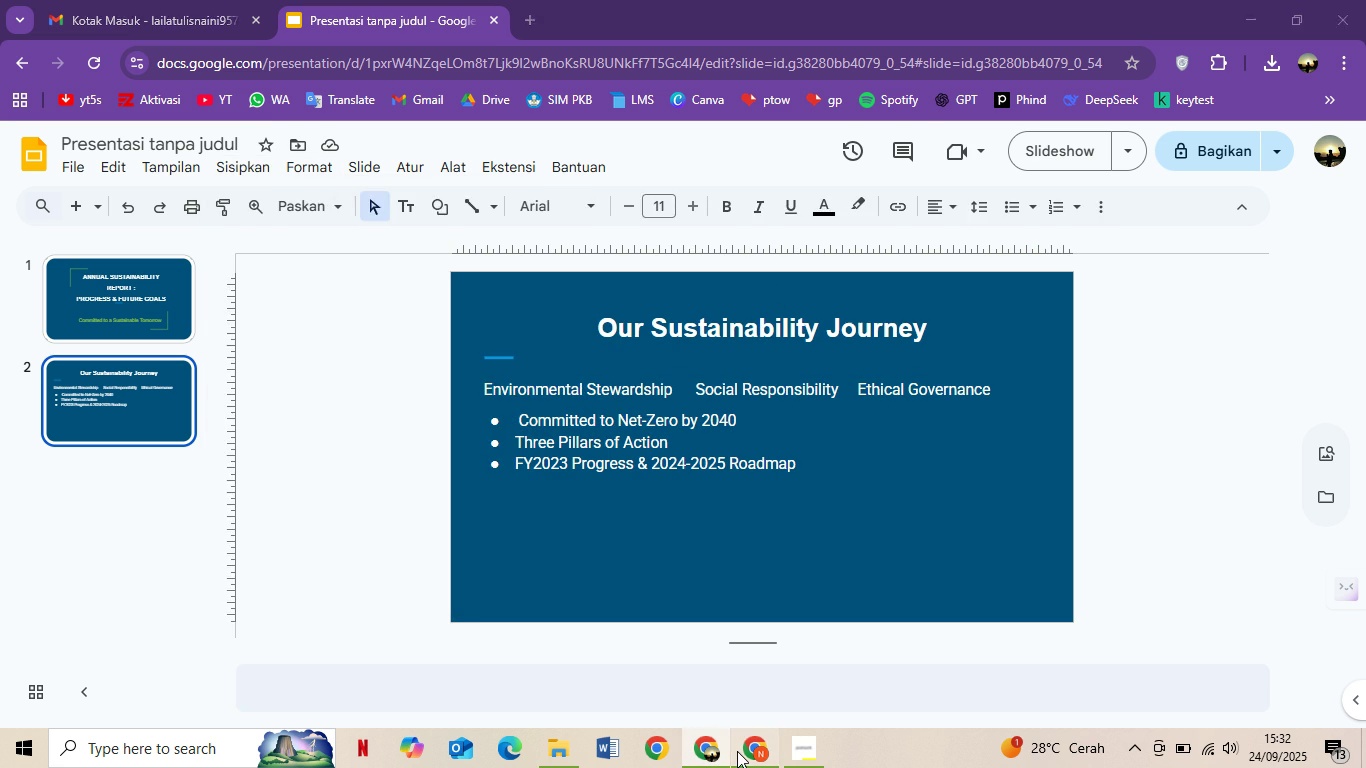 
left_click([737, 751])
 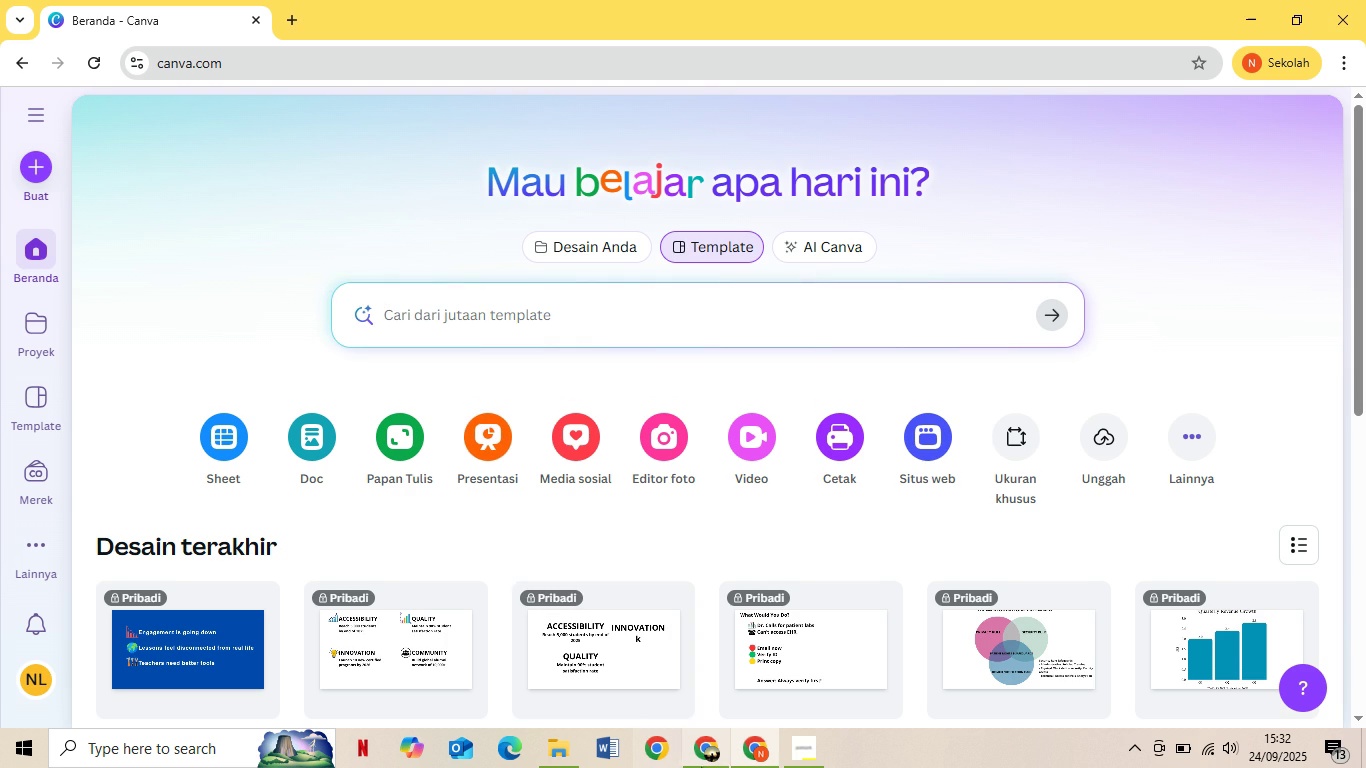 
left_click([723, 753])
 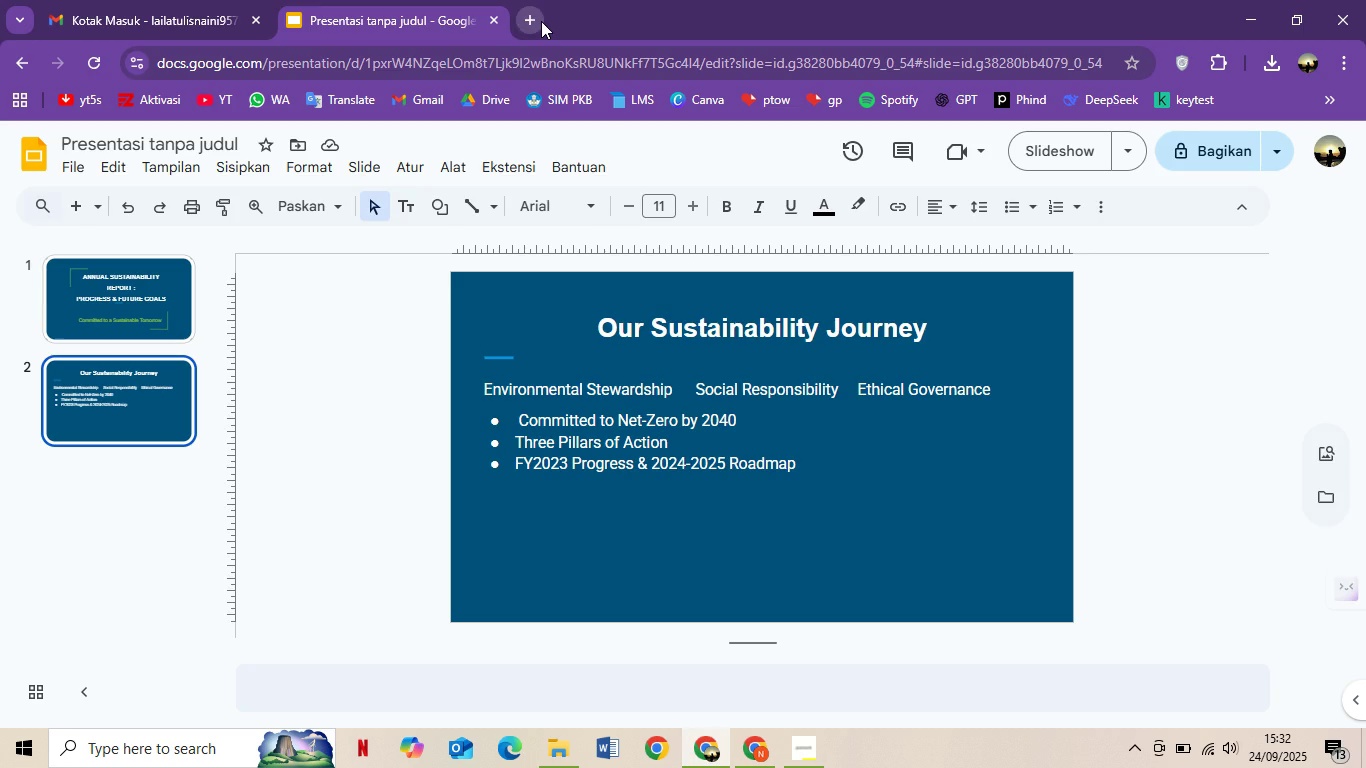 
left_click([541, 21])
 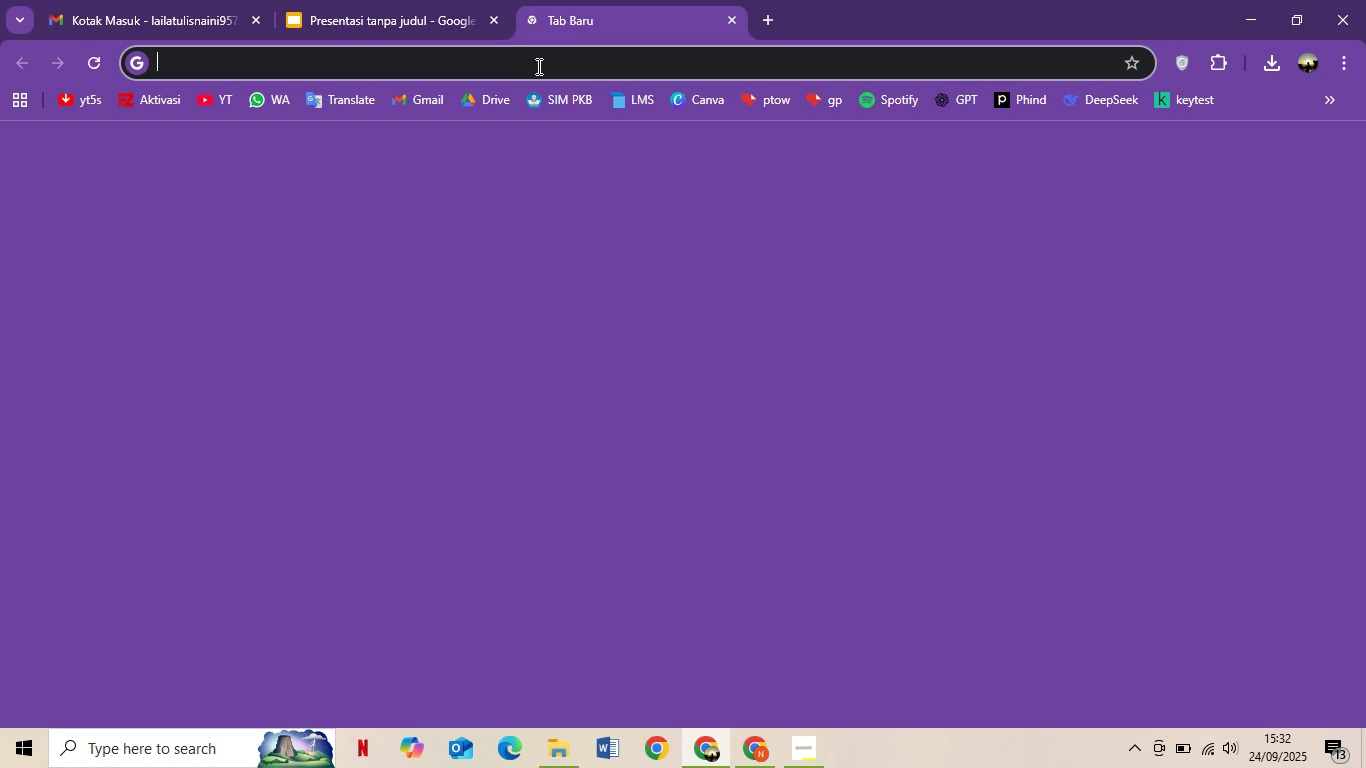 
type(leaf icon)
 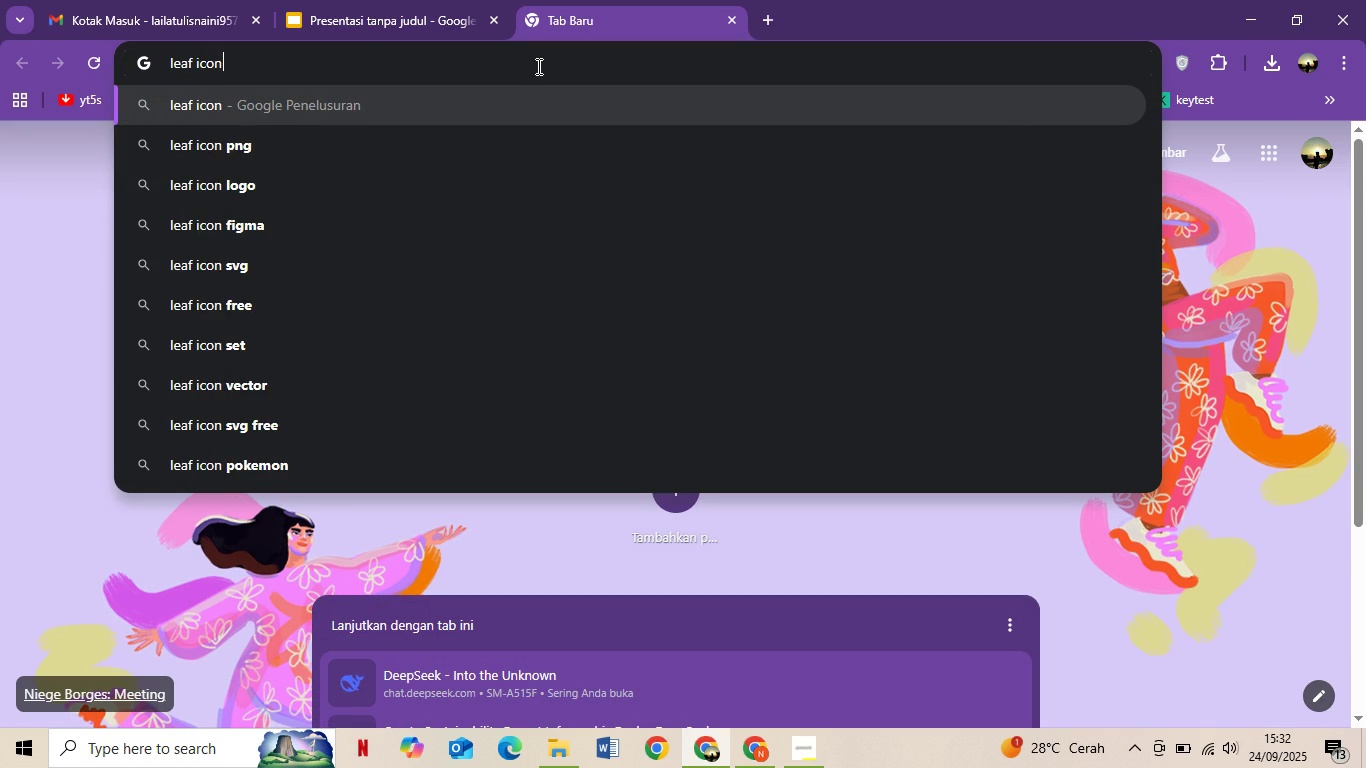 
key(Enter)
 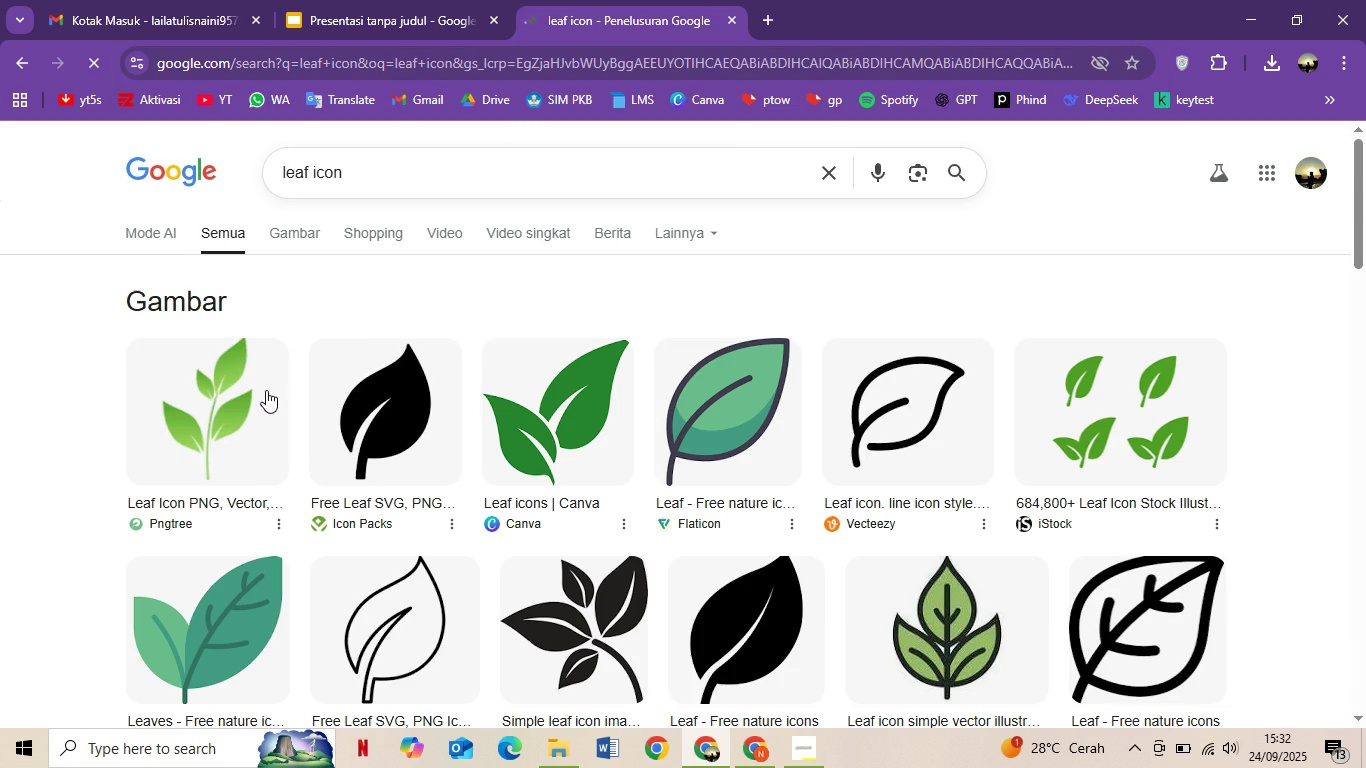 
wait(5.04)
 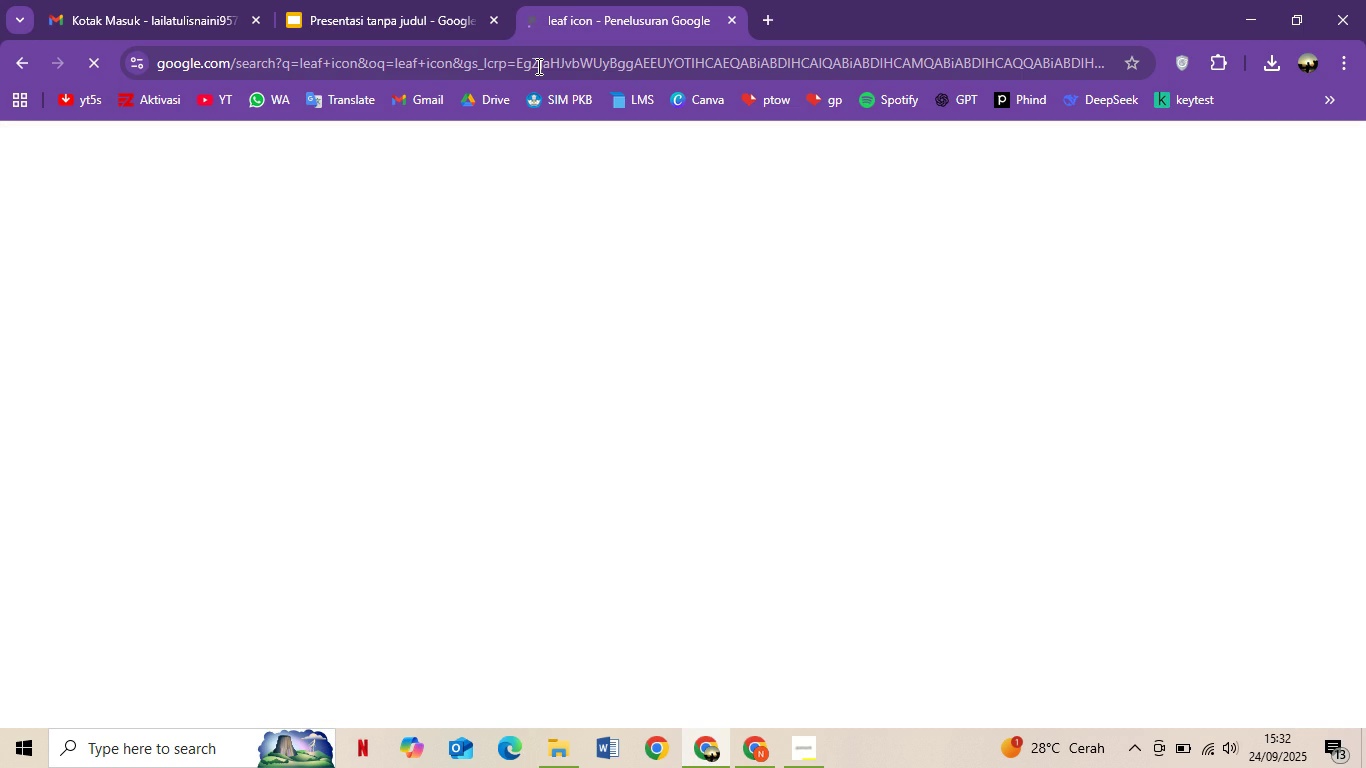 
right_click([521, 418])
 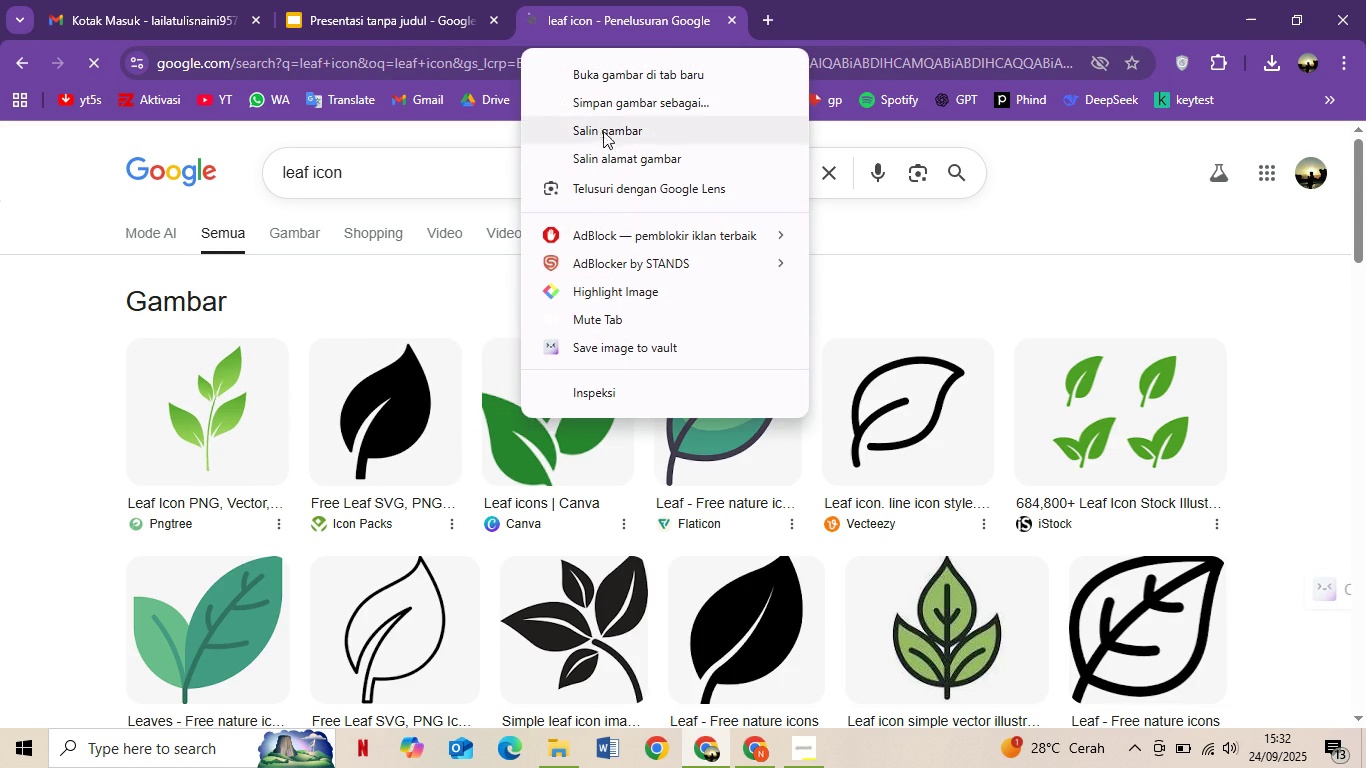 
left_click([611, 110])
 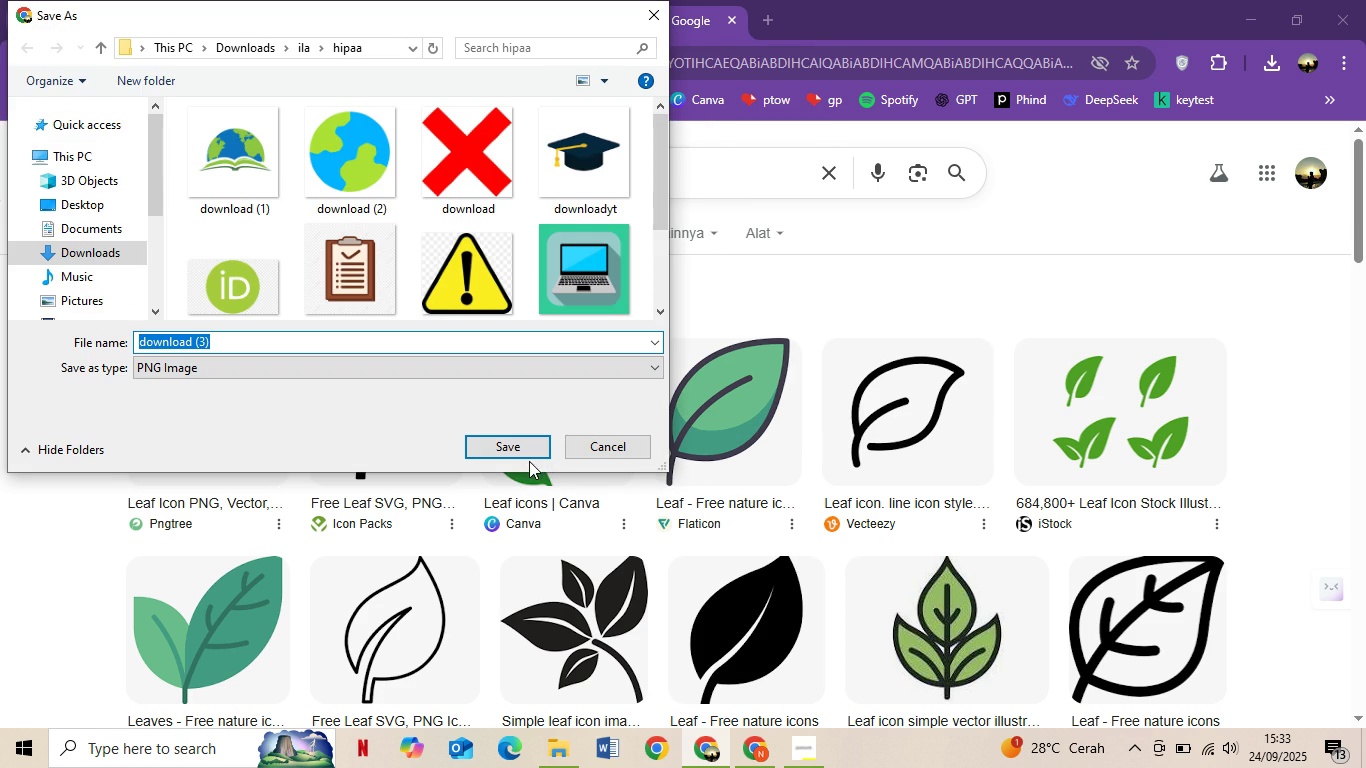 
left_click([523, 454])
 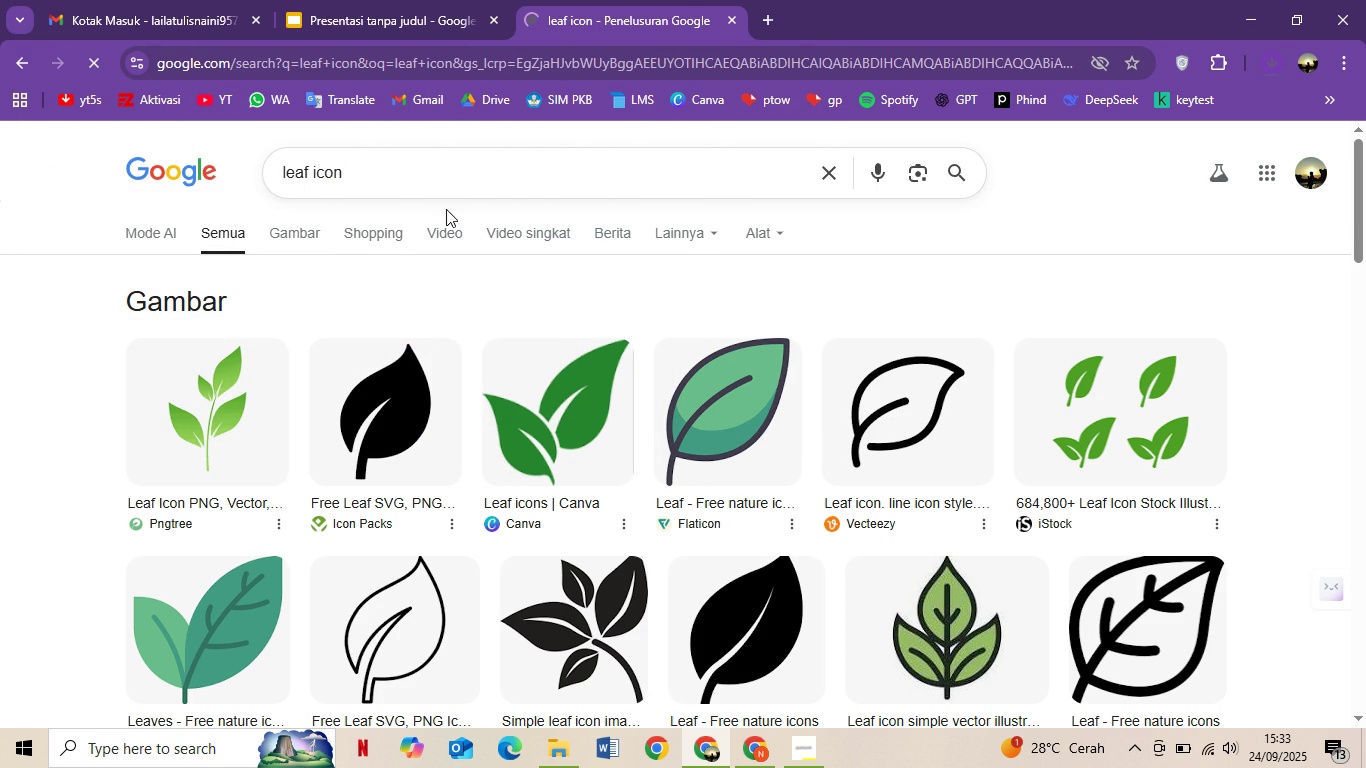 
left_click_drag(start_coordinate=[508, 163], to_coordinate=[234, 134])
 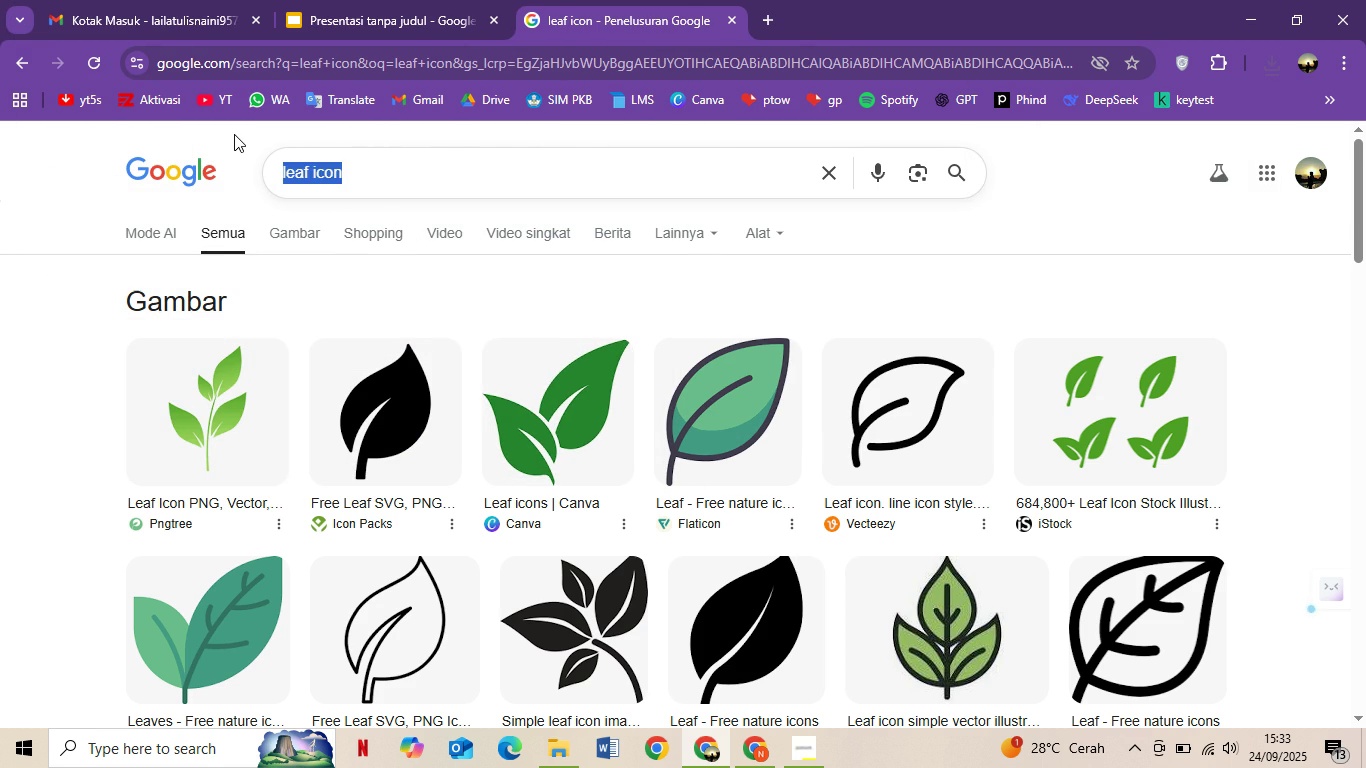 
type(pep)
key(Backspace)
type(opel)
key(Backspace)
key(Backspace)
type(le icon)
 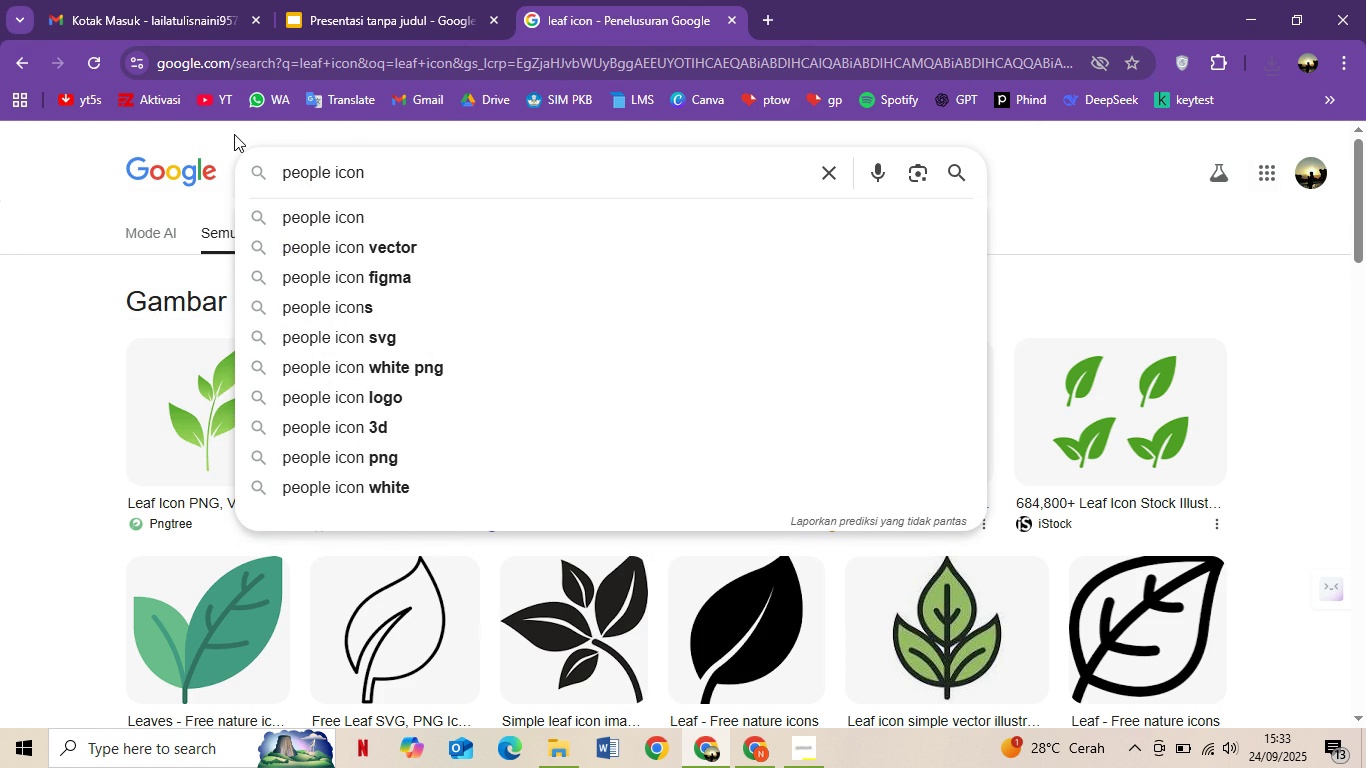 
key(Enter)
 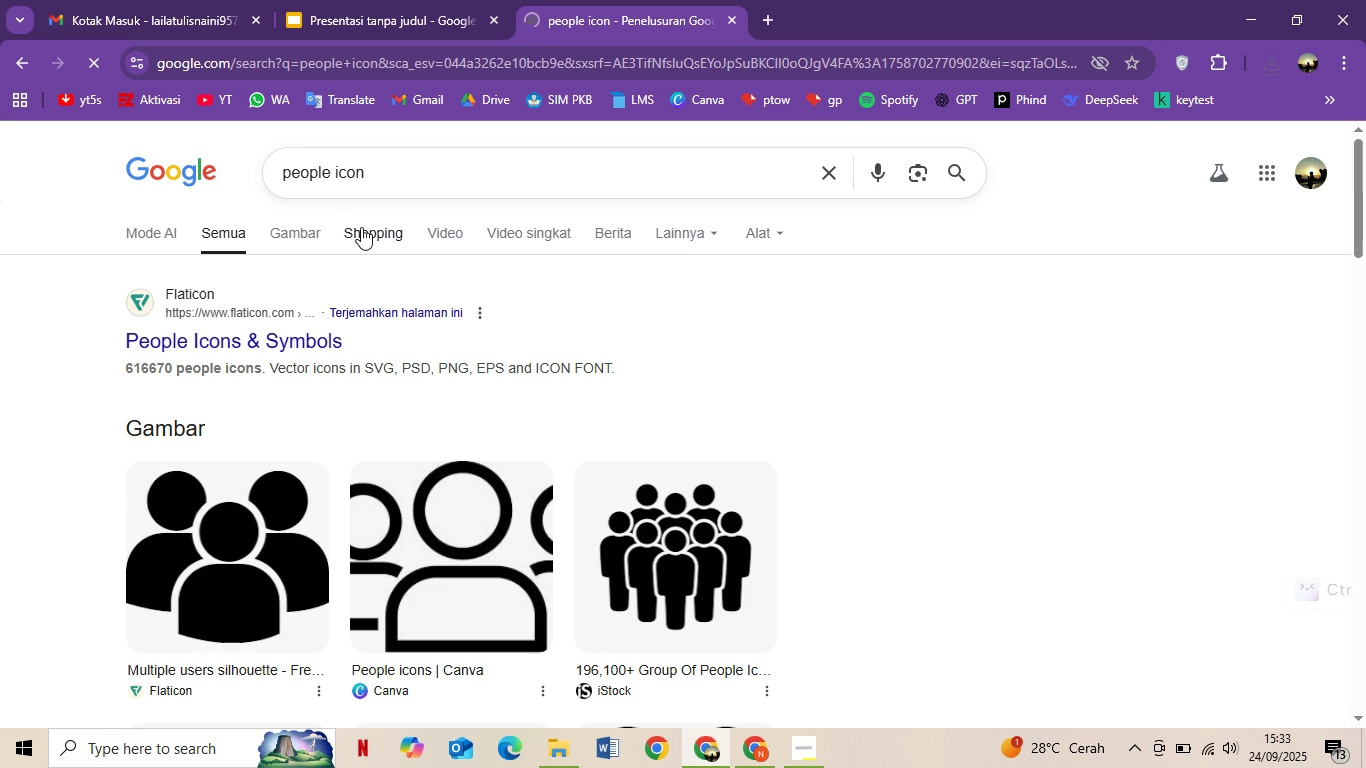 
left_click([312, 226])
 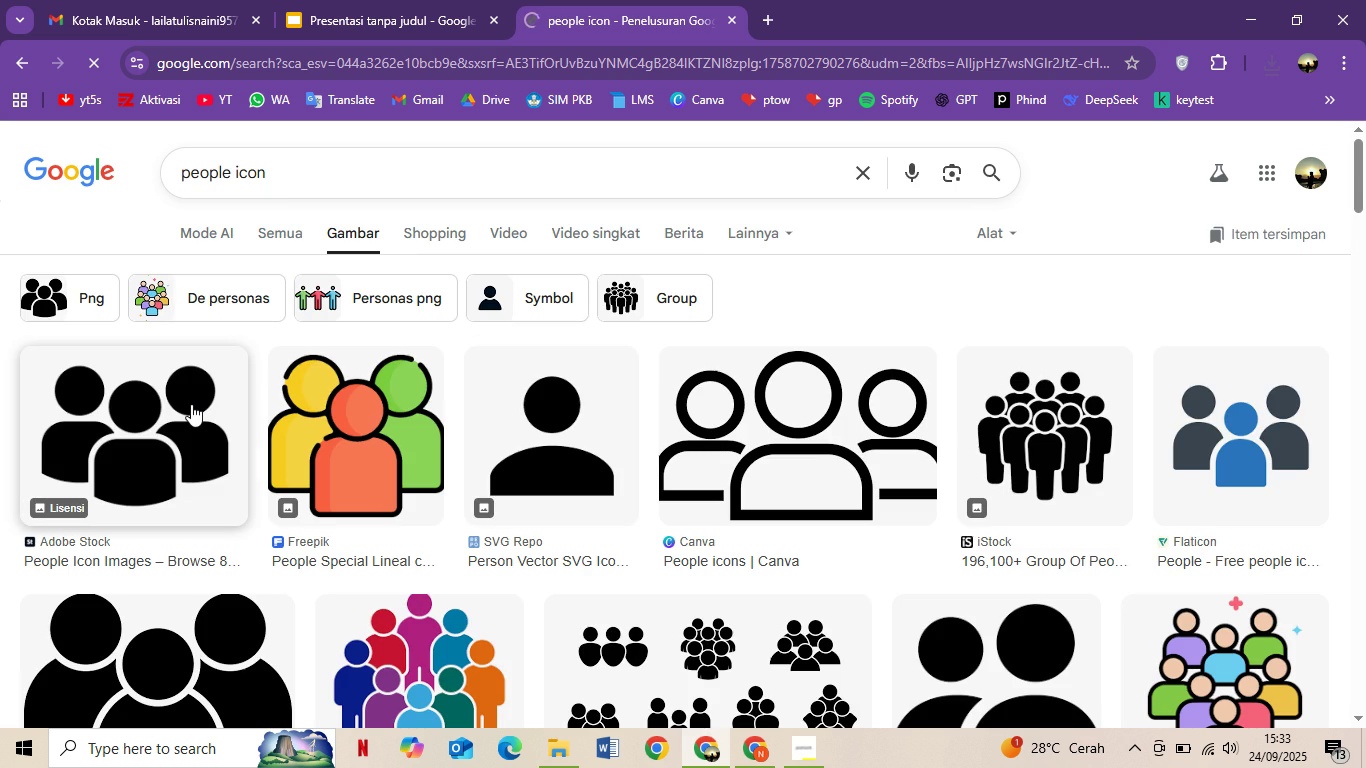 
right_click([191, 404])
 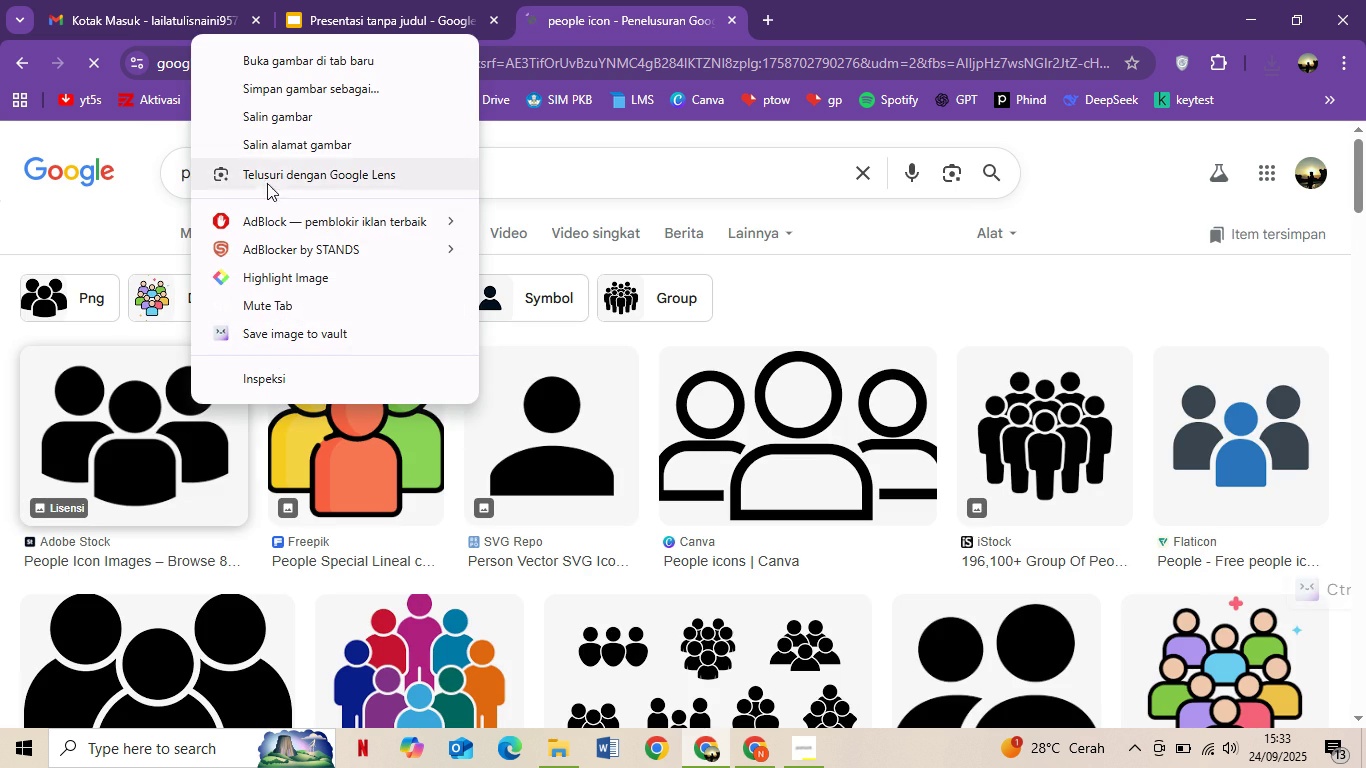 
left_click([285, 90])
 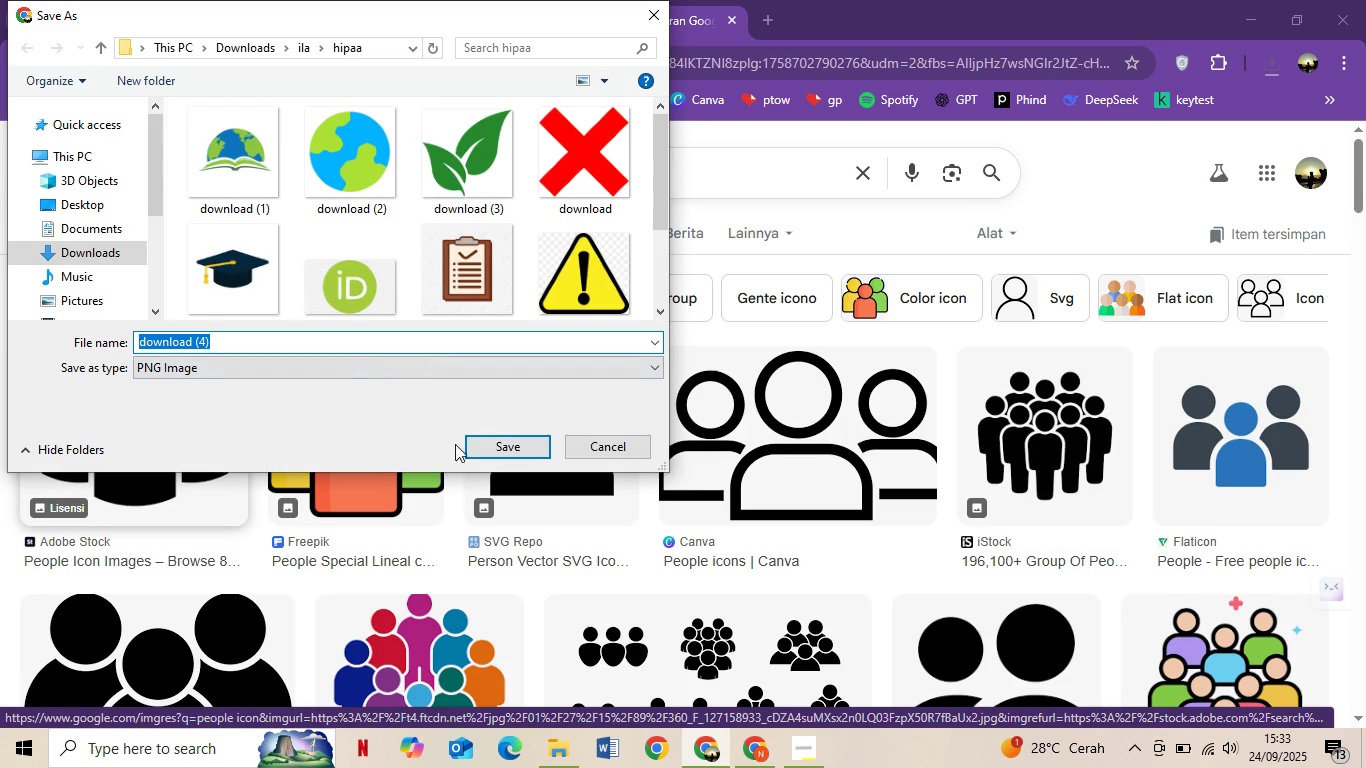 
left_click([519, 451])
 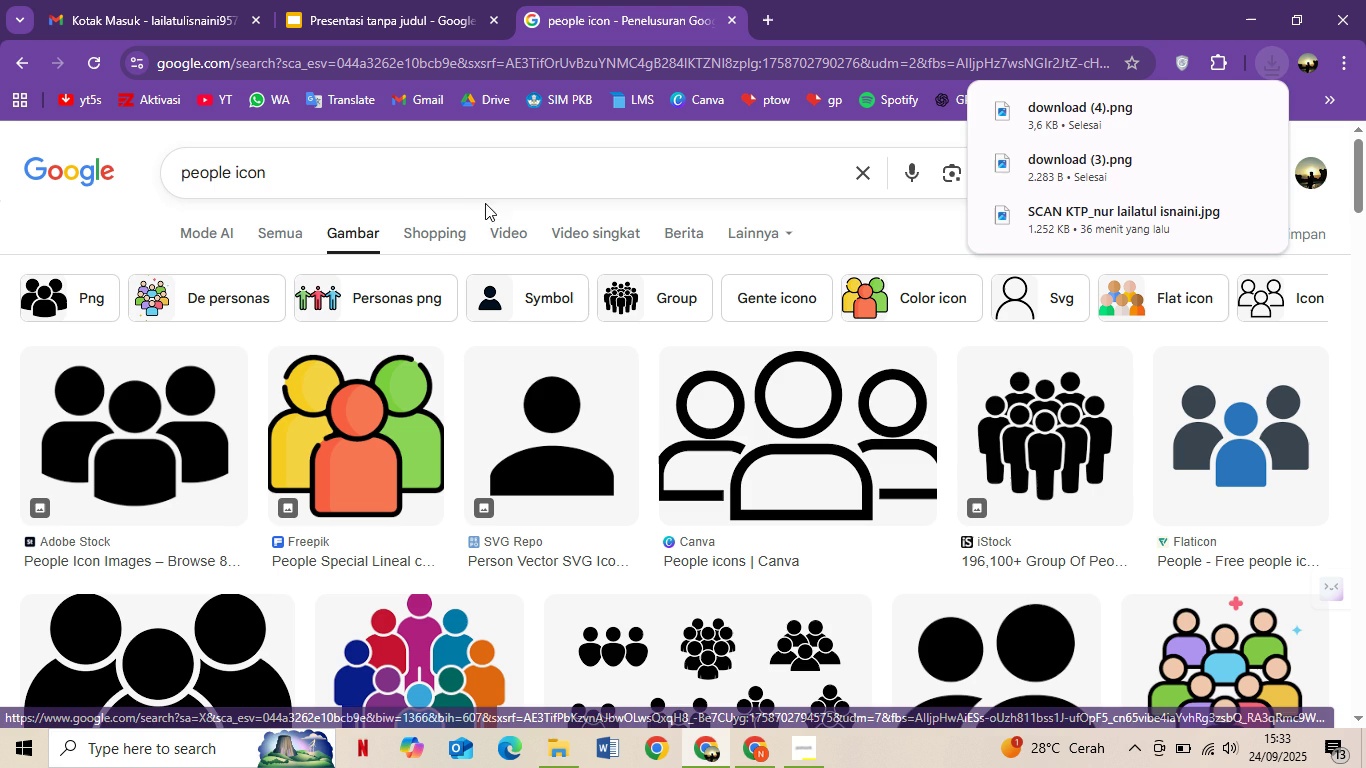 
left_click_drag(start_coordinate=[460, 190], to_coordinate=[165, 164])
 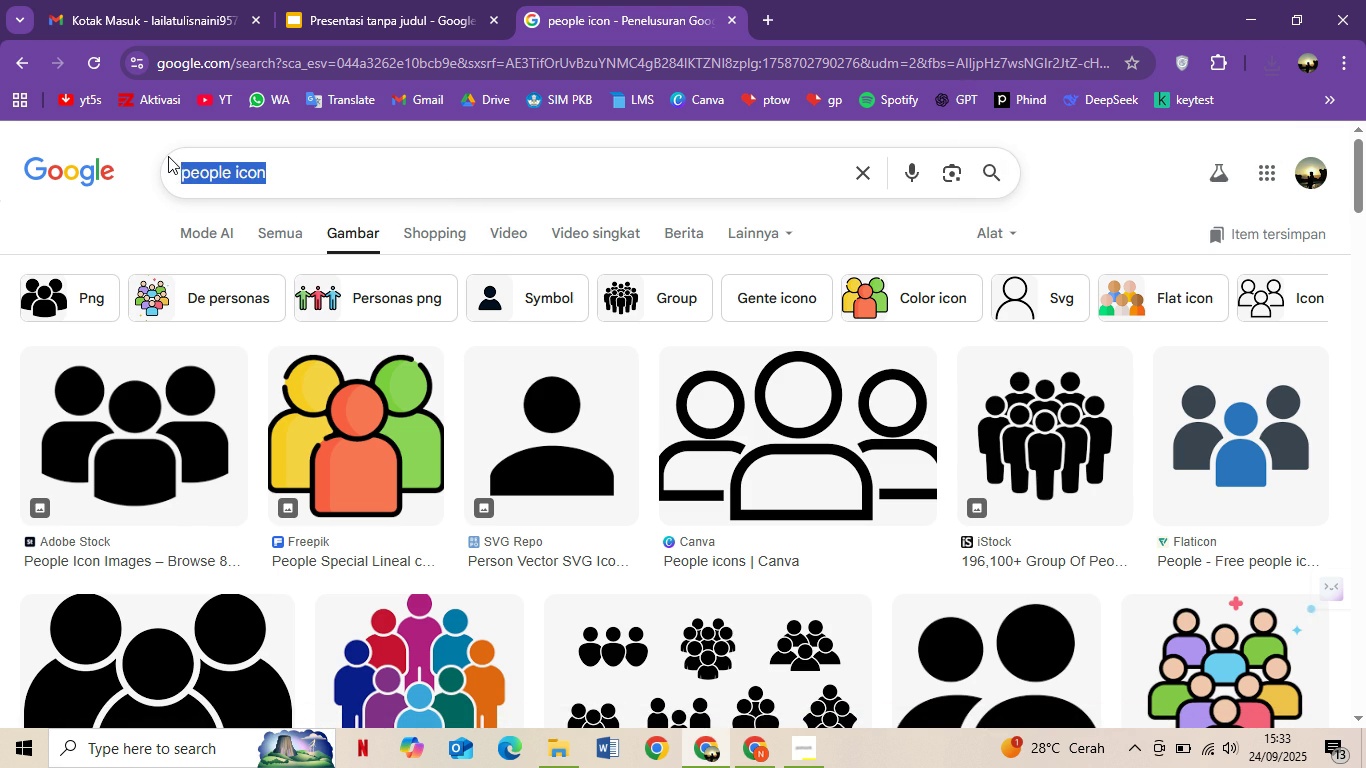 
type(shield icon)
 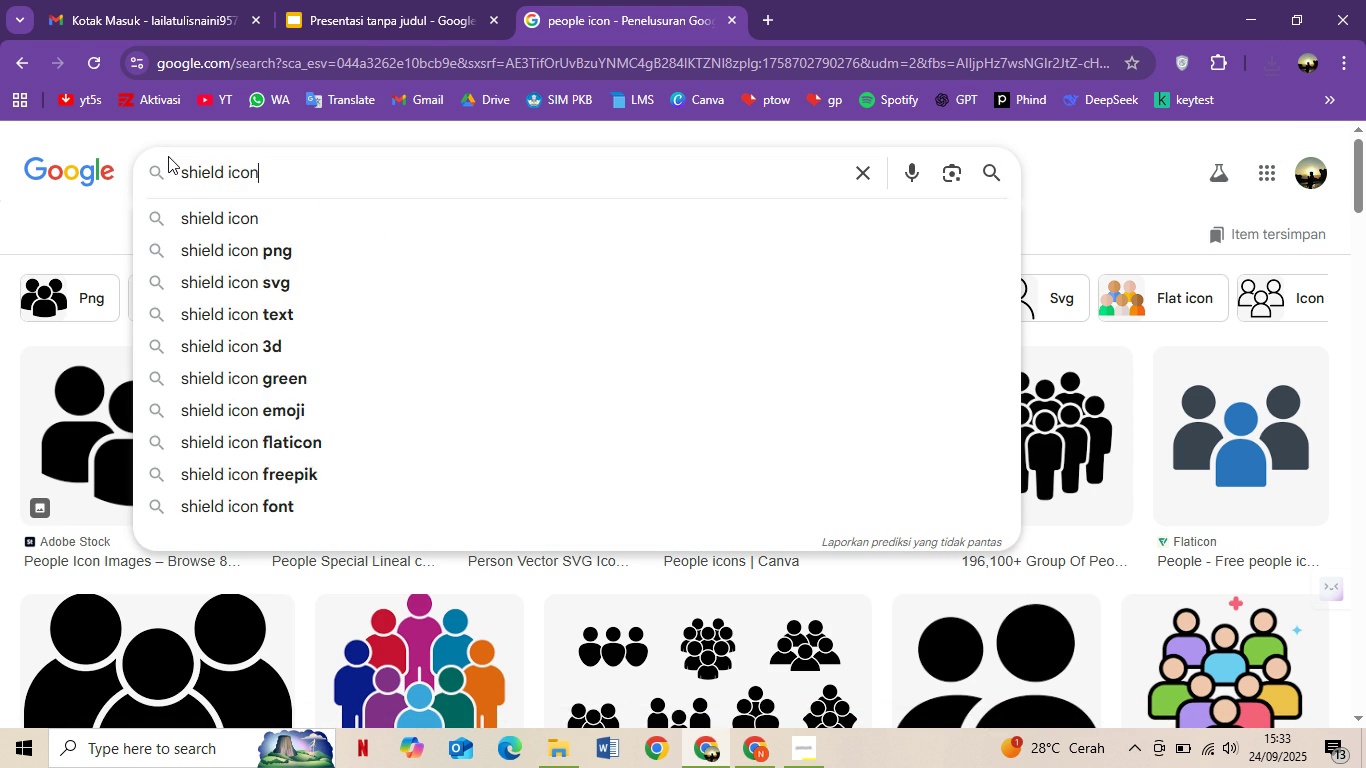 
key(Enter)
 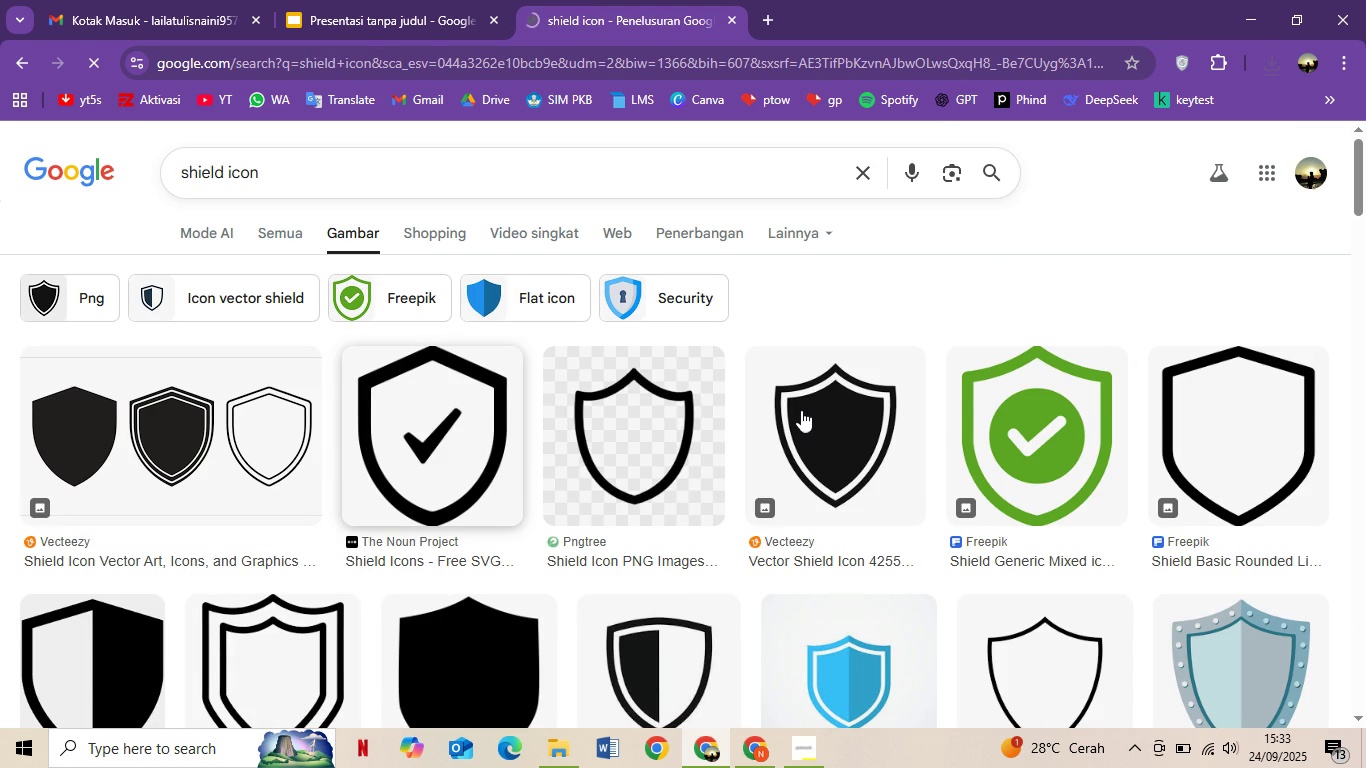 
wait(5.78)
 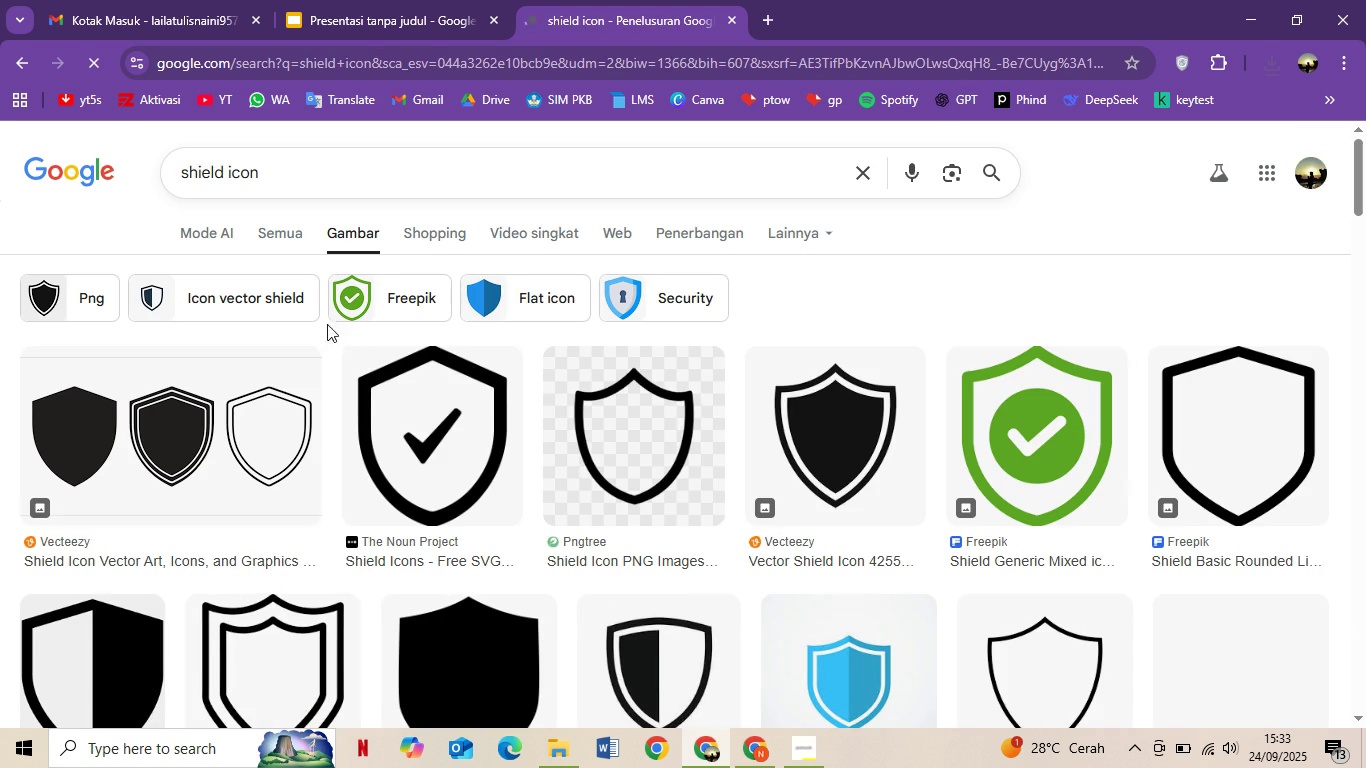 
right_click([1029, 393])
 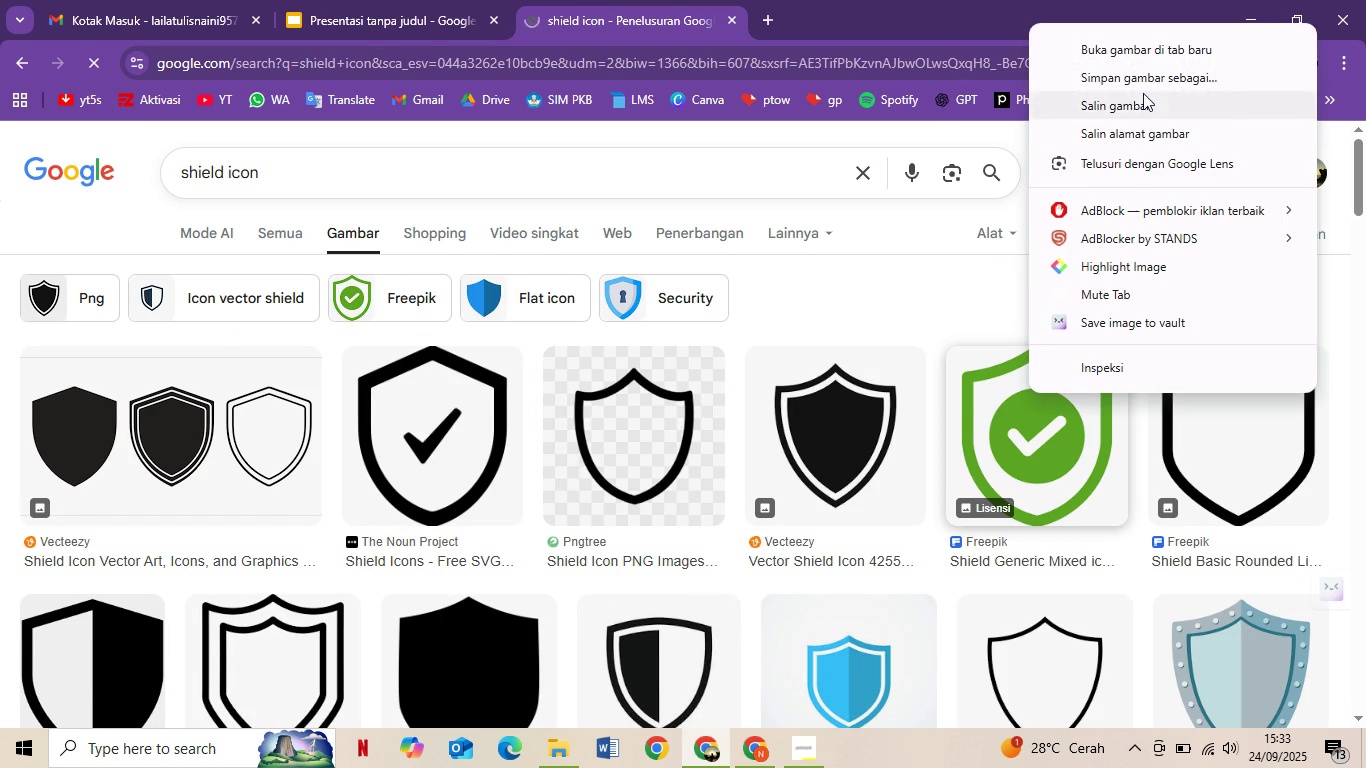 
left_click([1141, 85])
 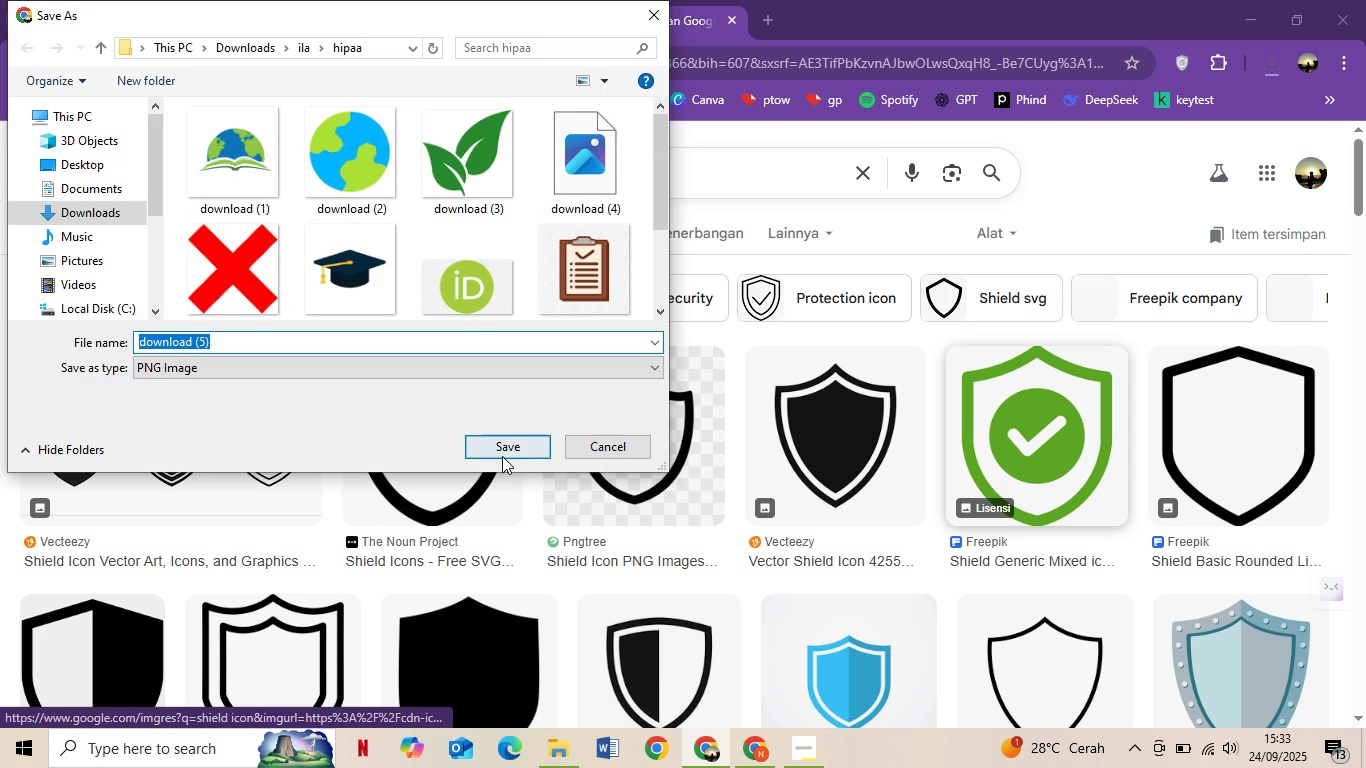 
left_click([508, 442])
 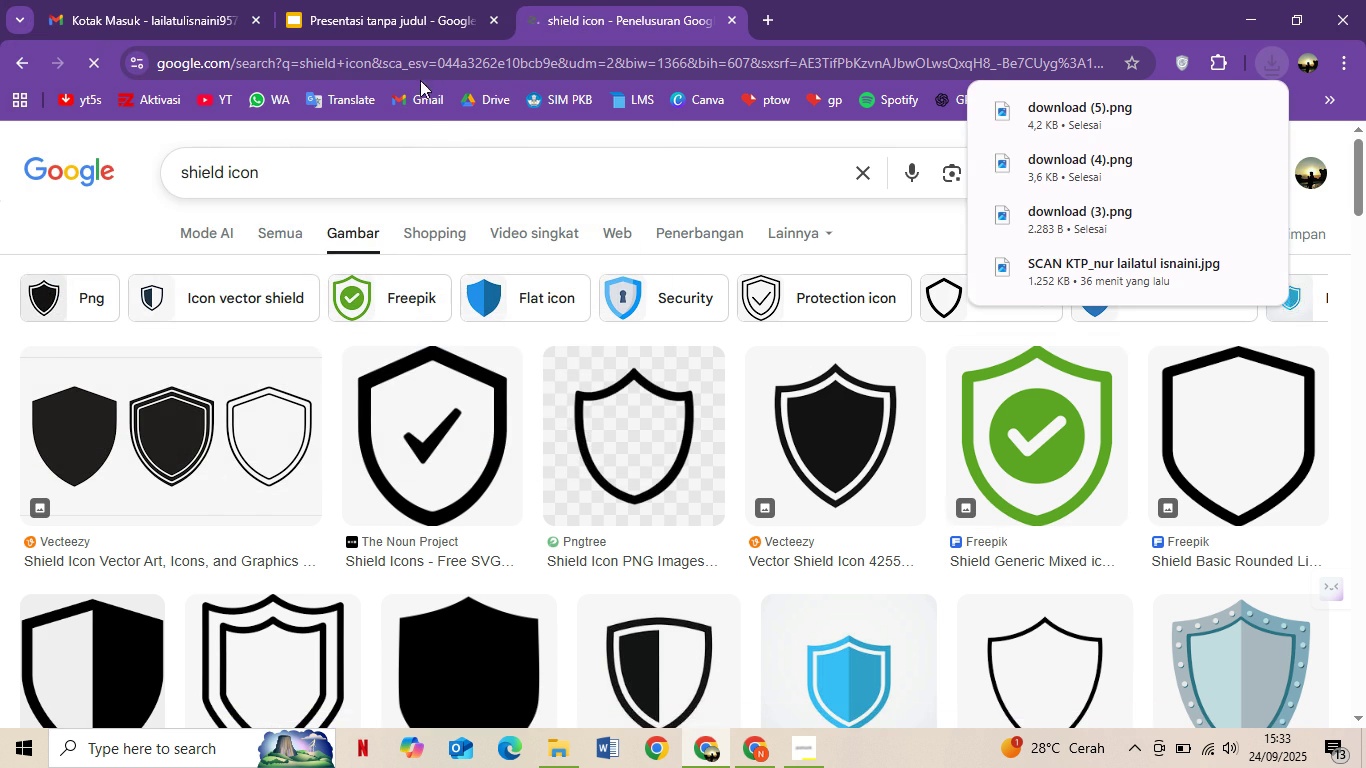 
left_click([399, 0])
 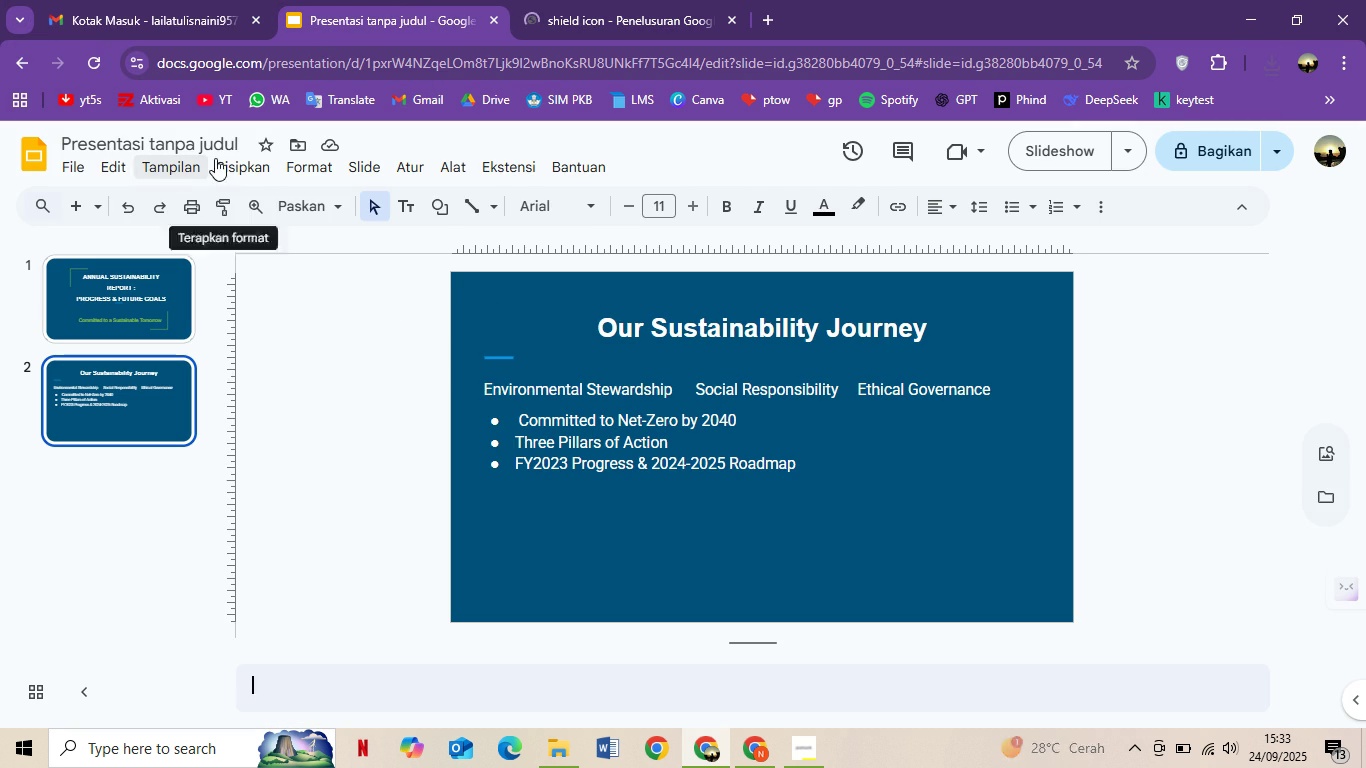 
mouse_move([240, 174])
 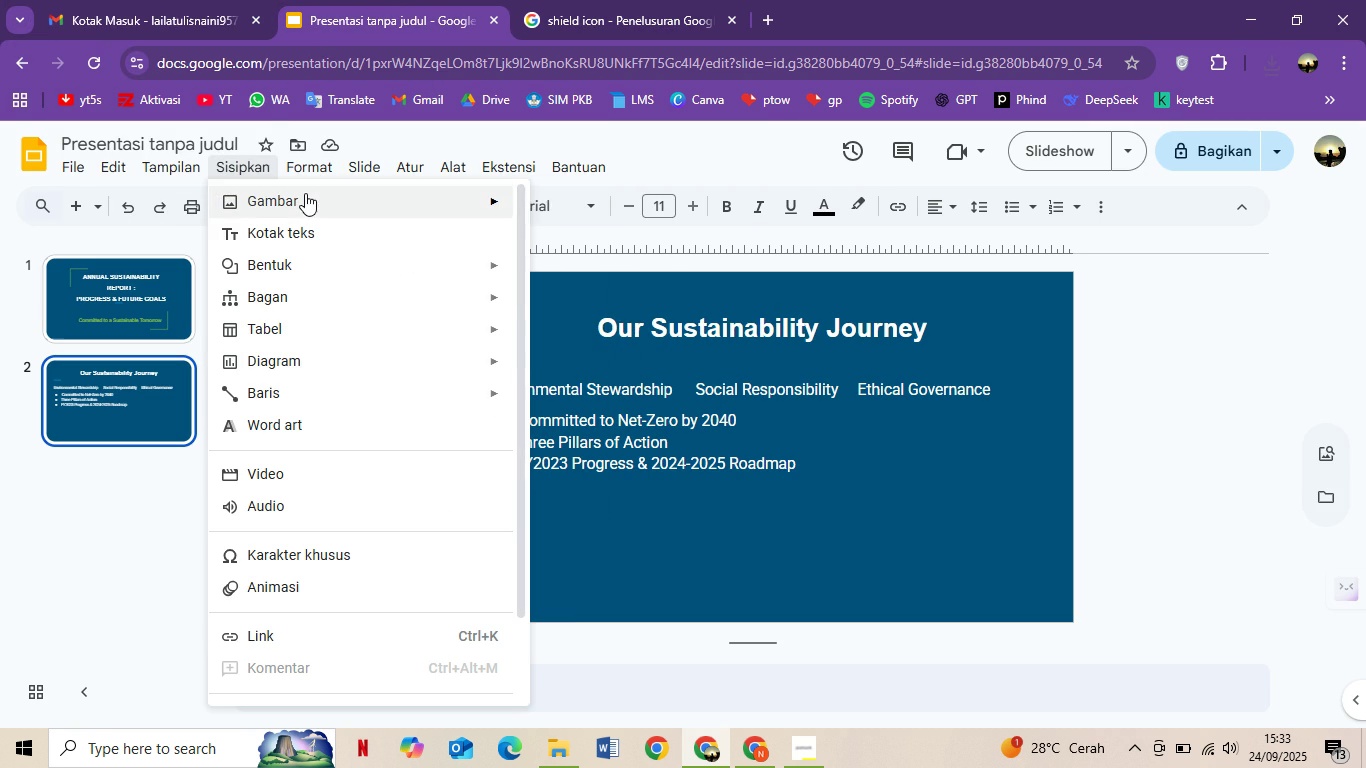 
left_click([554, 211])
 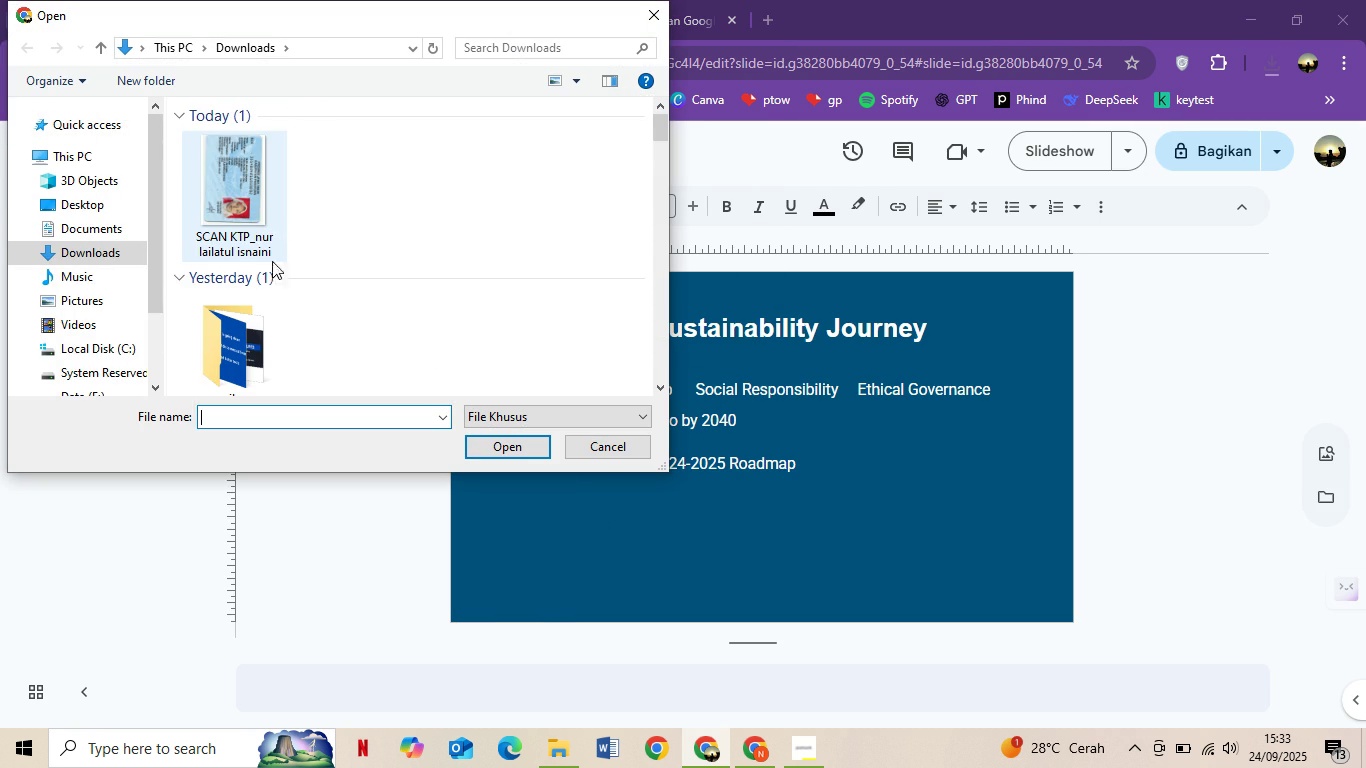 
double_click([242, 326])
 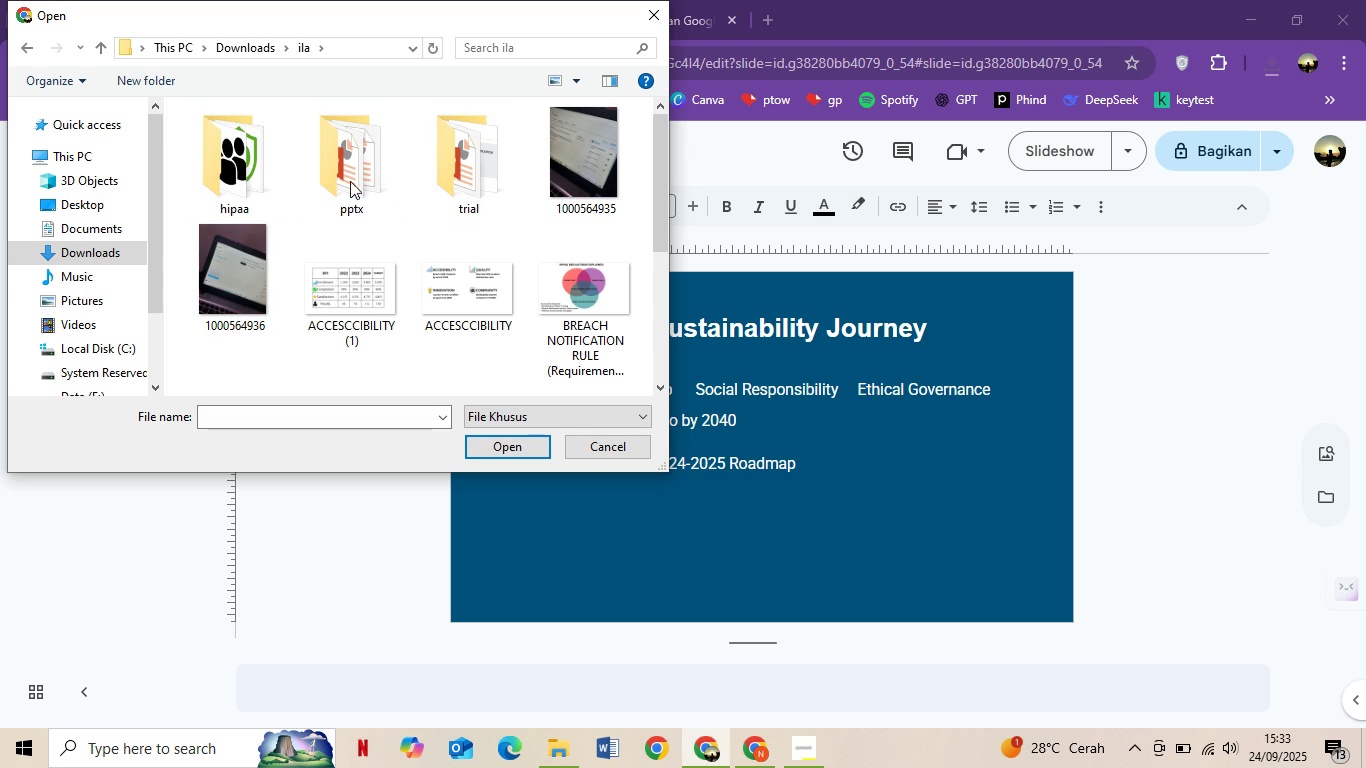 
double_click([253, 183])
 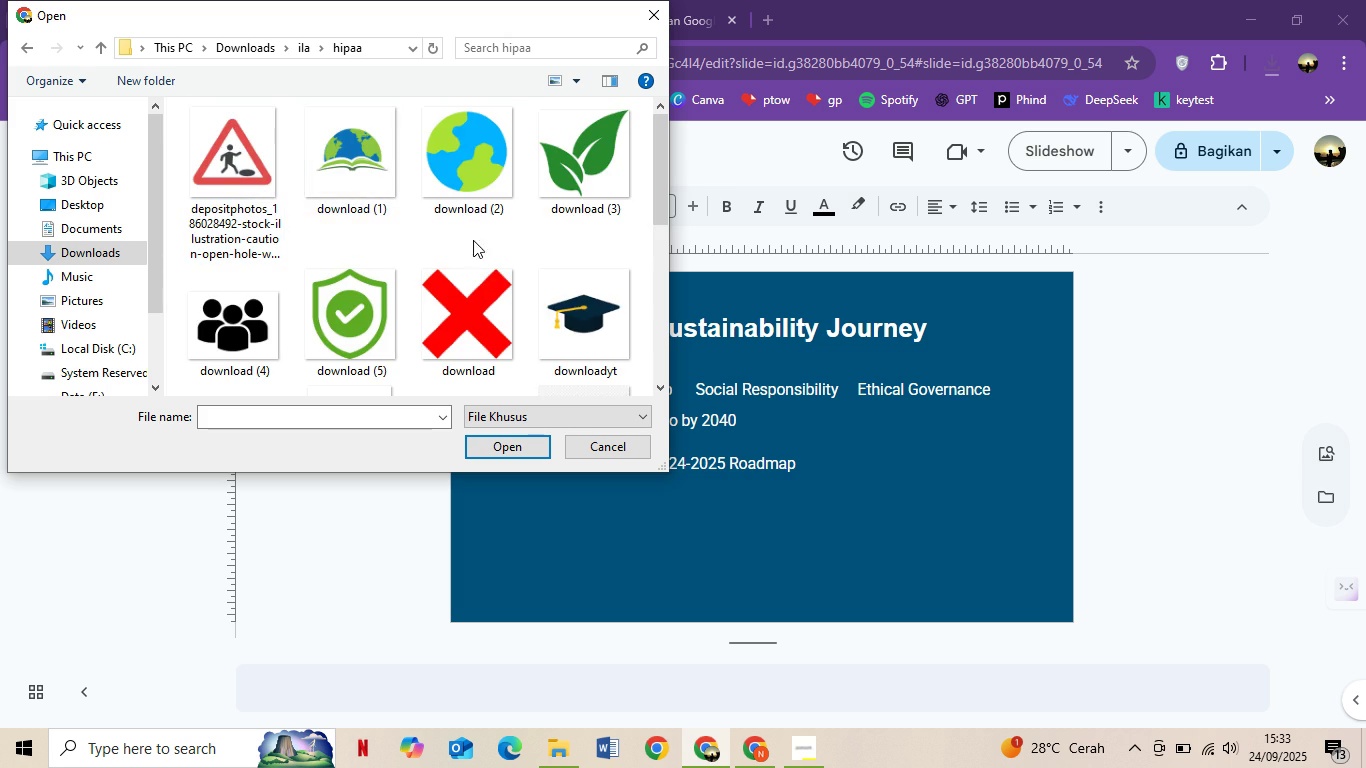 
scroll: coordinate [500, 229], scroll_direction: none, amount: 0.0
 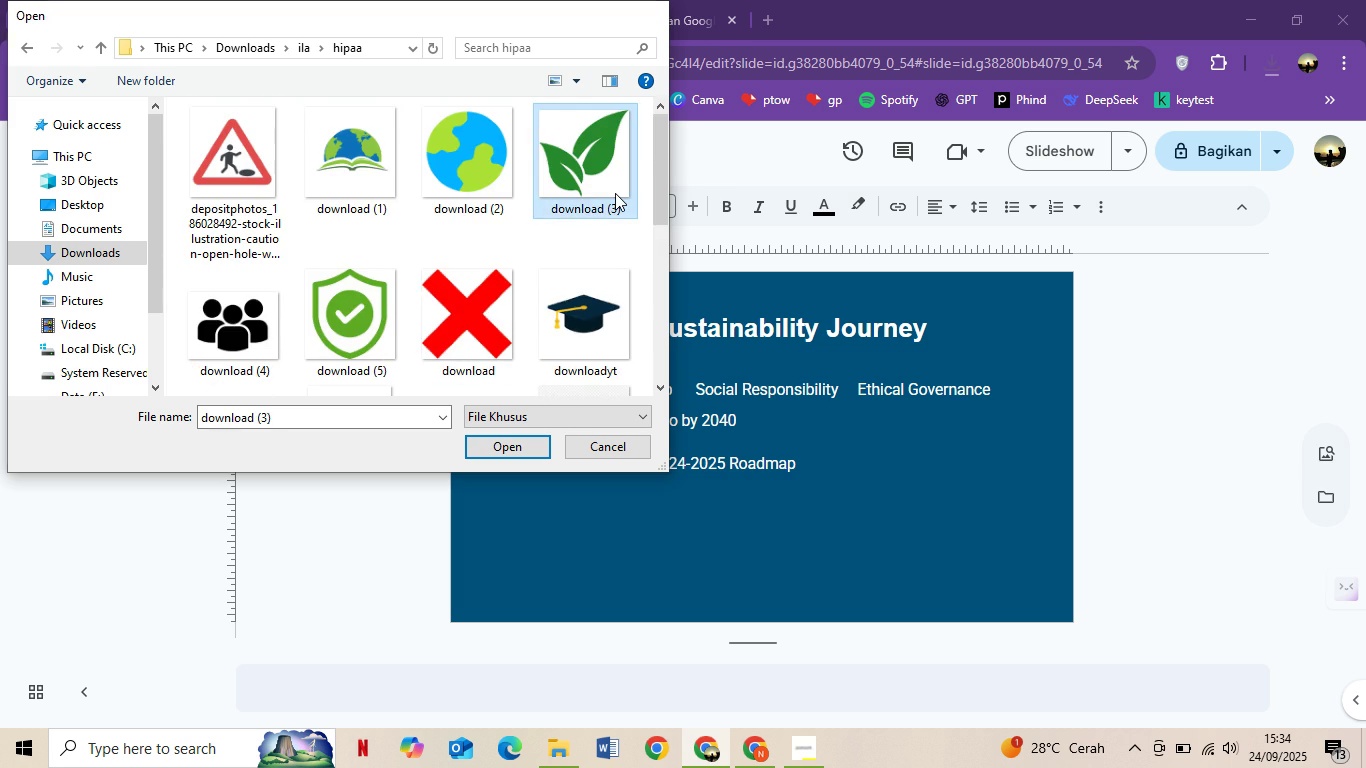 
double_click([615, 193])
 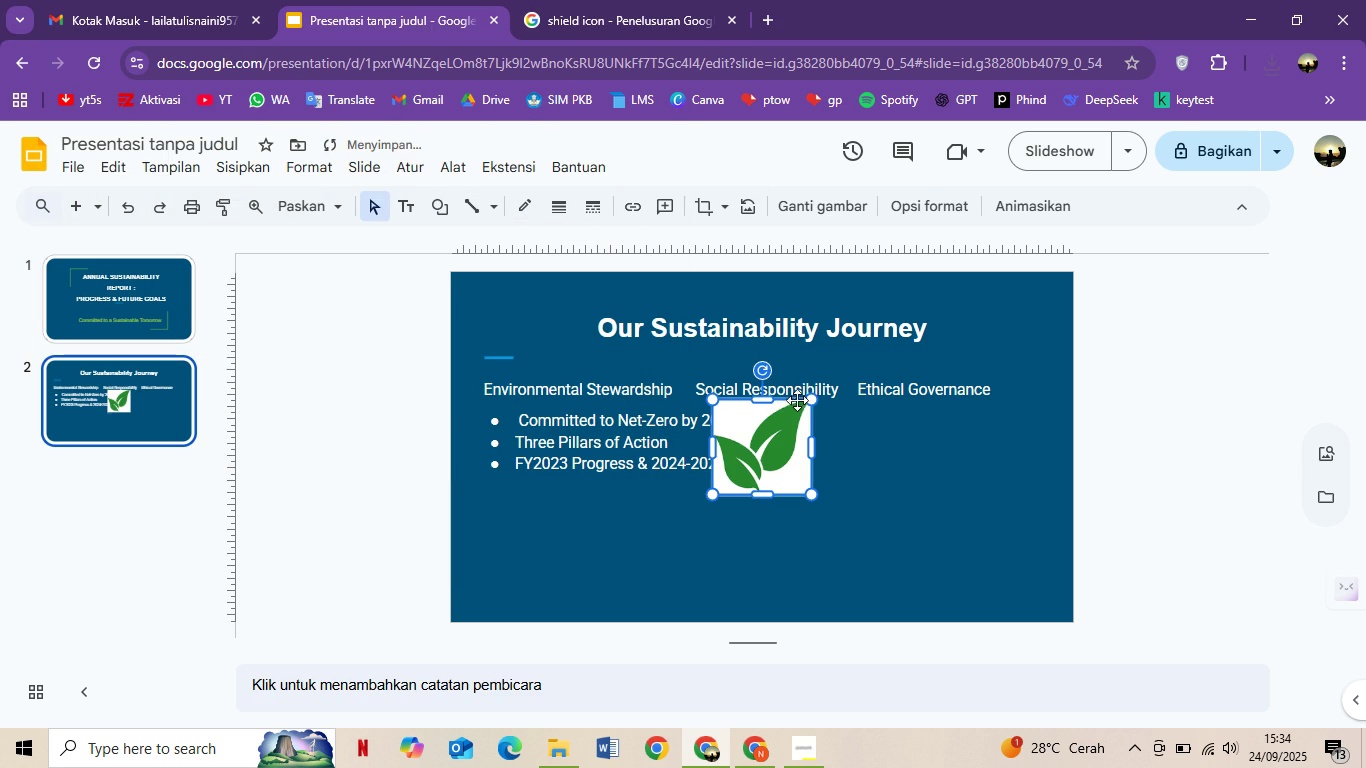 
left_click_drag(start_coordinate=[814, 398], to_coordinate=[776, 434])
 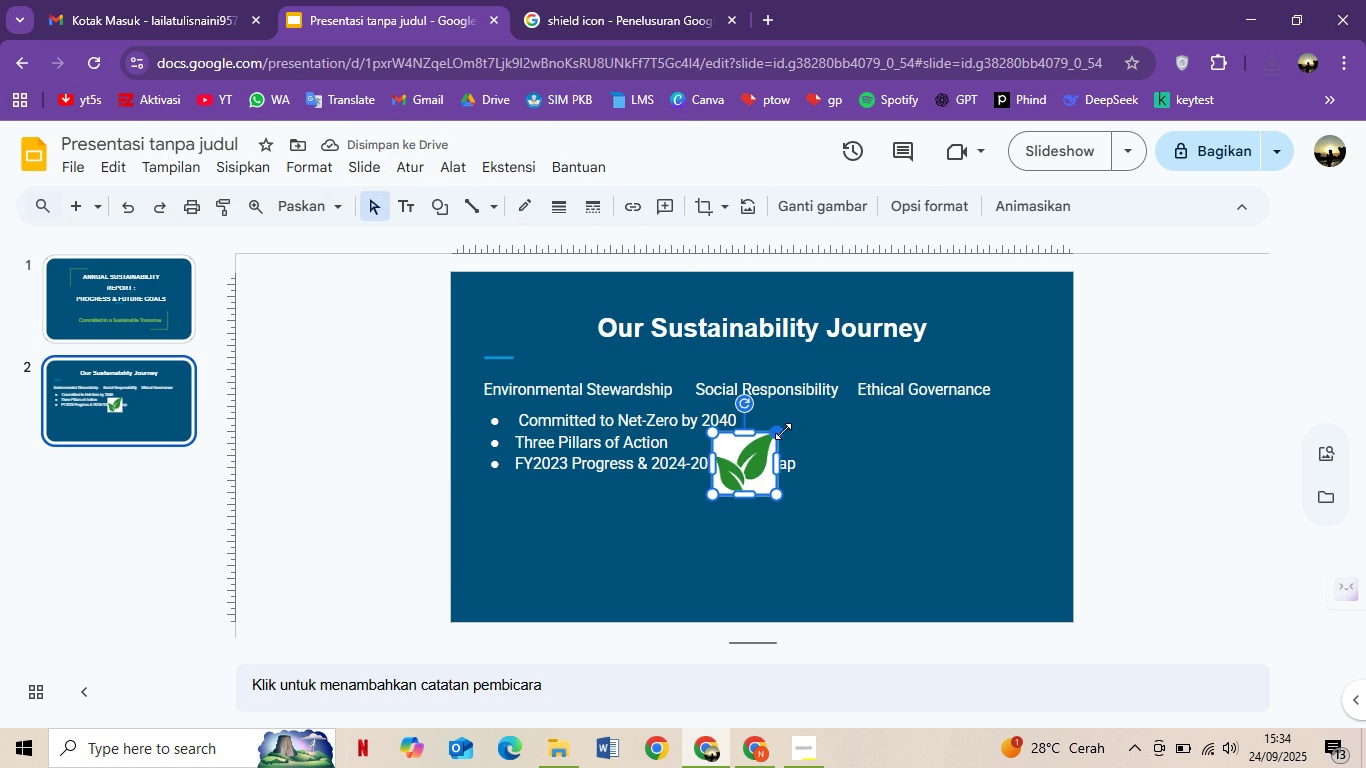 
left_click_drag(start_coordinate=[781, 431], to_coordinate=[768, 444])
 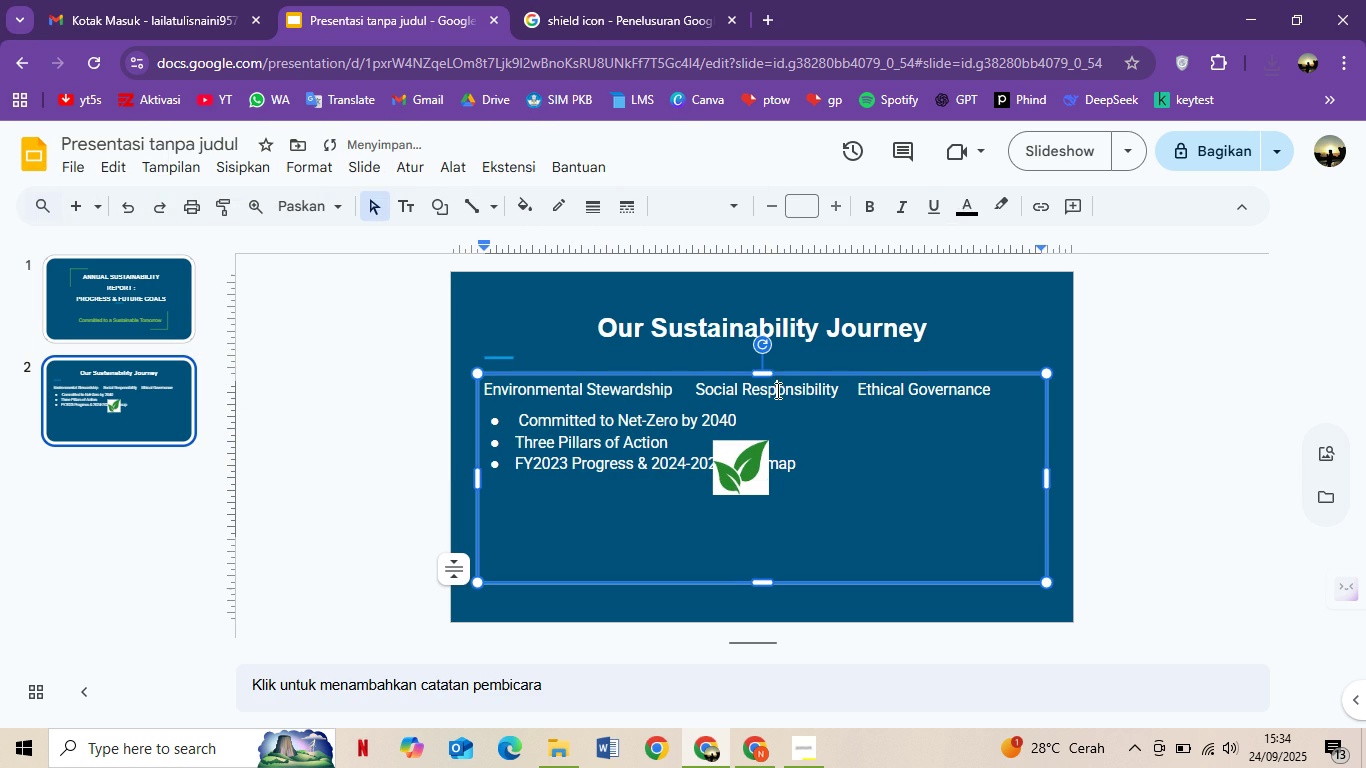 
left_click([776, 391])
 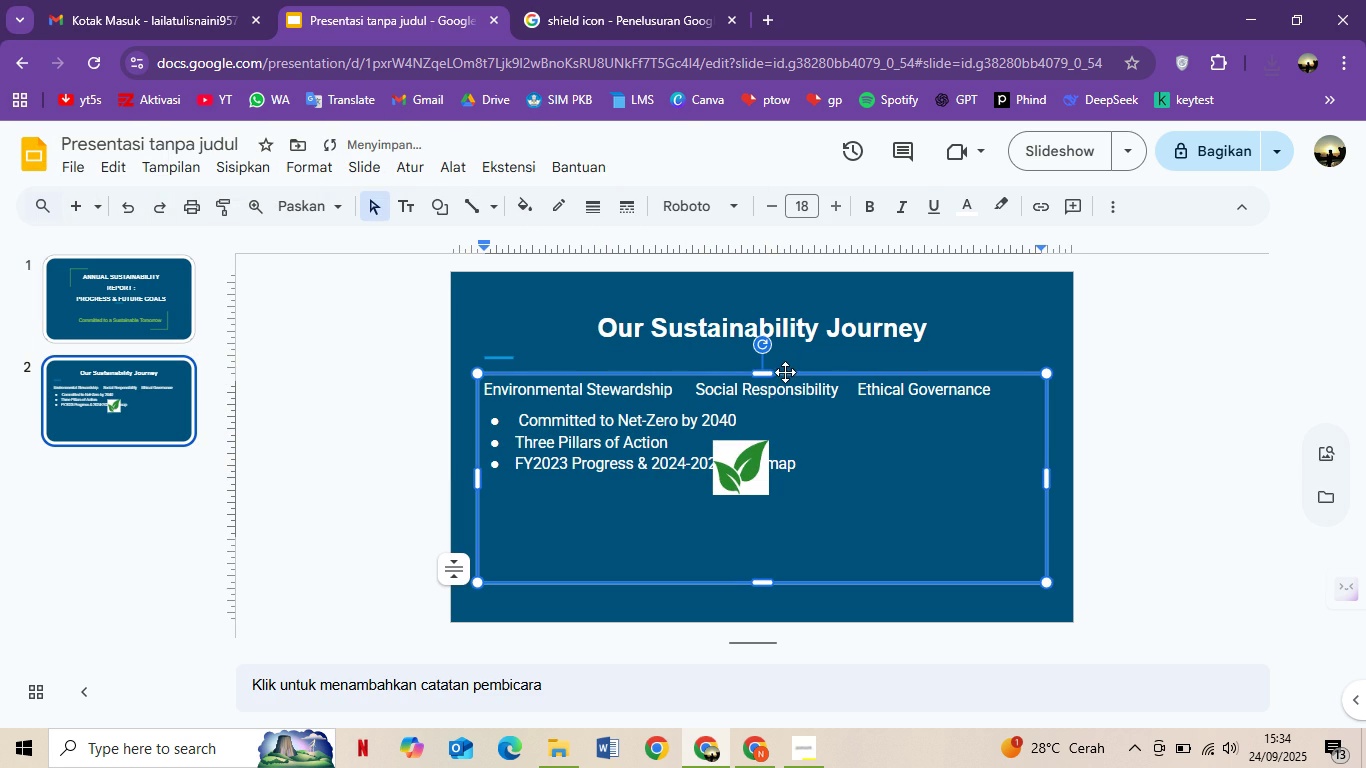 
left_click_drag(start_coordinate=[785, 372], to_coordinate=[790, 389])
 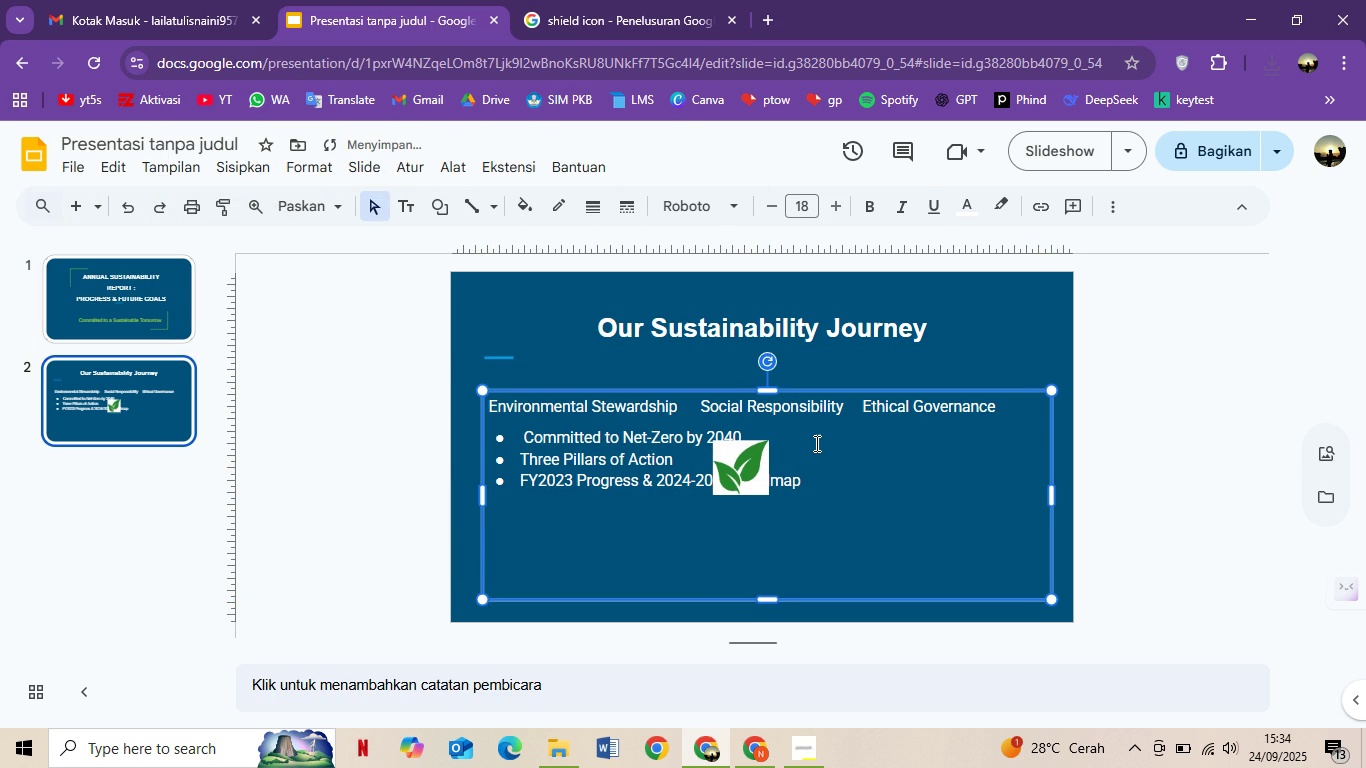 
left_click([815, 443])
 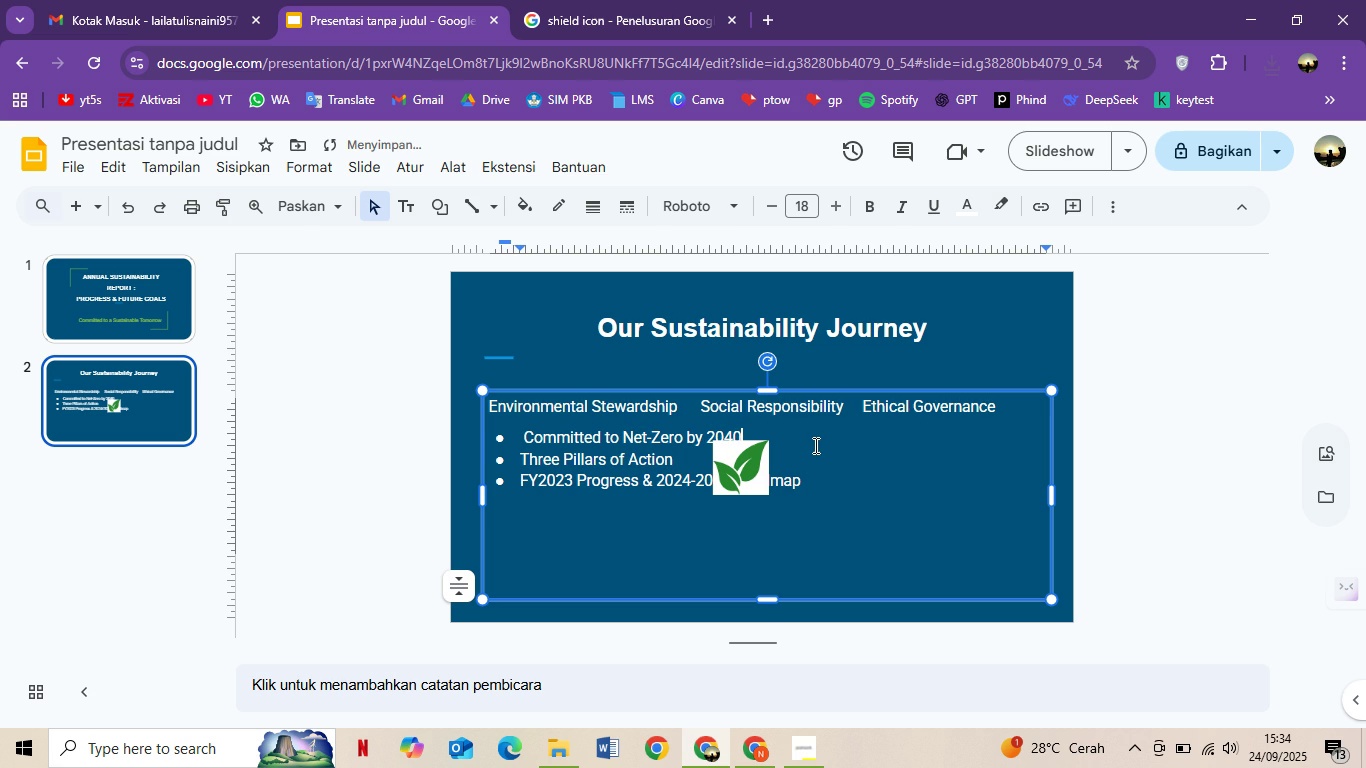 
key(Control+A)
 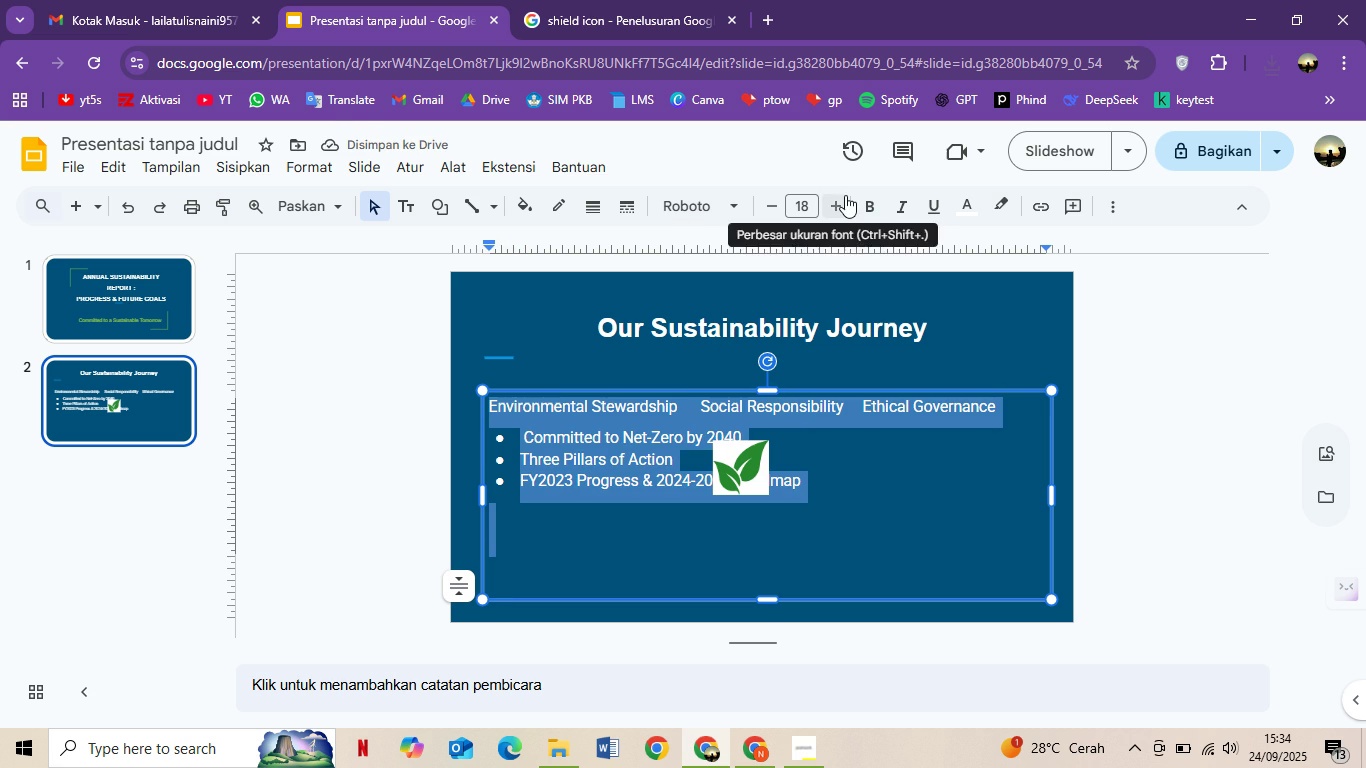 
double_click([845, 196])
 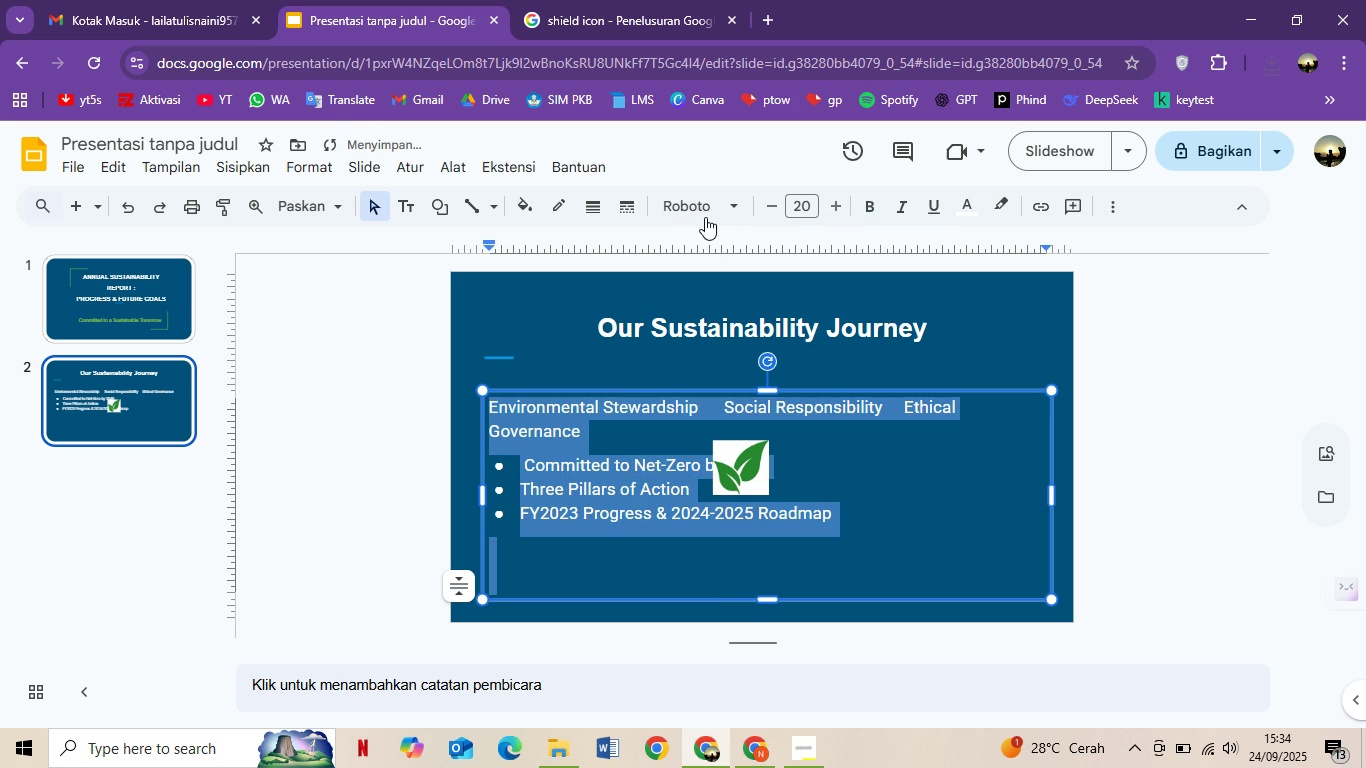 
left_click([705, 215])
 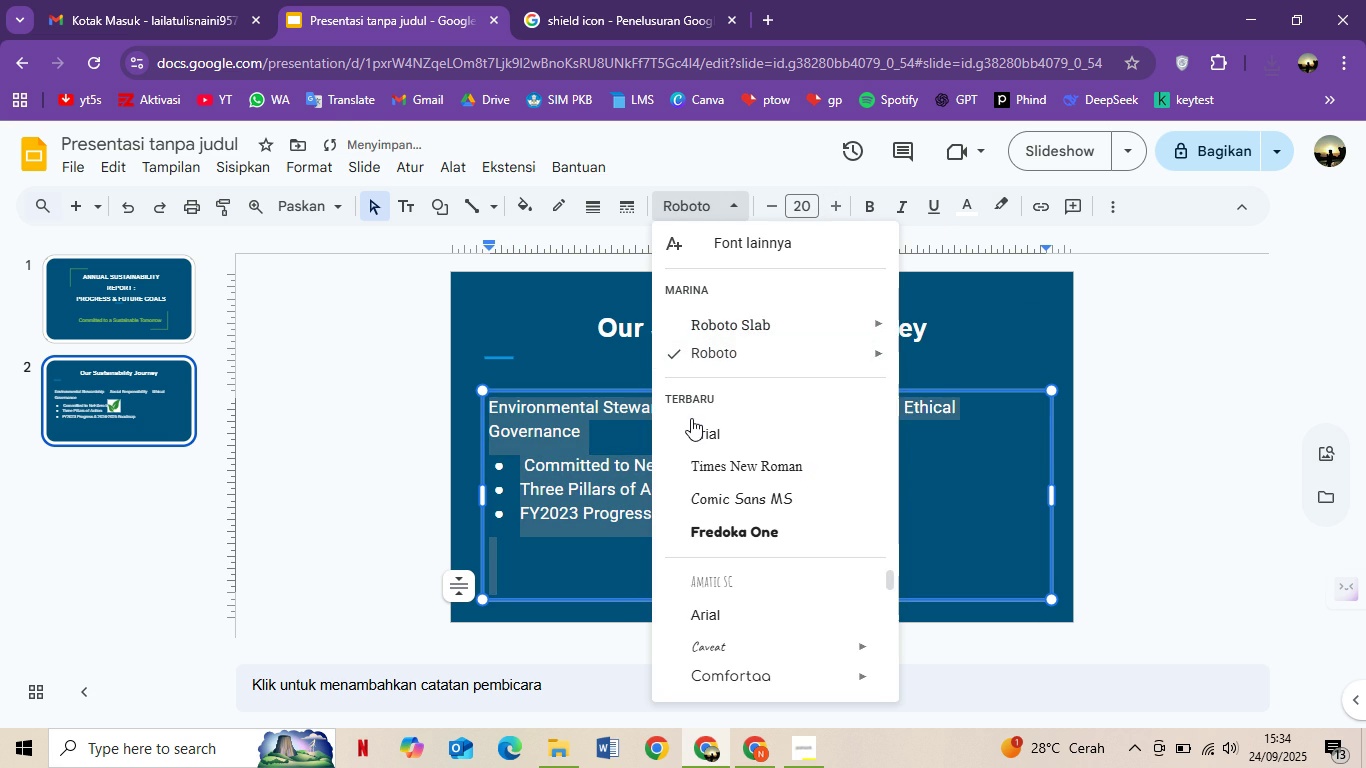 
left_click([691, 425])
 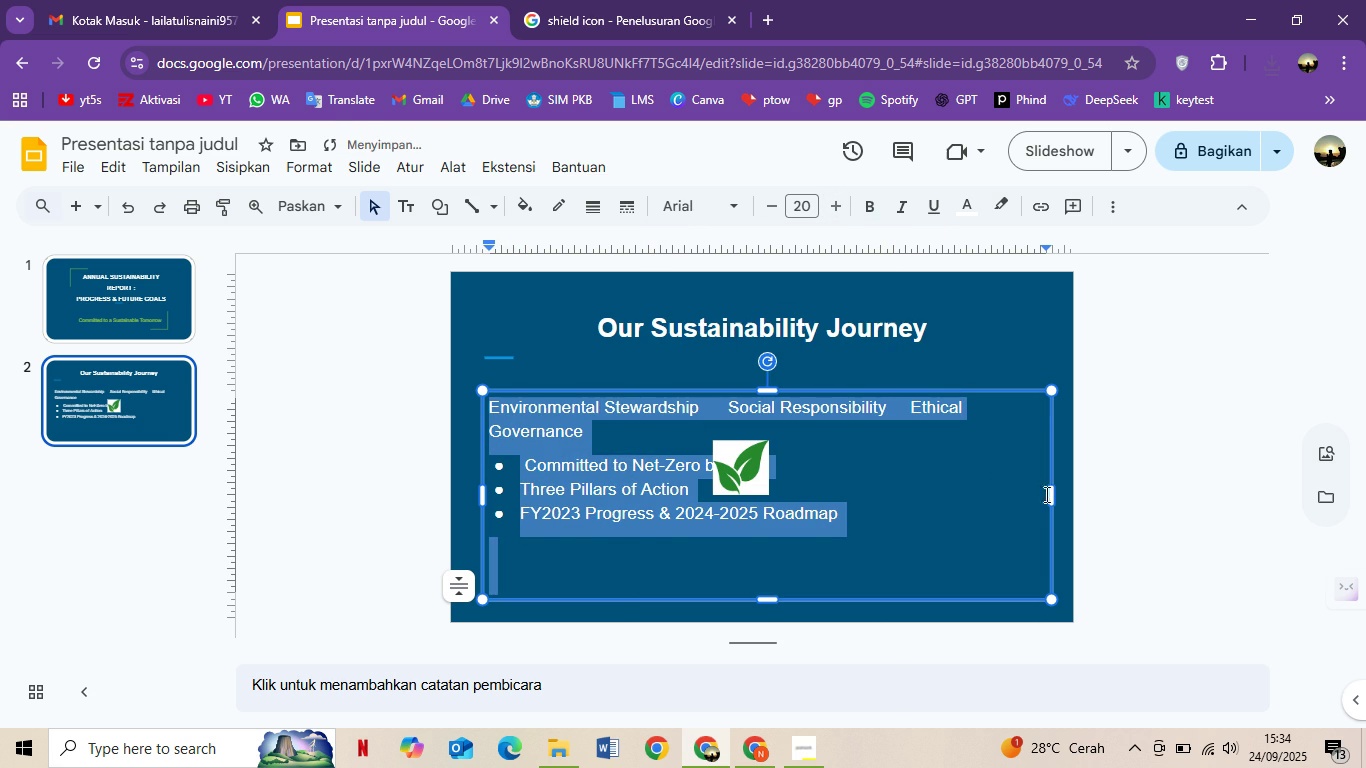 
left_click_drag(start_coordinate=[1055, 501], to_coordinate=[1087, 497])
 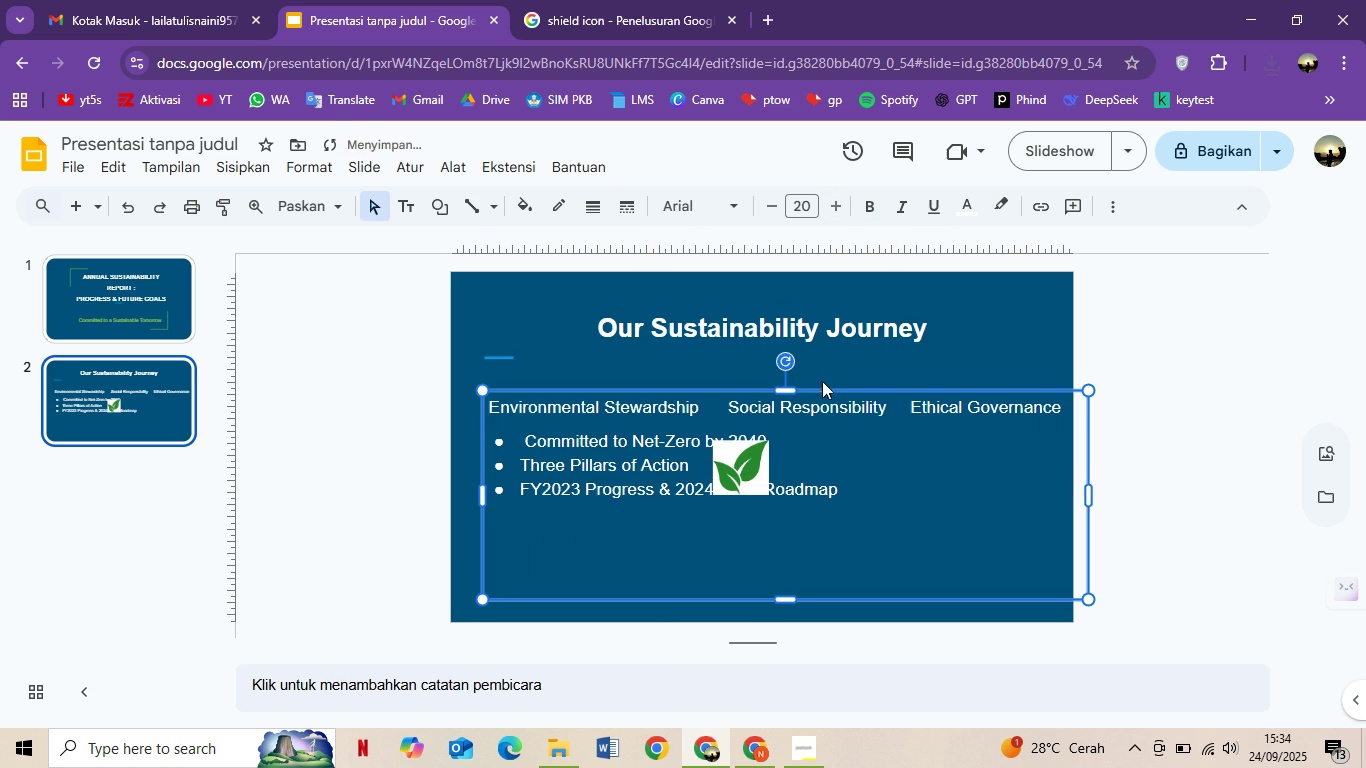 
left_click_drag(start_coordinate=[832, 389], to_coordinate=[815, 378])
 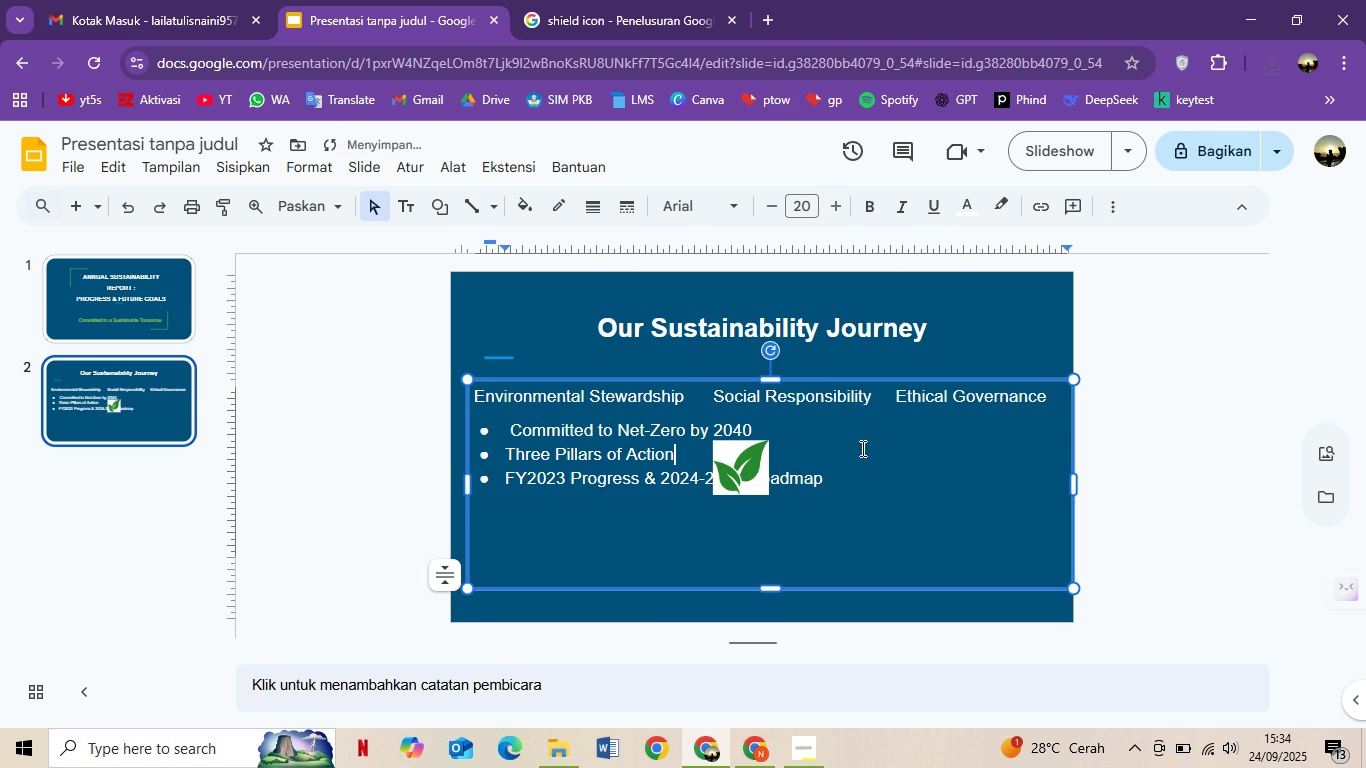 
left_click([861, 448])
 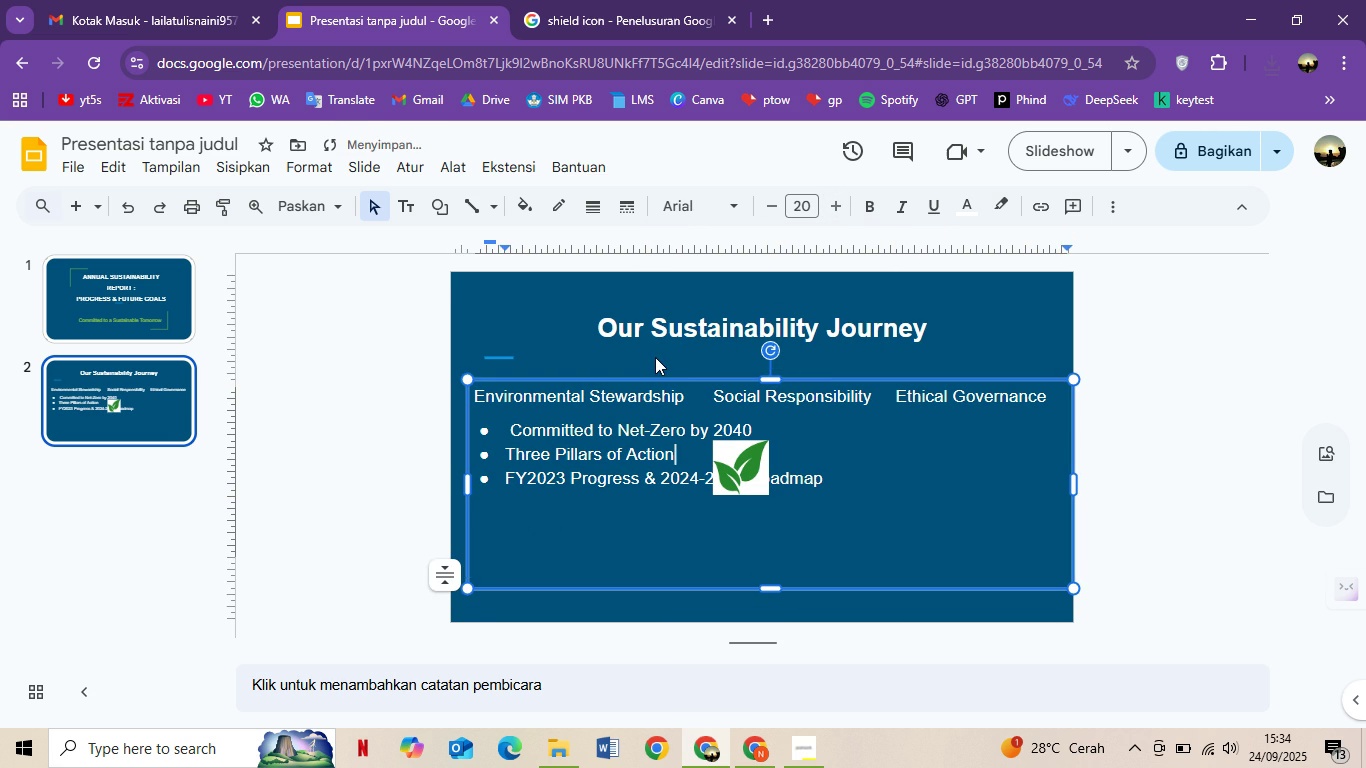 
left_click([655, 357])
 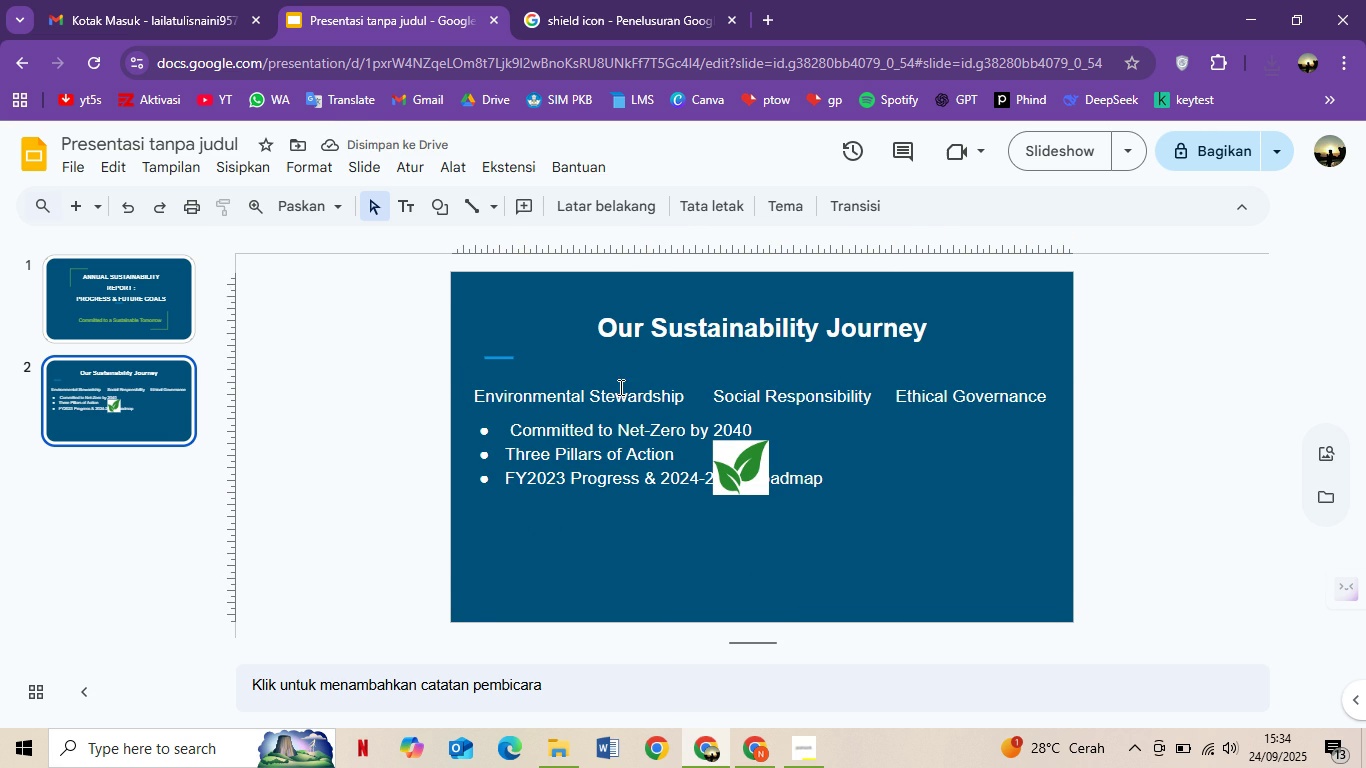 
left_click([619, 387])
 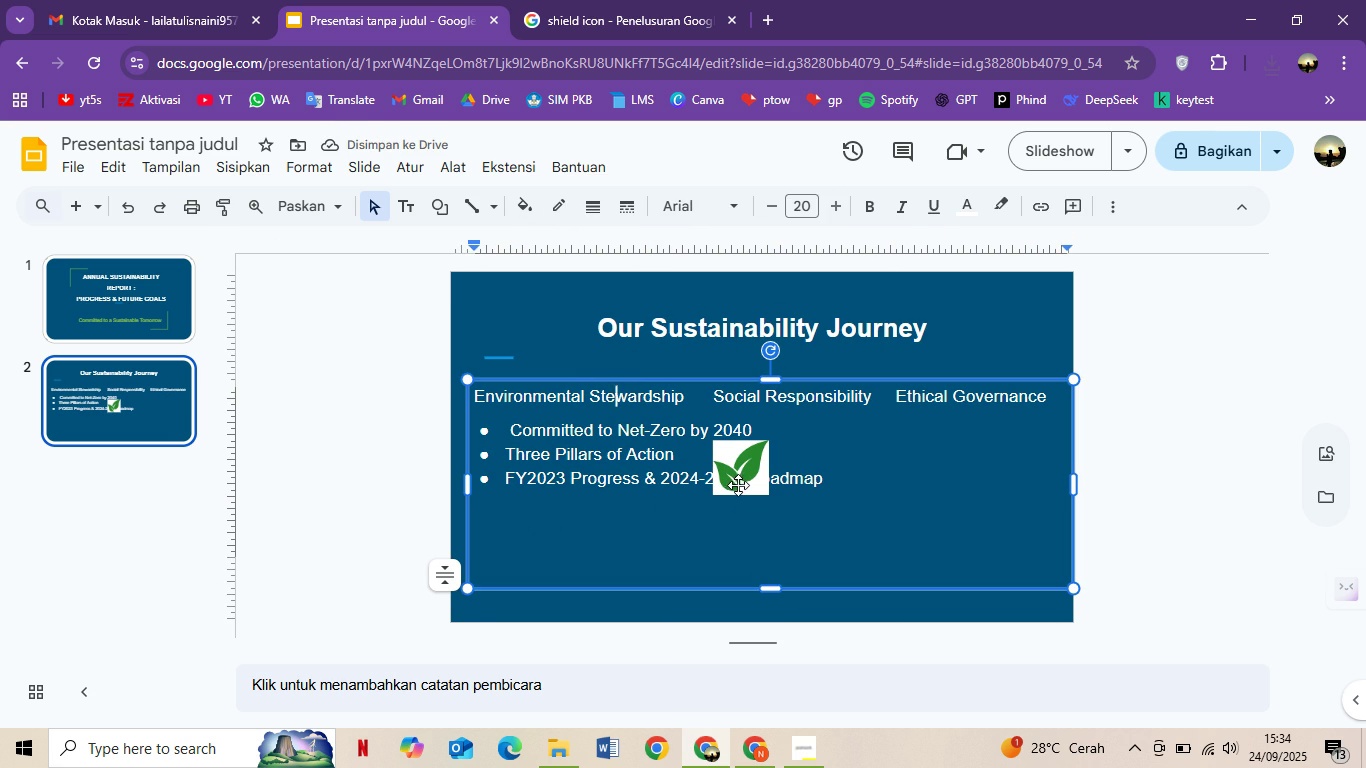 
left_click_drag(start_coordinate=[813, 375], to_coordinate=[804, 406])
 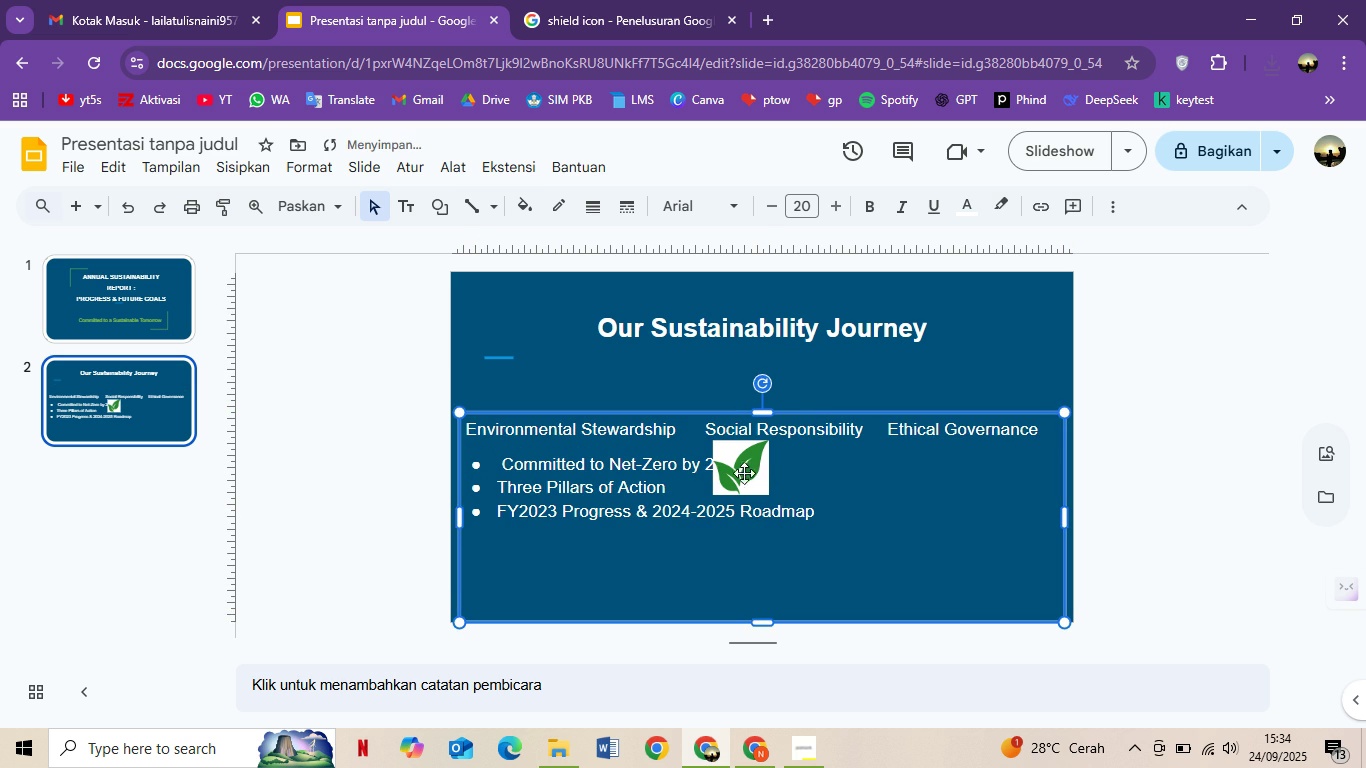 
left_click_drag(start_coordinate=[731, 469], to_coordinate=[562, 394])
 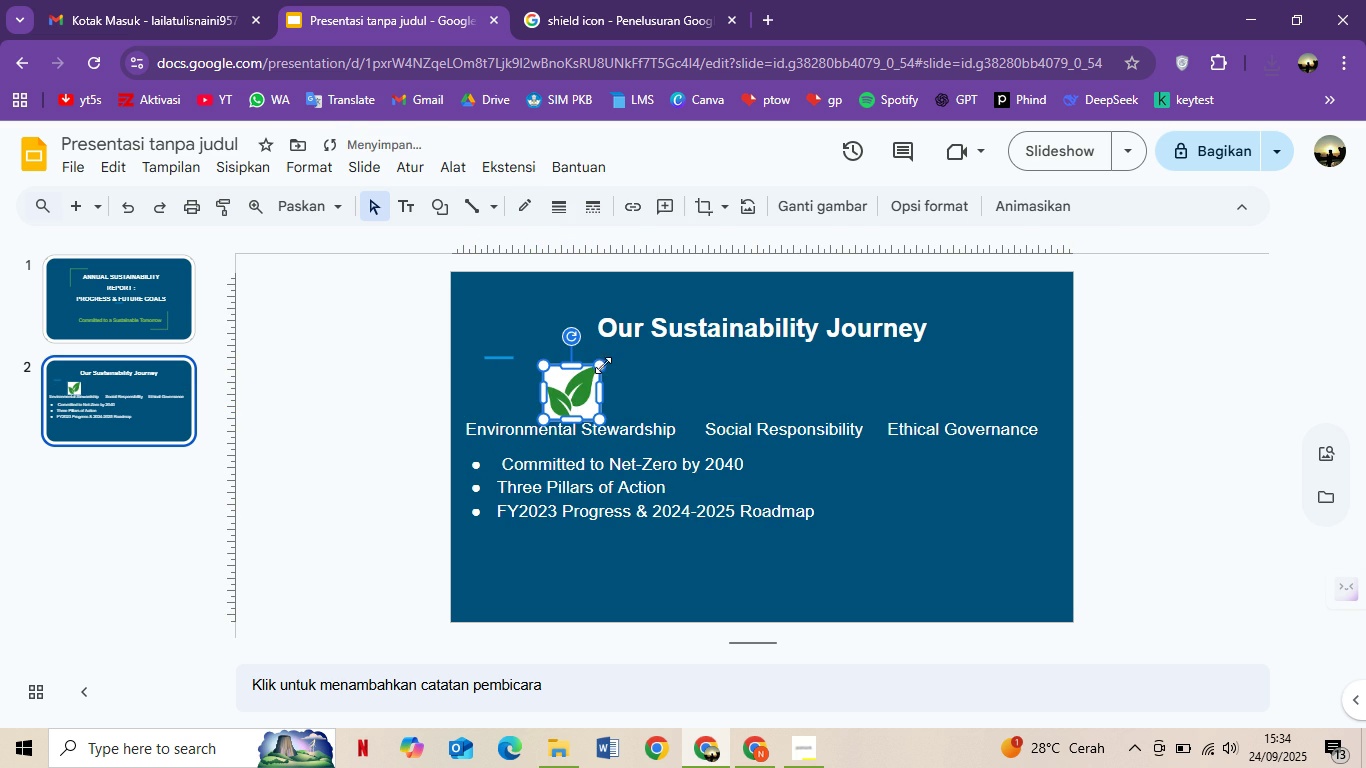 
left_click_drag(start_coordinate=[601, 363], to_coordinate=[592, 373])
 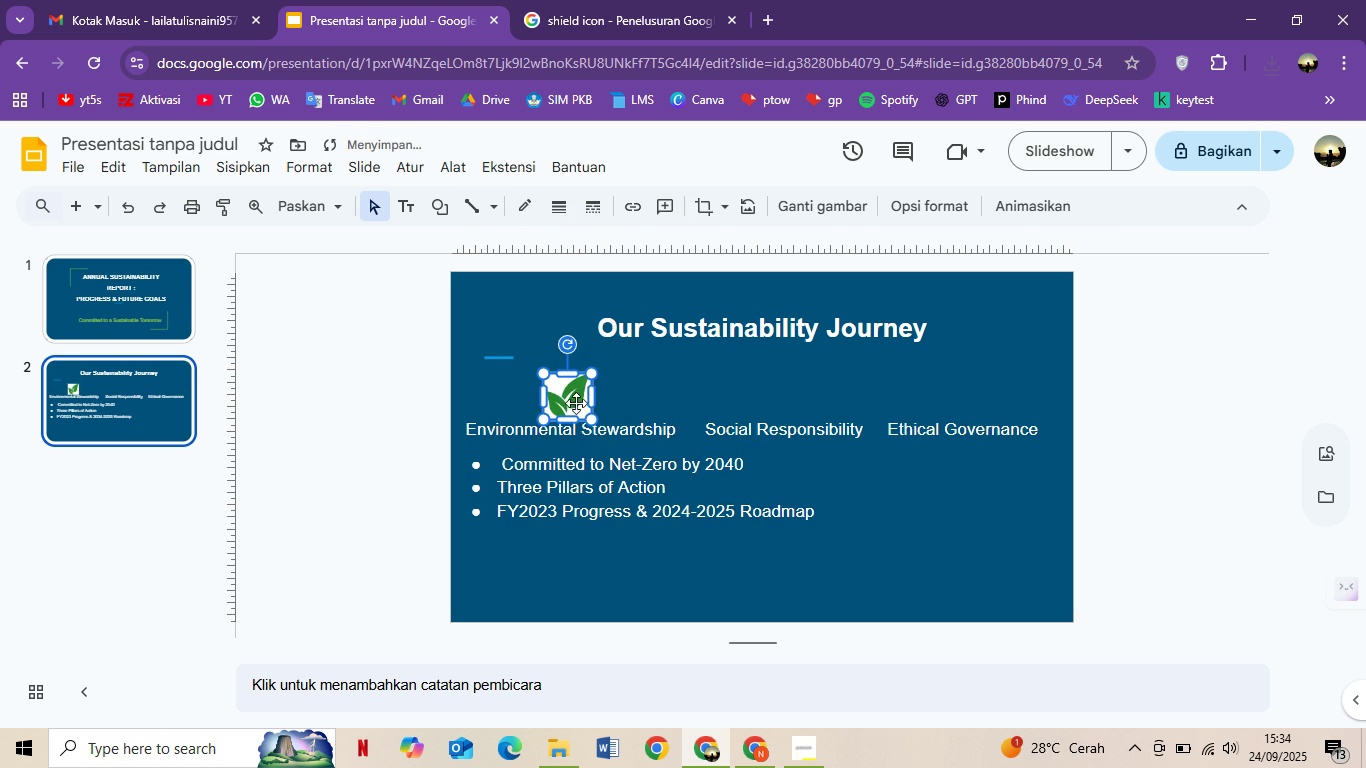 
left_click_drag(start_coordinate=[575, 403], to_coordinate=[580, 398])
 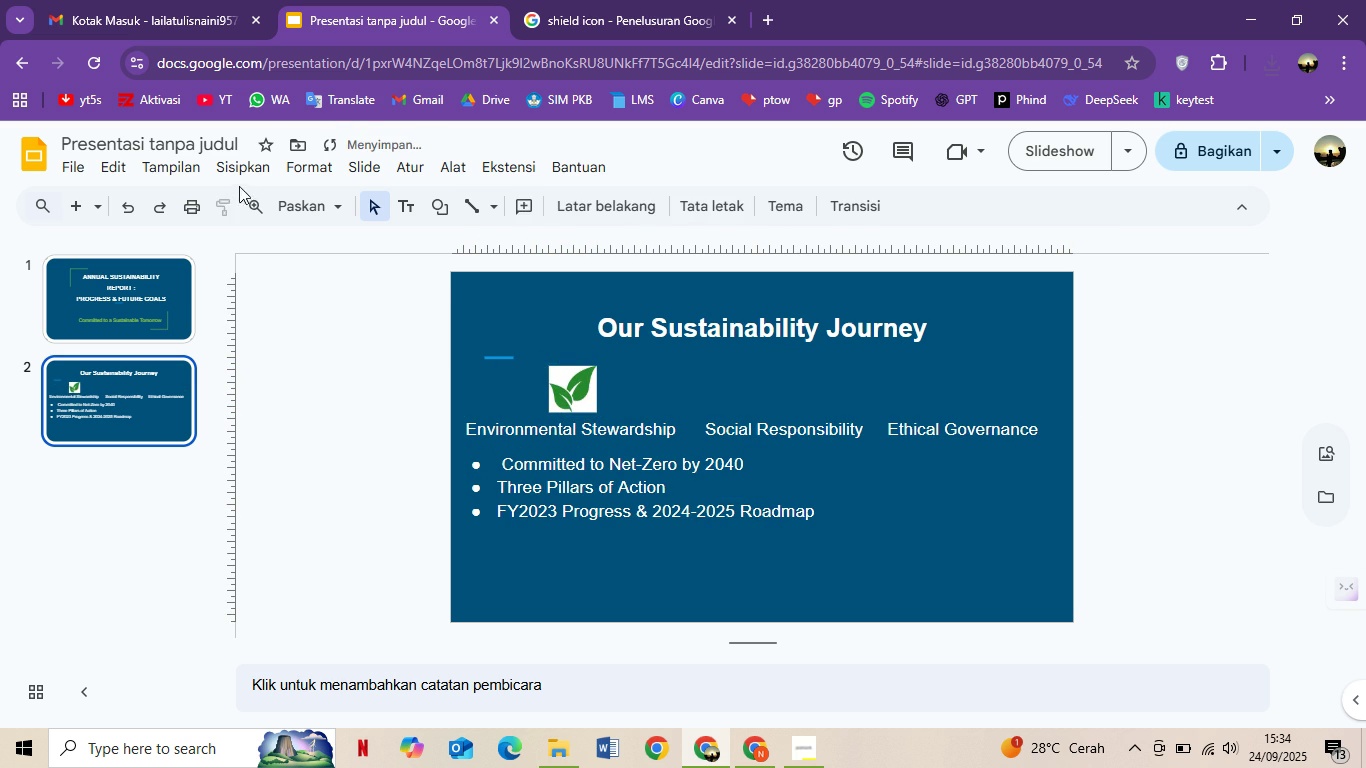 
left_click([247, 164])
 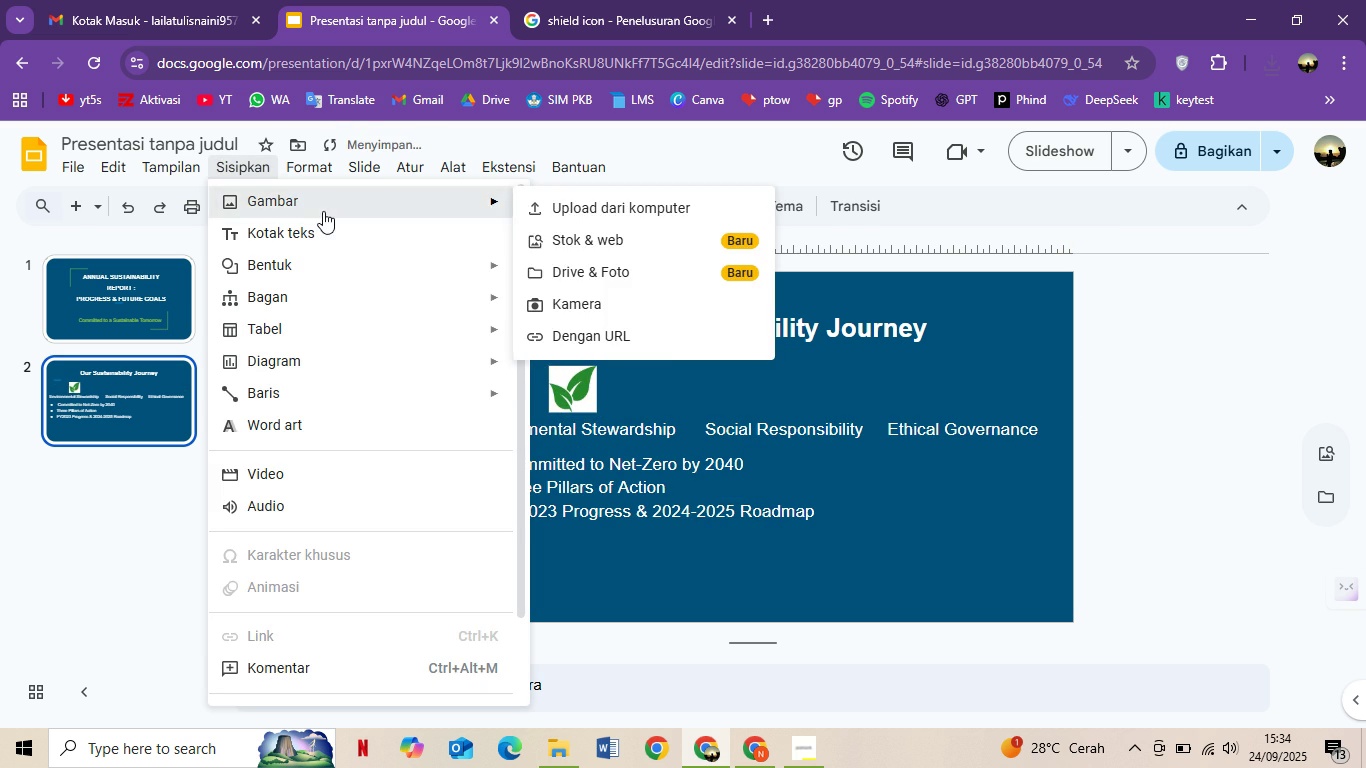 
left_click([323, 211])
 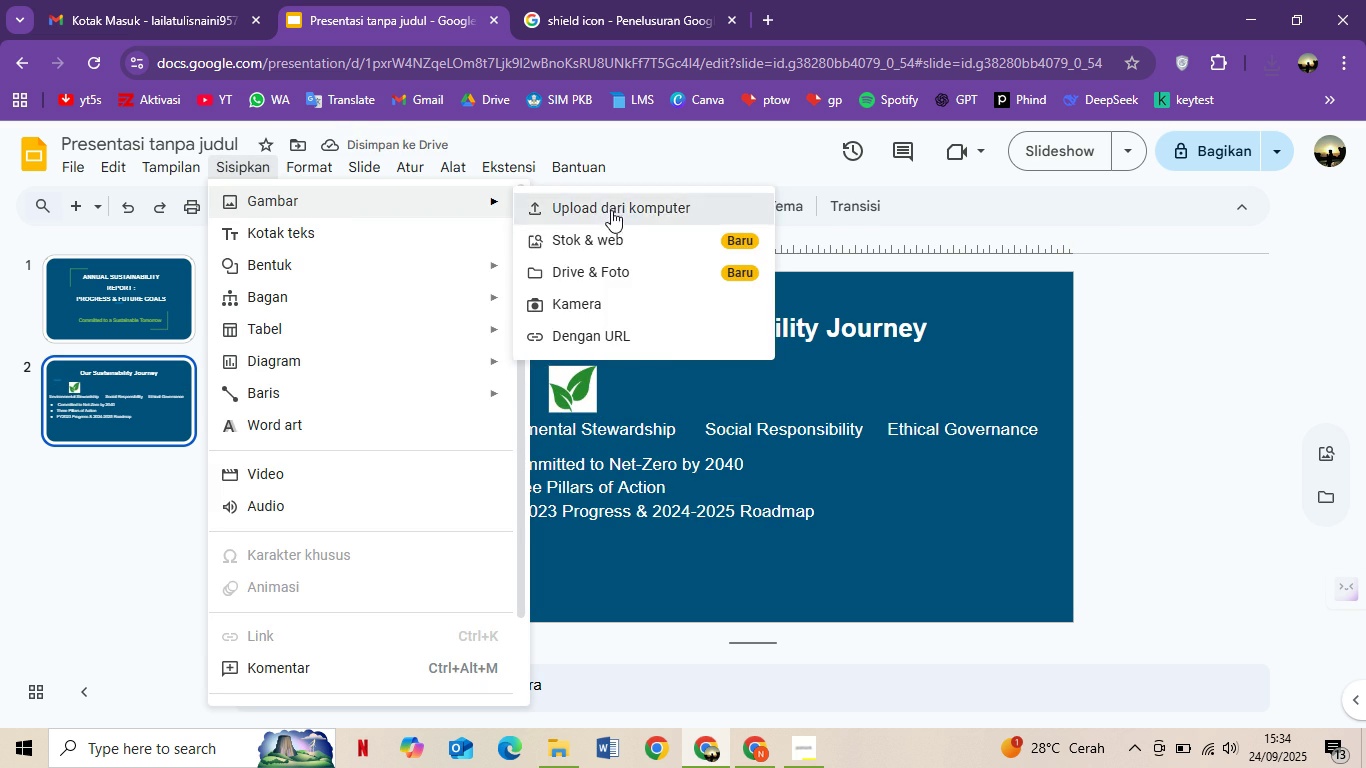 
left_click([611, 210])
 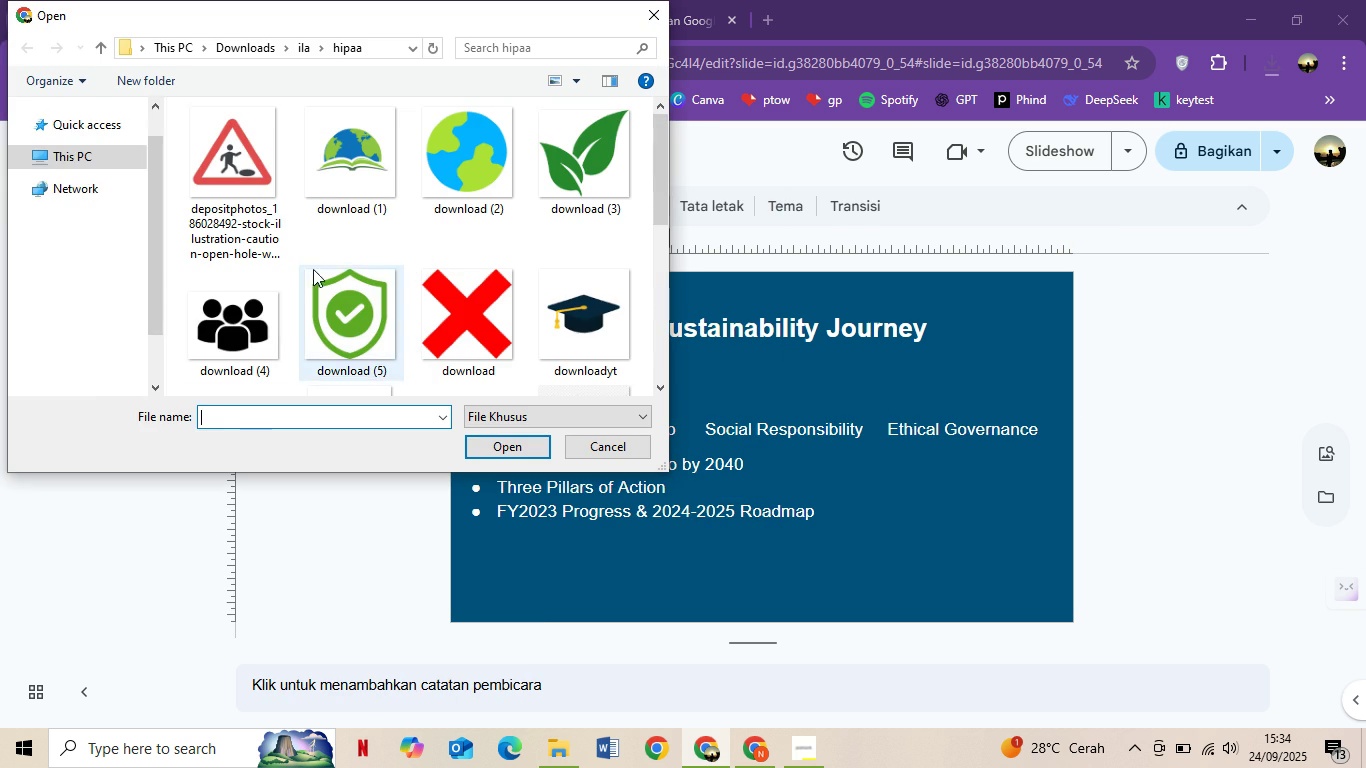 
left_click_drag(start_coordinate=[258, 304], to_coordinate=[253, 304])
 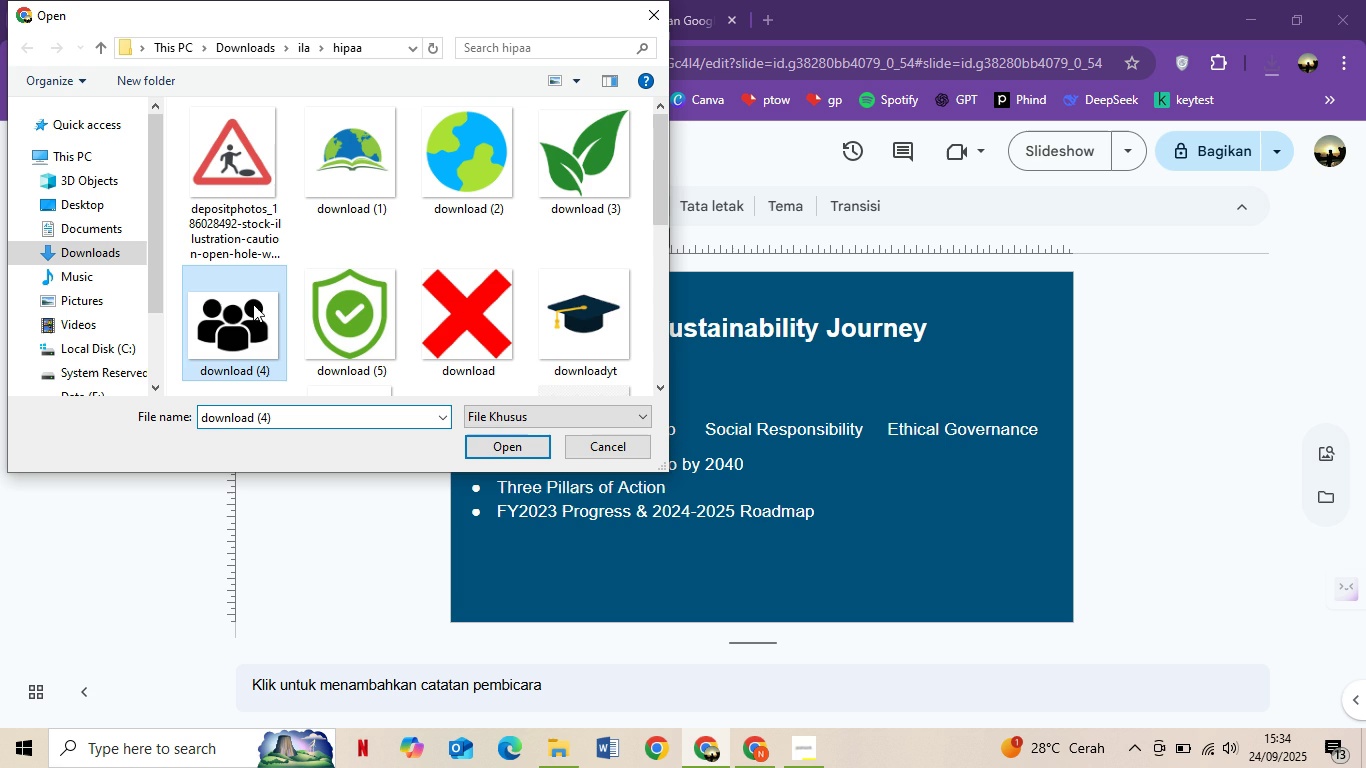 
double_click([253, 304])
 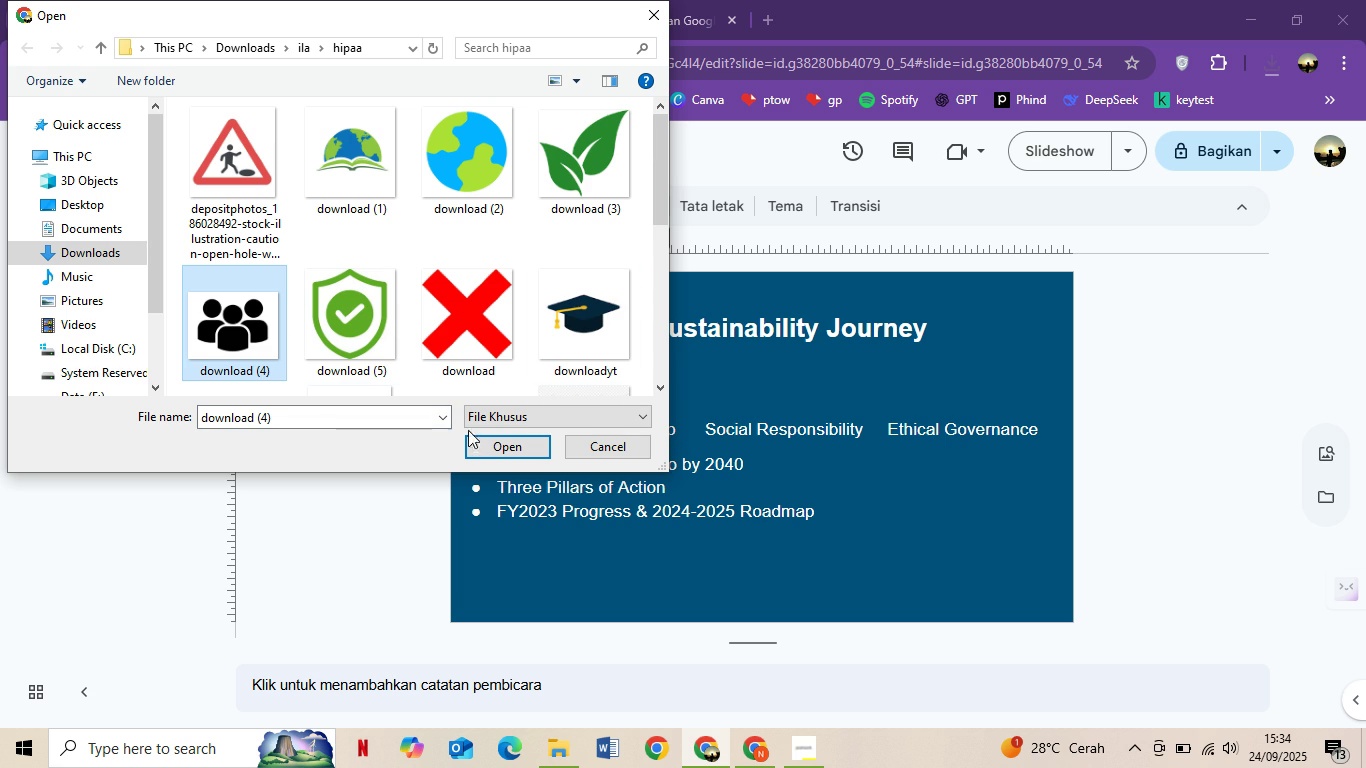 
left_click([475, 439])
 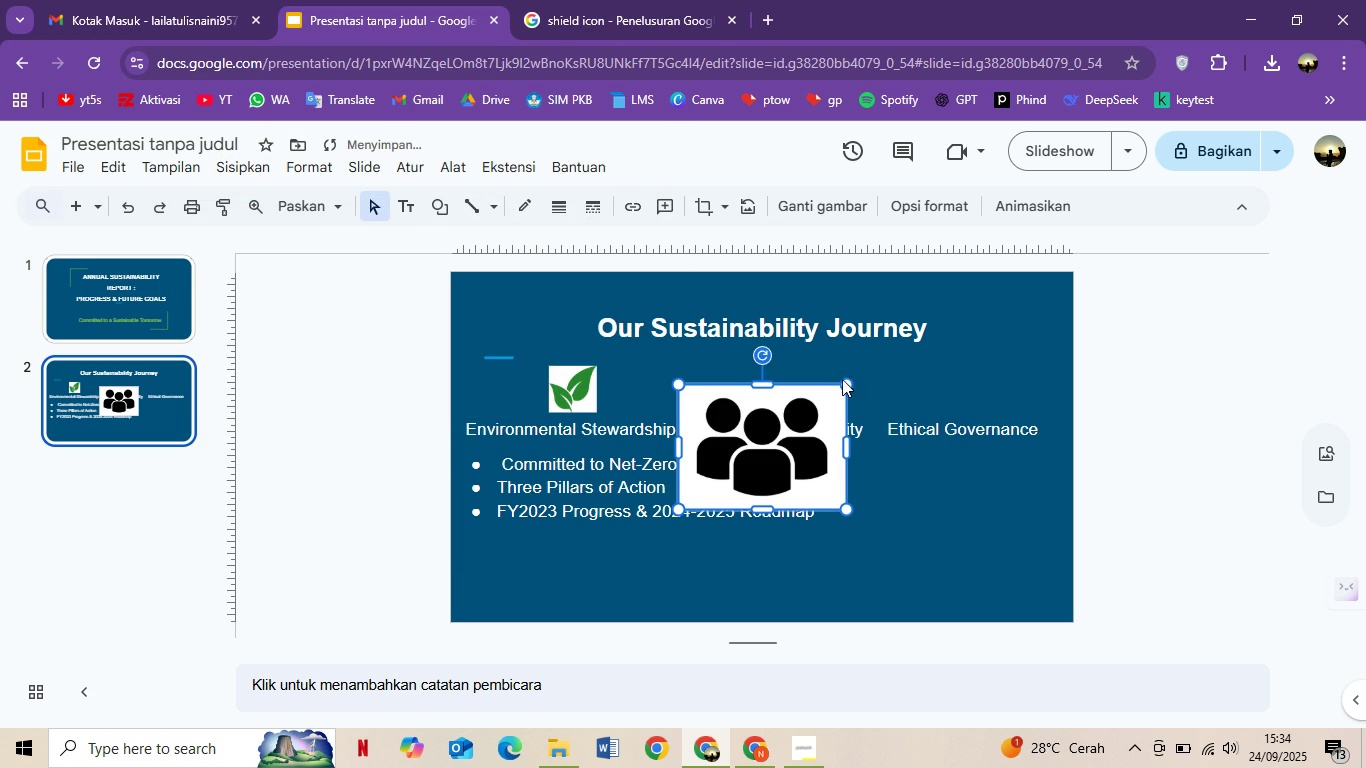 
left_click_drag(start_coordinate=[842, 382], to_coordinate=[767, 433])
 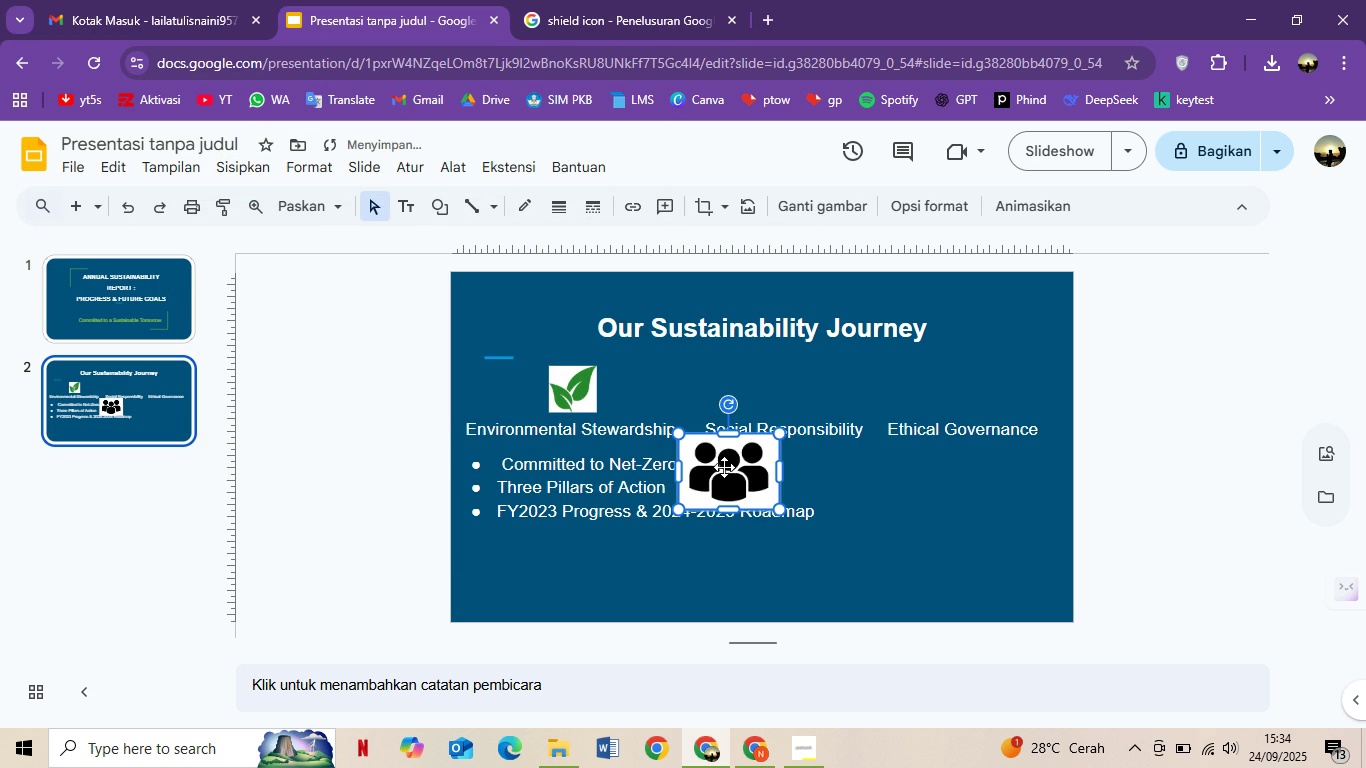 
left_click_drag(start_coordinate=[724, 469], to_coordinate=[781, 394])
 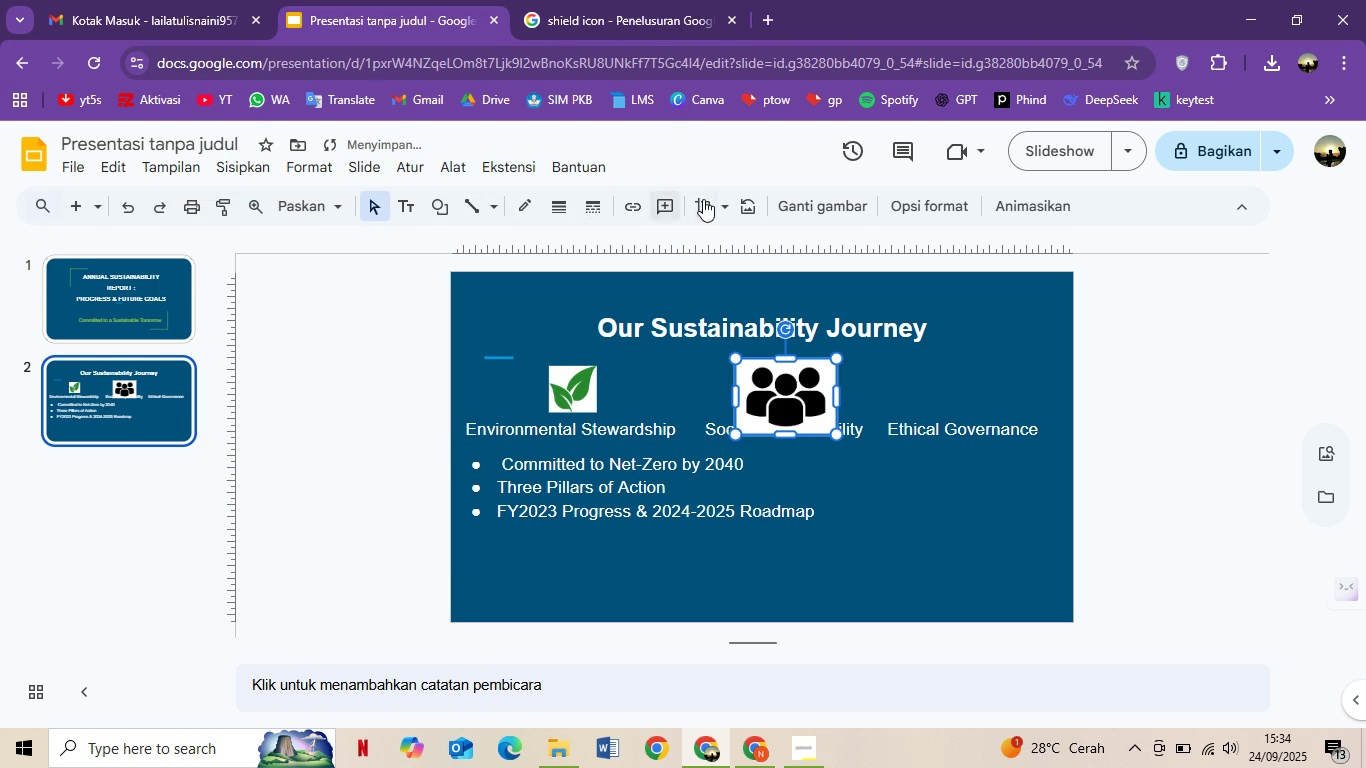 
left_click([703, 200])
 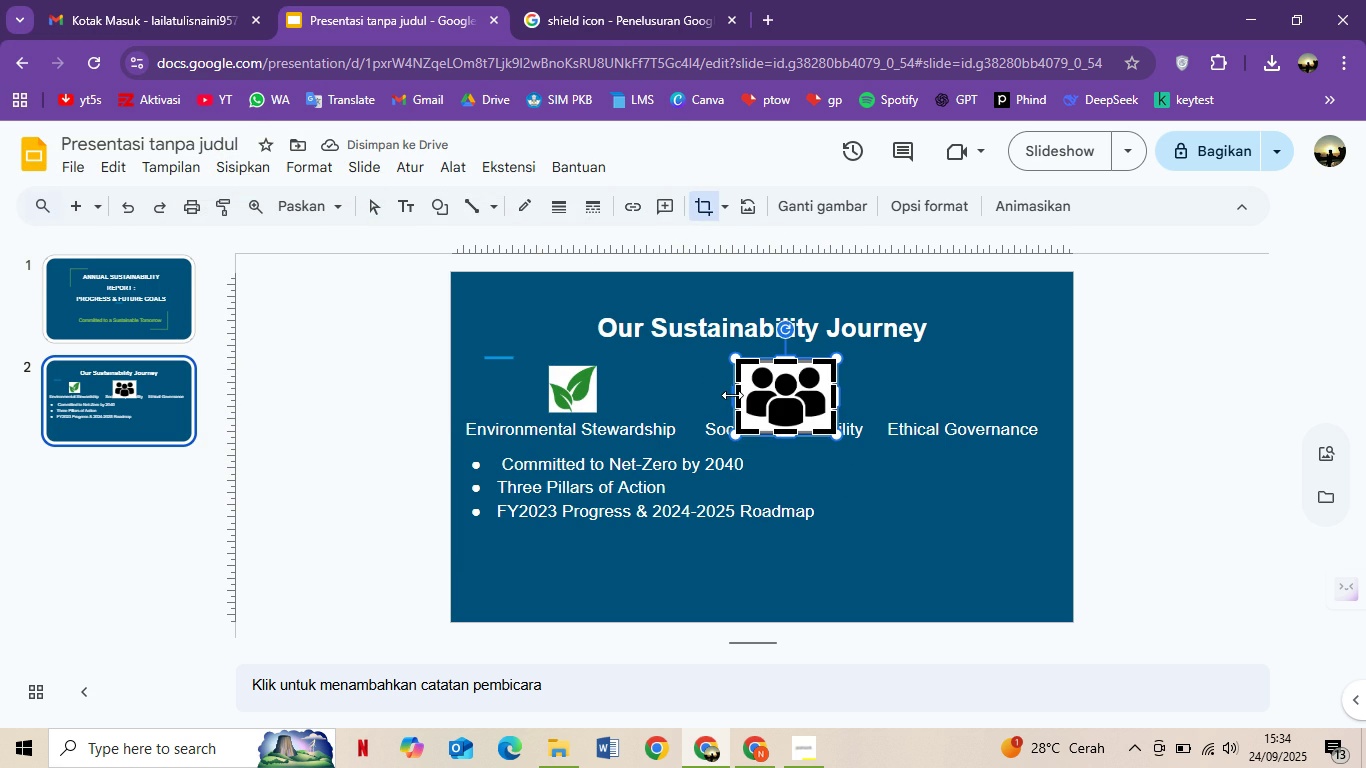 
left_click_drag(start_coordinate=[732, 395], to_coordinate=[739, 396])
 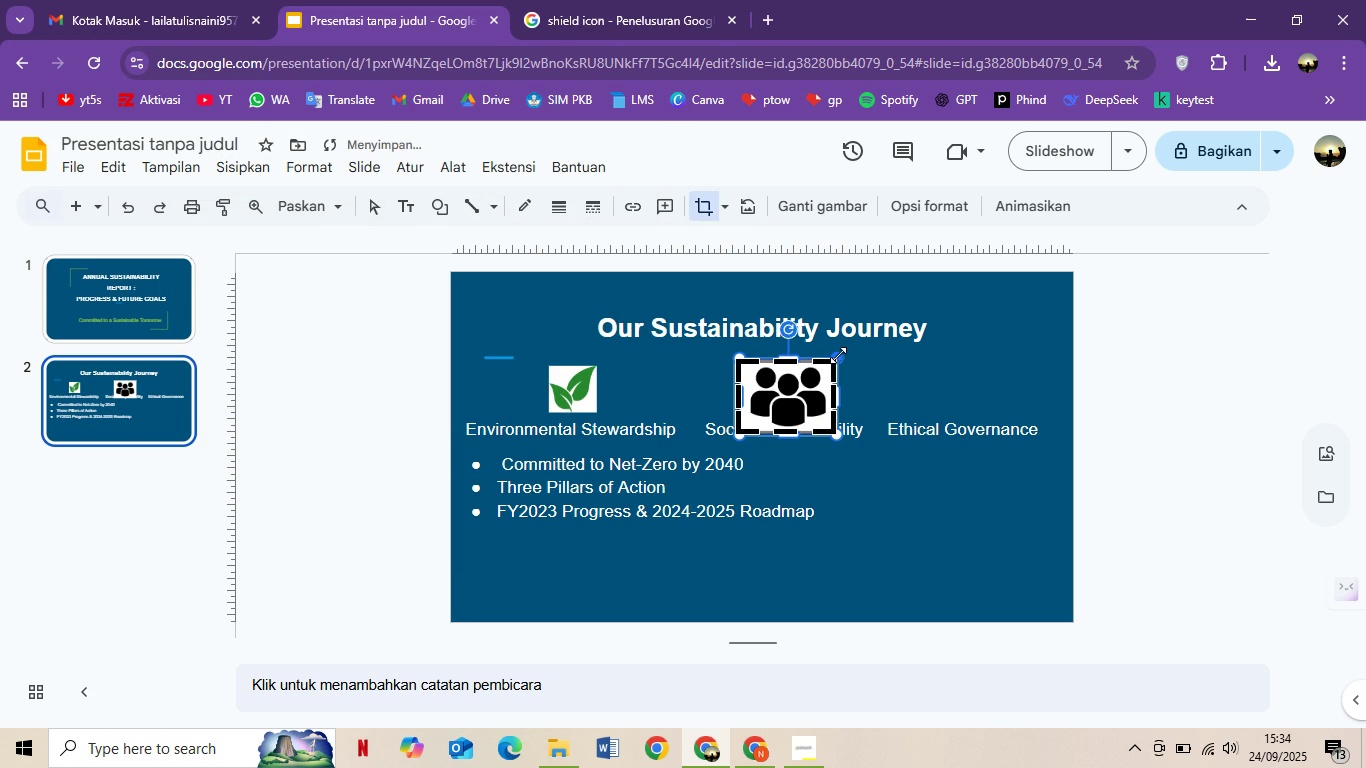 
left_click_drag(start_coordinate=[837, 358], to_coordinate=[831, 369])
 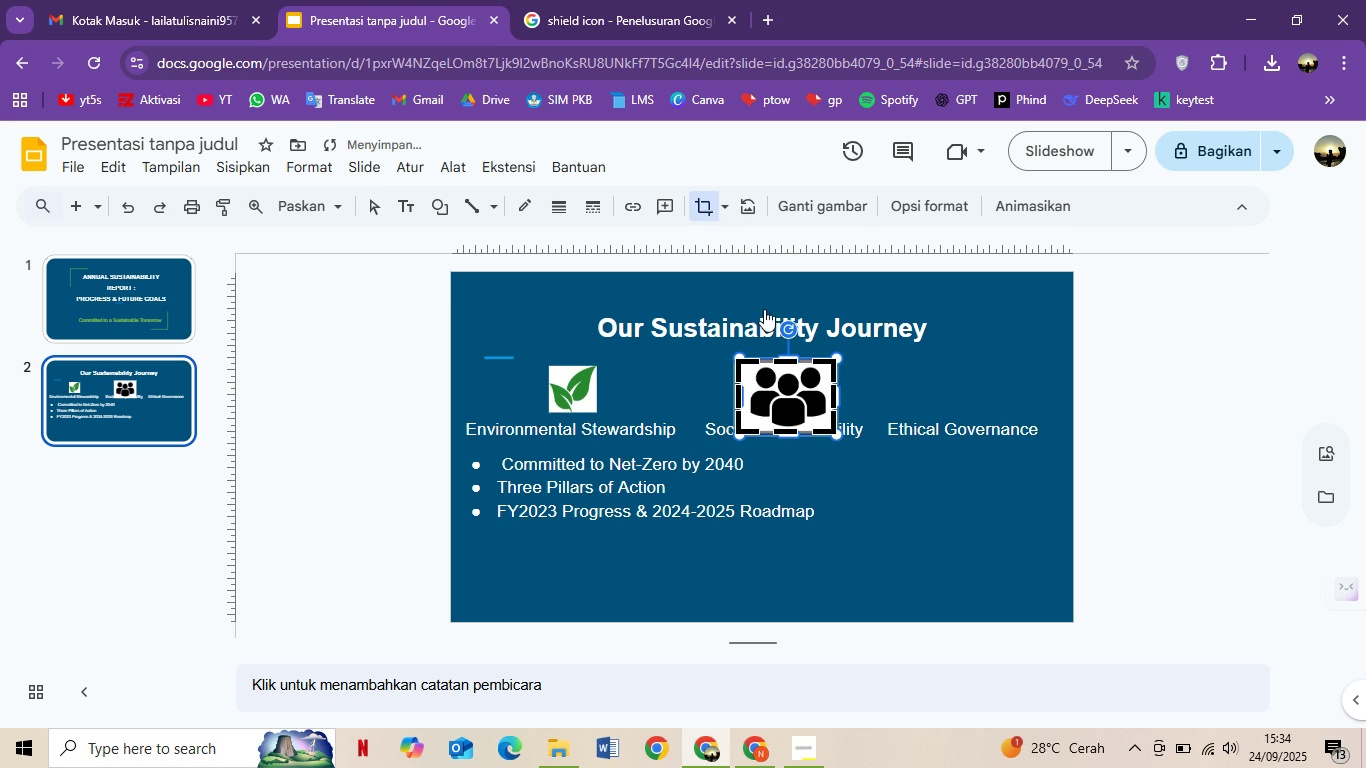 
left_click_drag(start_coordinate=[799, 398], to_coordinate=[785, 377])
 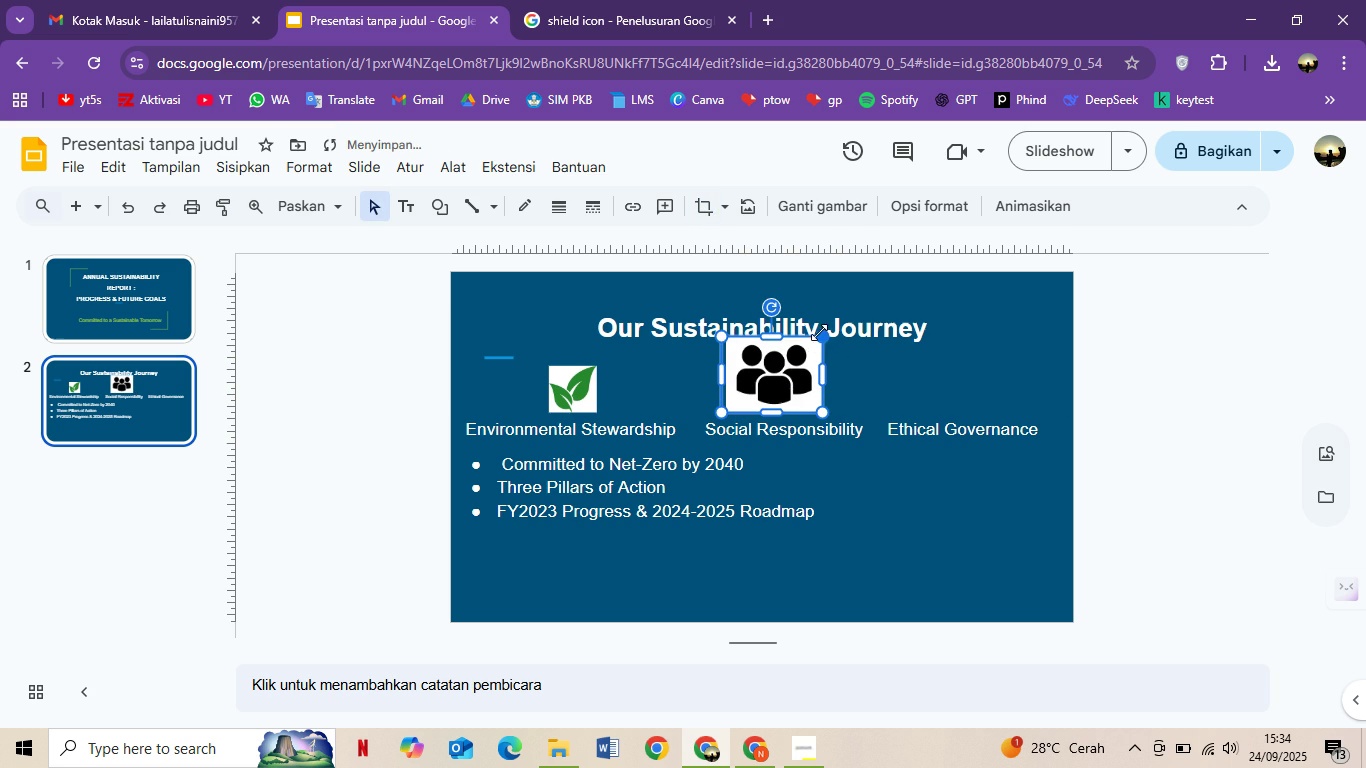 
left_click_drag(start_coordinate=[821, 333], to_coordinate=[791, 372])
 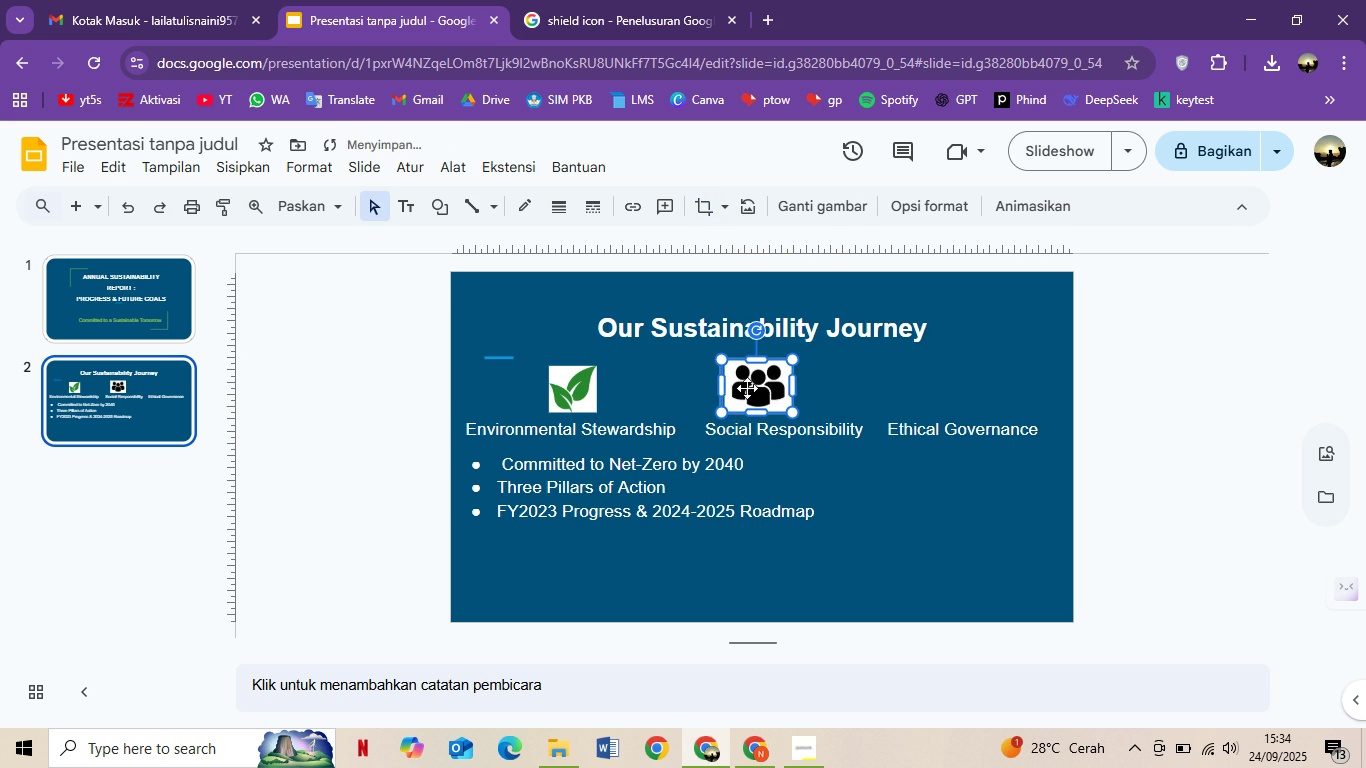 
left_click_drag(start_coordinate=[748, 388], to_coordinate=[781, 389])
 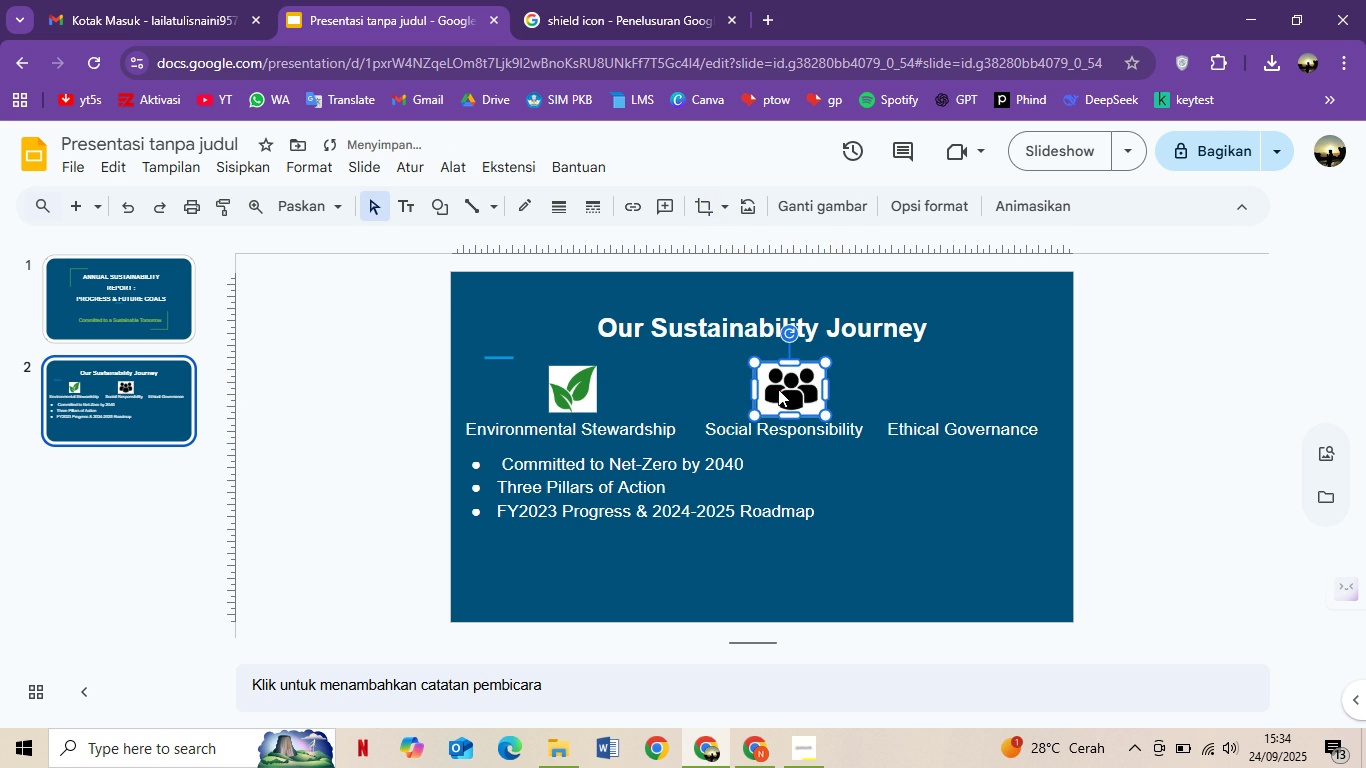 
left_click_drag(start_coordinate=[781, 389], to_coordinate=[769, 387])
 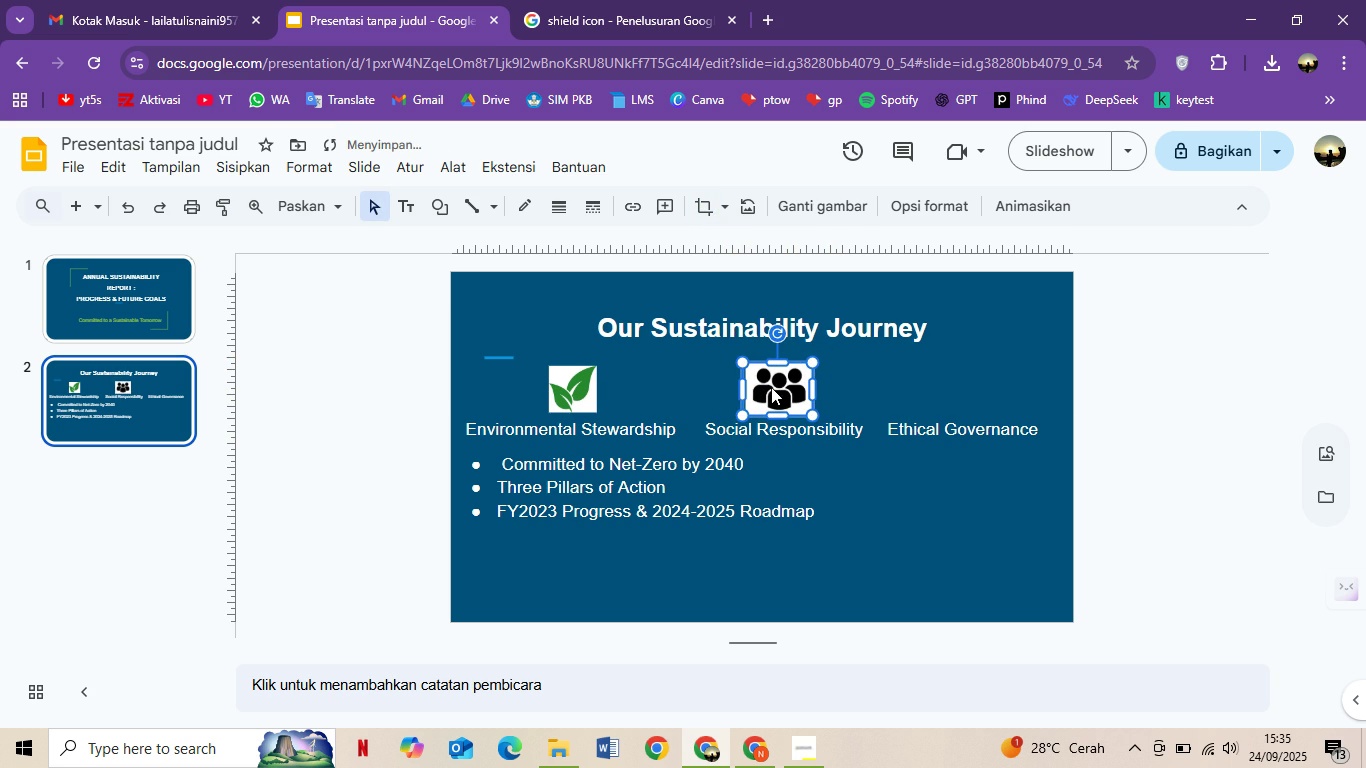 
left_click_drag(start_coordinate=[769, 387], to_coordinate=[775, 388])
 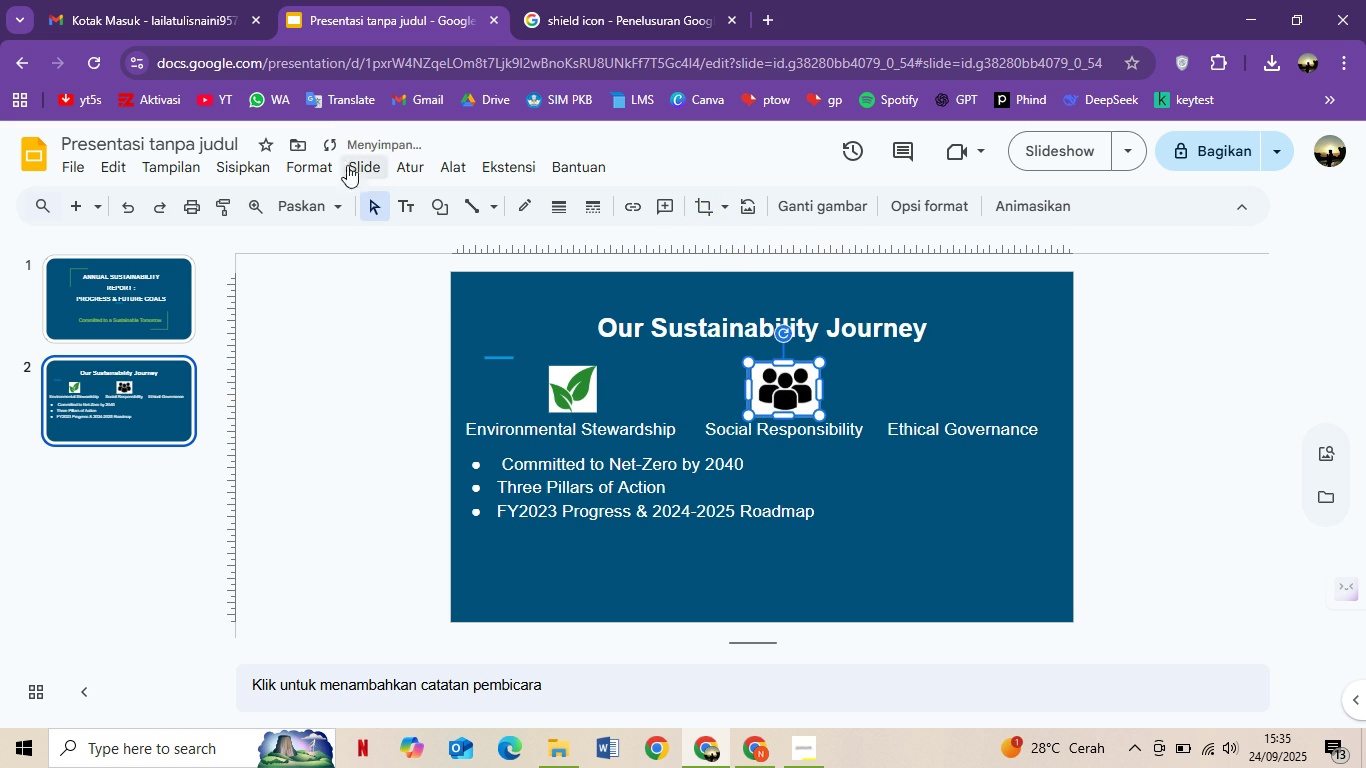 
left_click([249, 180])
 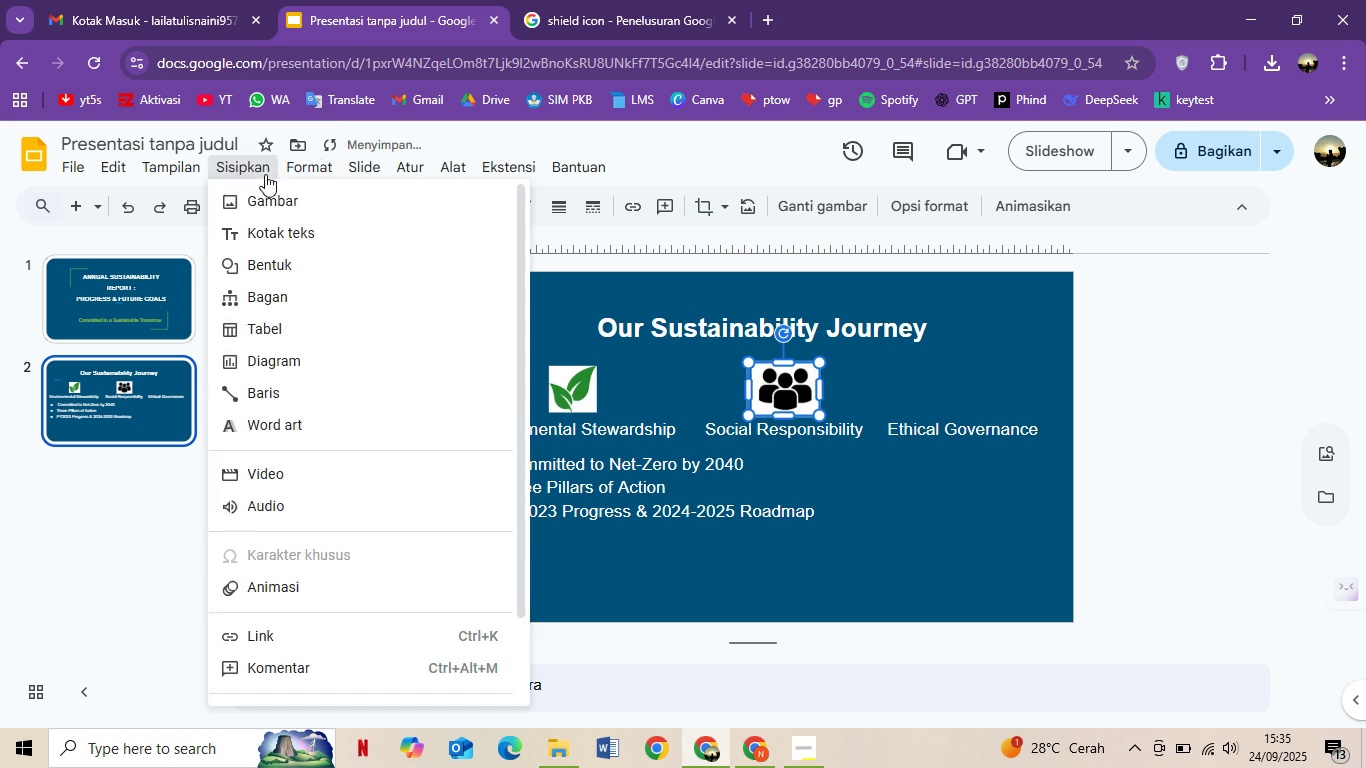 
left_click([265, 174])
 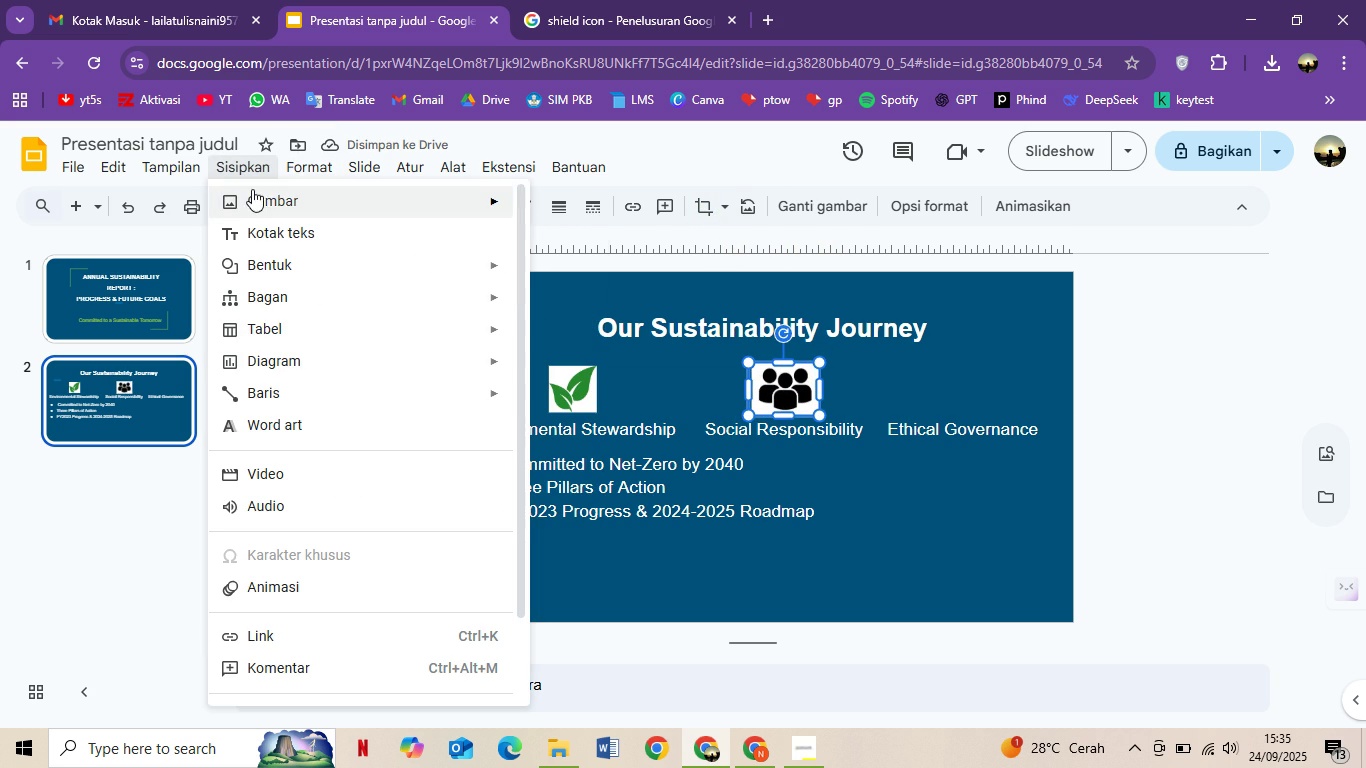 
left_click([252, 192])
 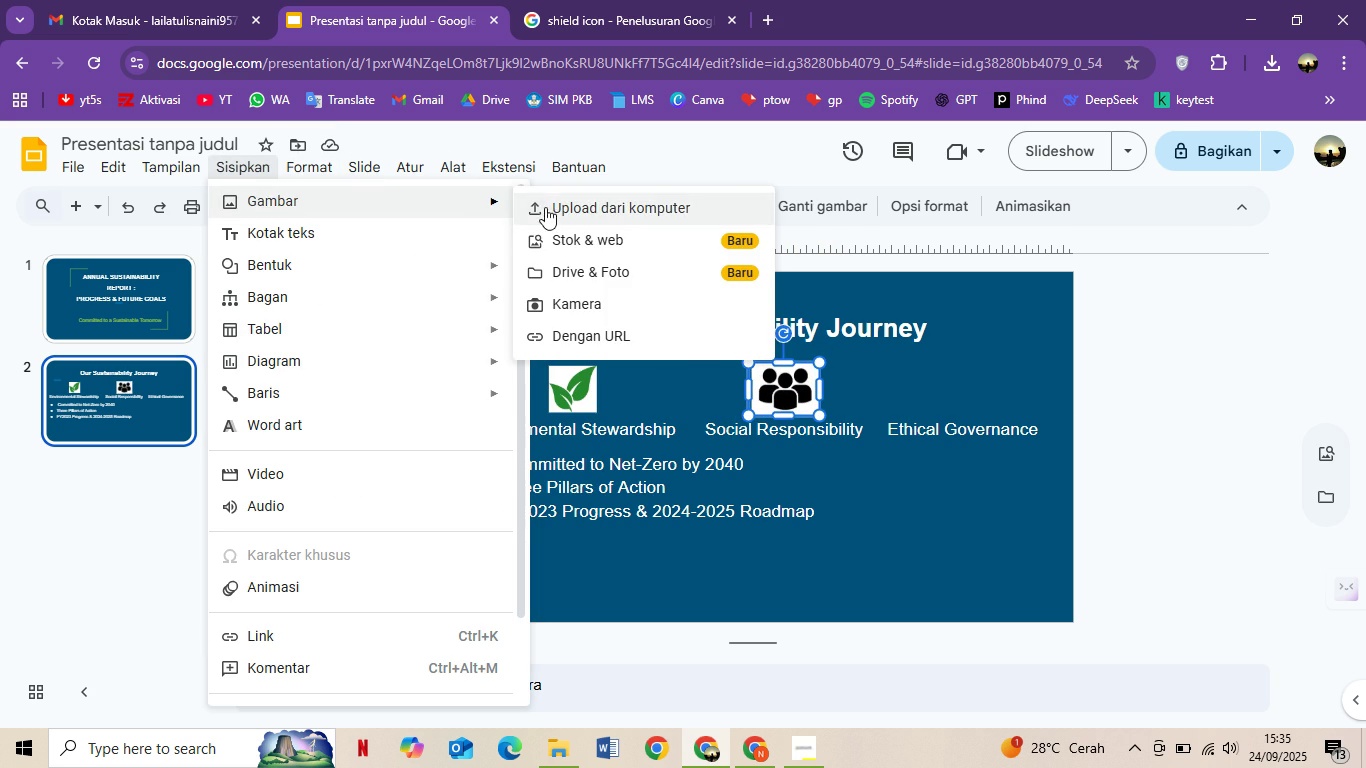 
left_click([545, 207])
 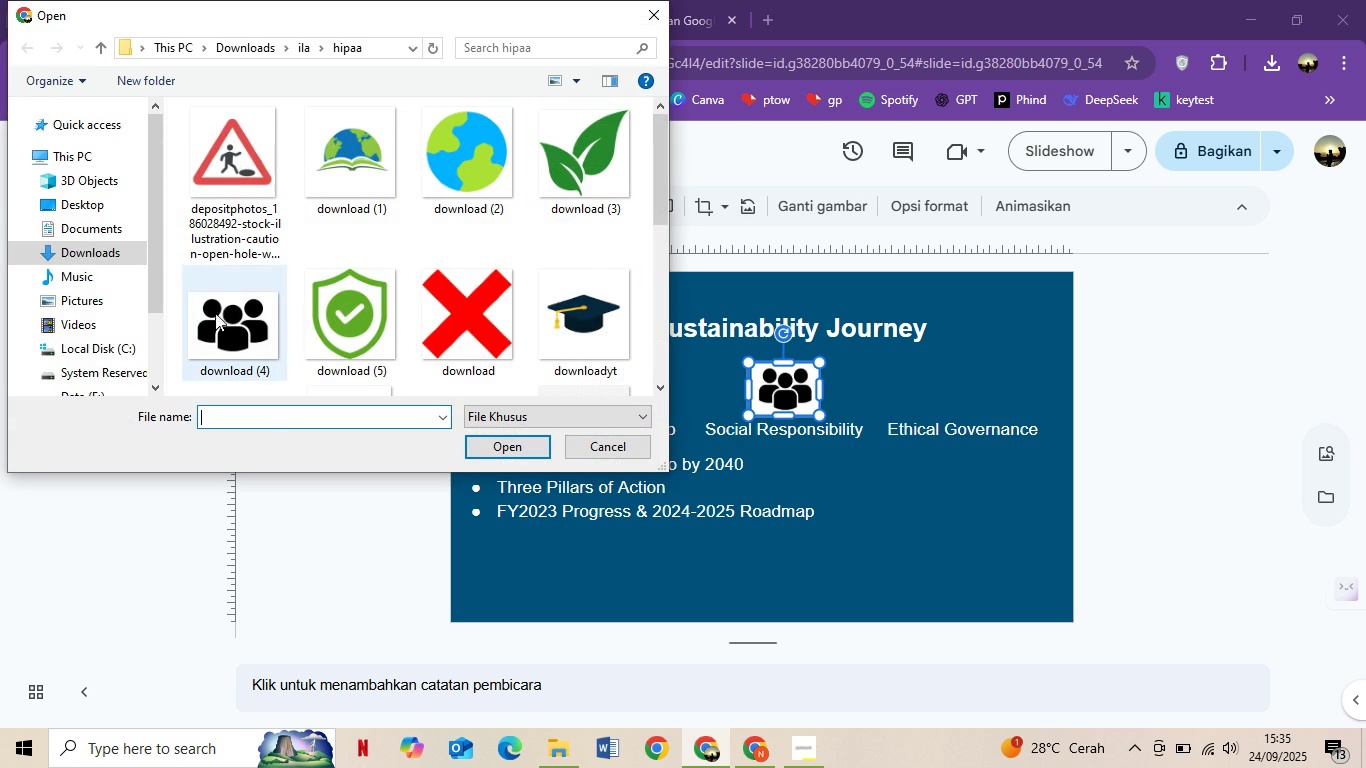 
double_click([317, 311])
 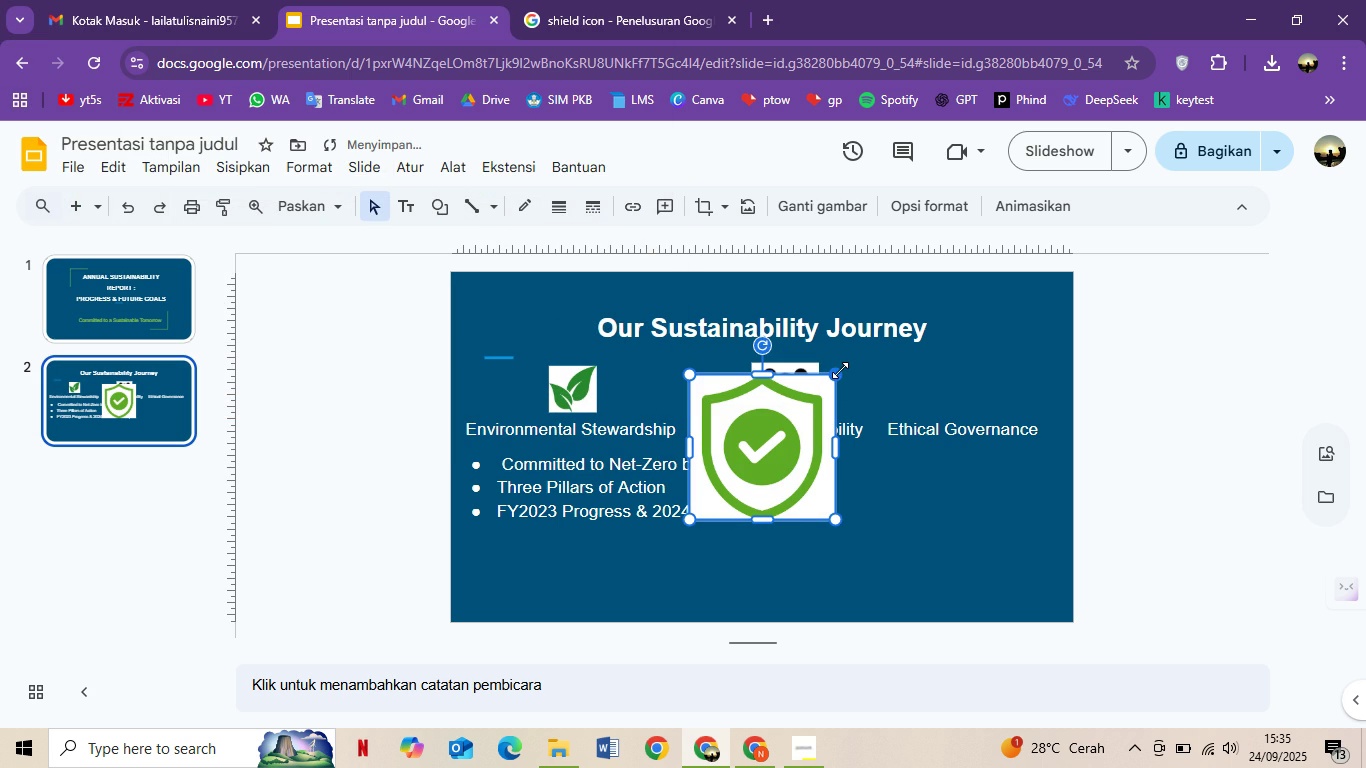 
left_click_drag(start_coordinate=[840, 370], to_coordinate=[750, 479])
 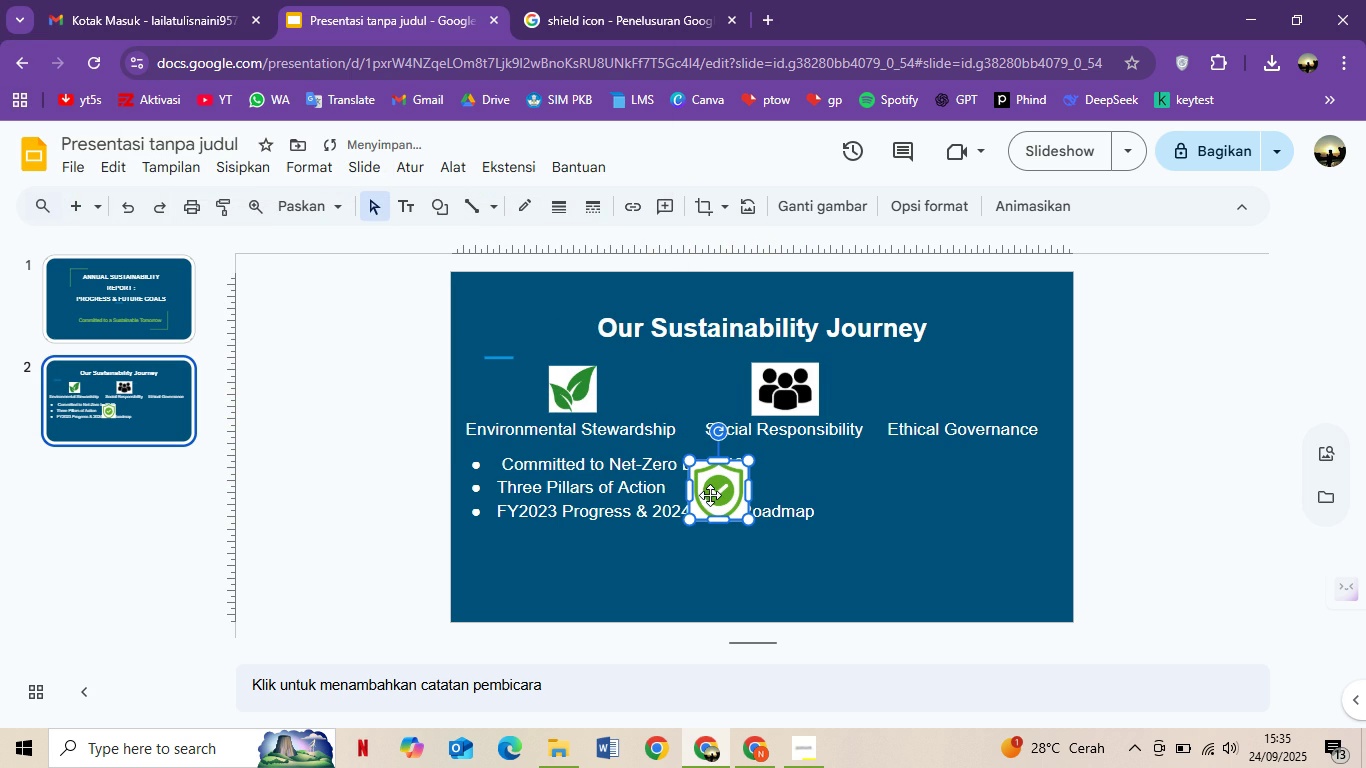 
left_click_drag(start_coordinate=[710, 495], to_coordinate=[956, 388])
 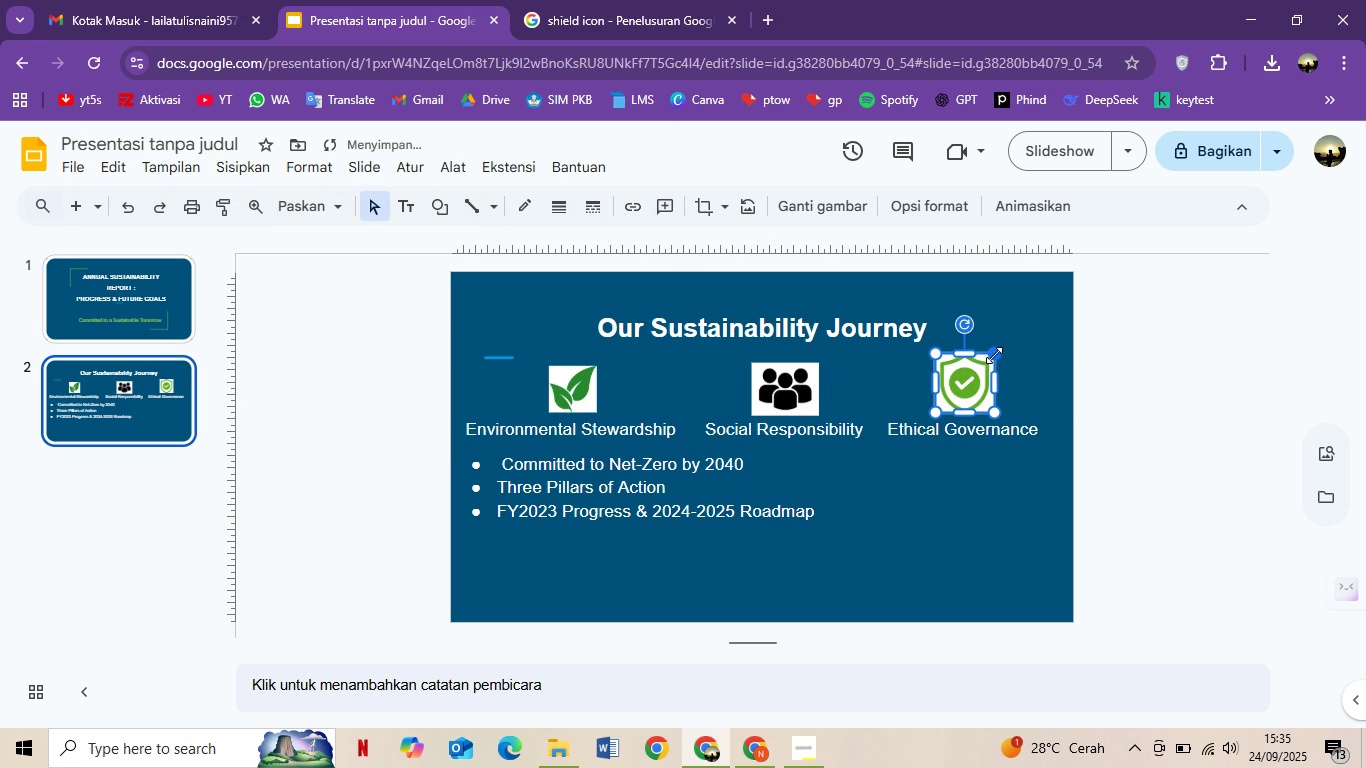 
left_click_drag(start_coordinate=[995, 355], to_coordinate=[983, 368])
 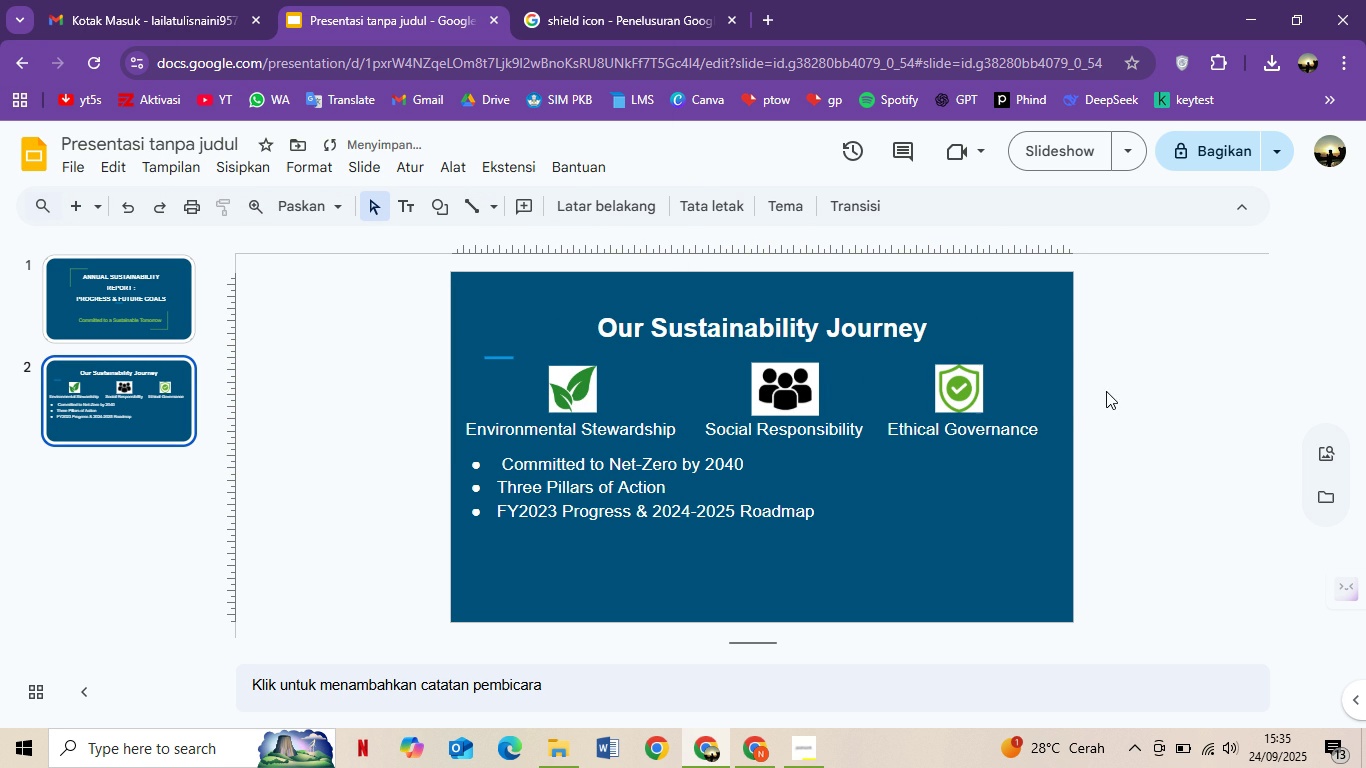 
left_click([1106, 391])
 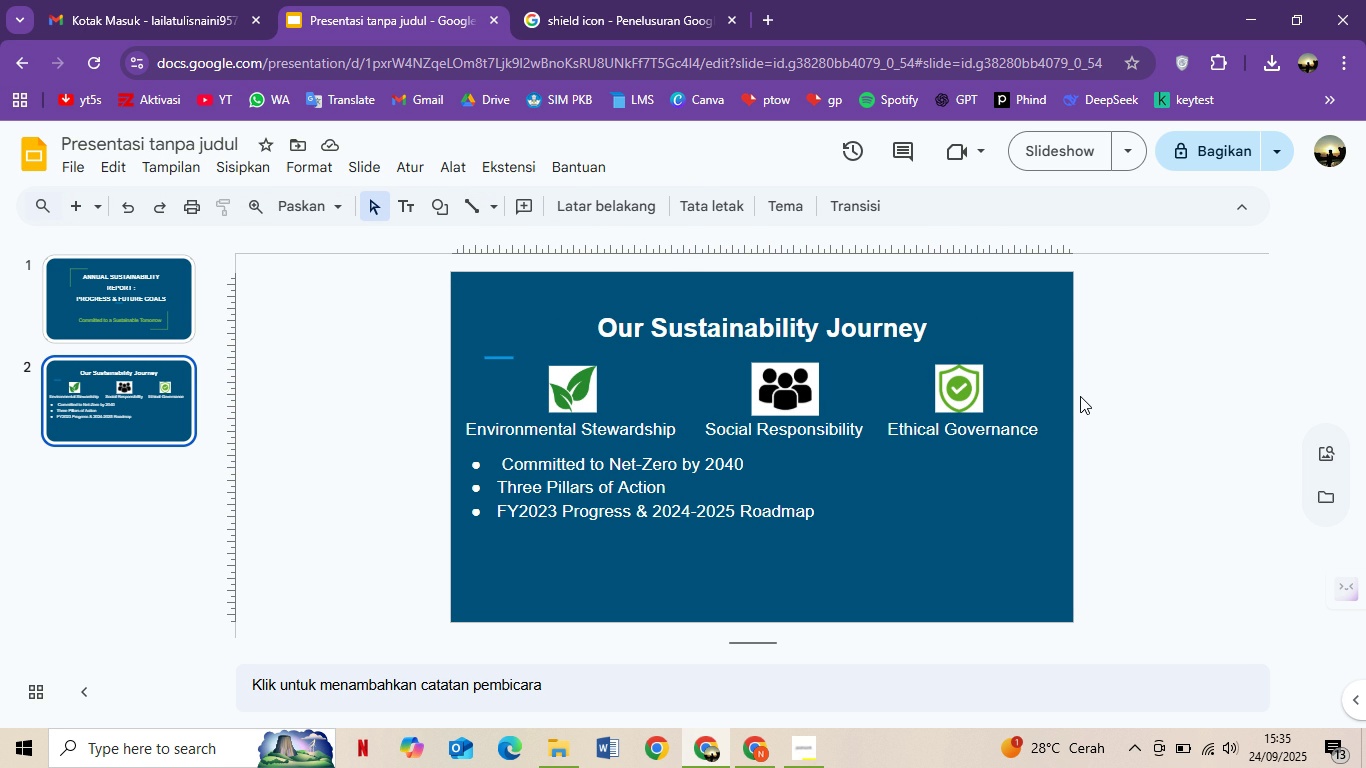 
wait(26.3)
 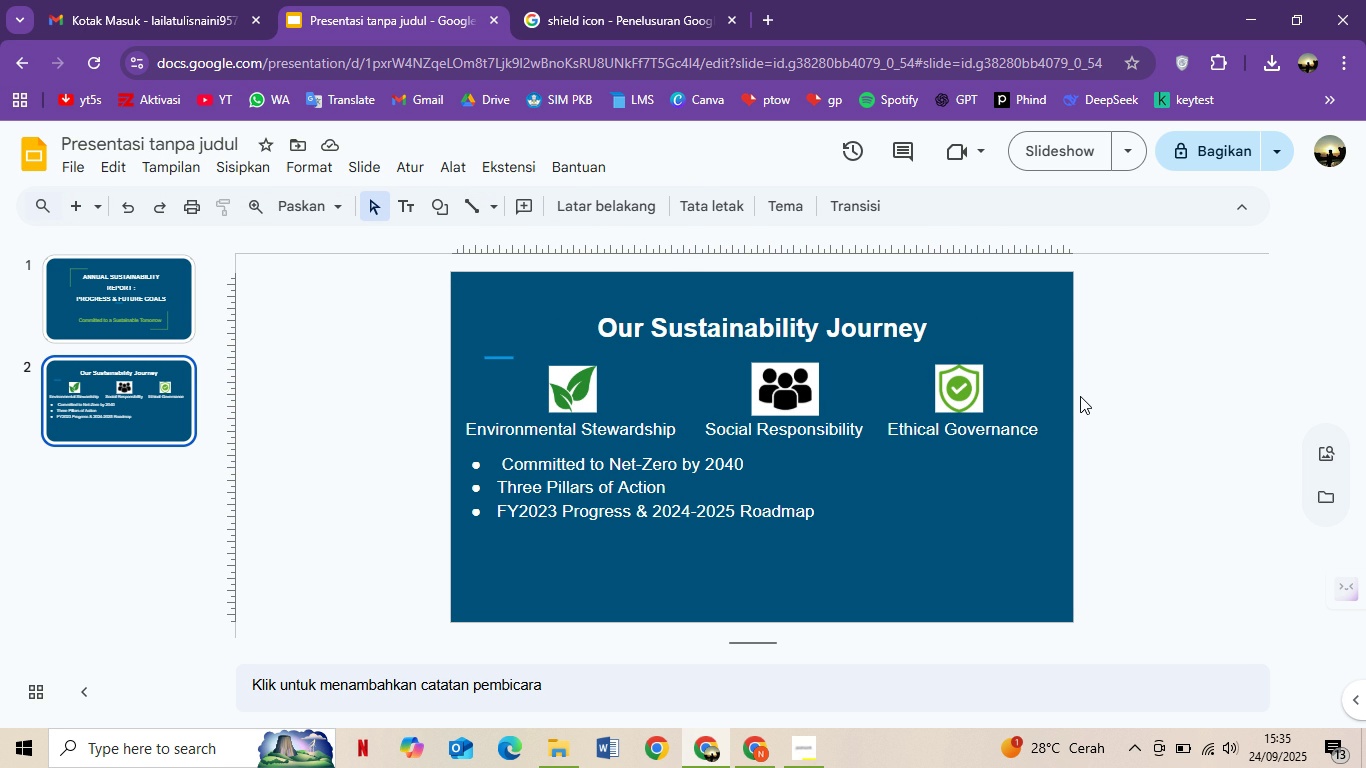 
left_click([73, 199])
 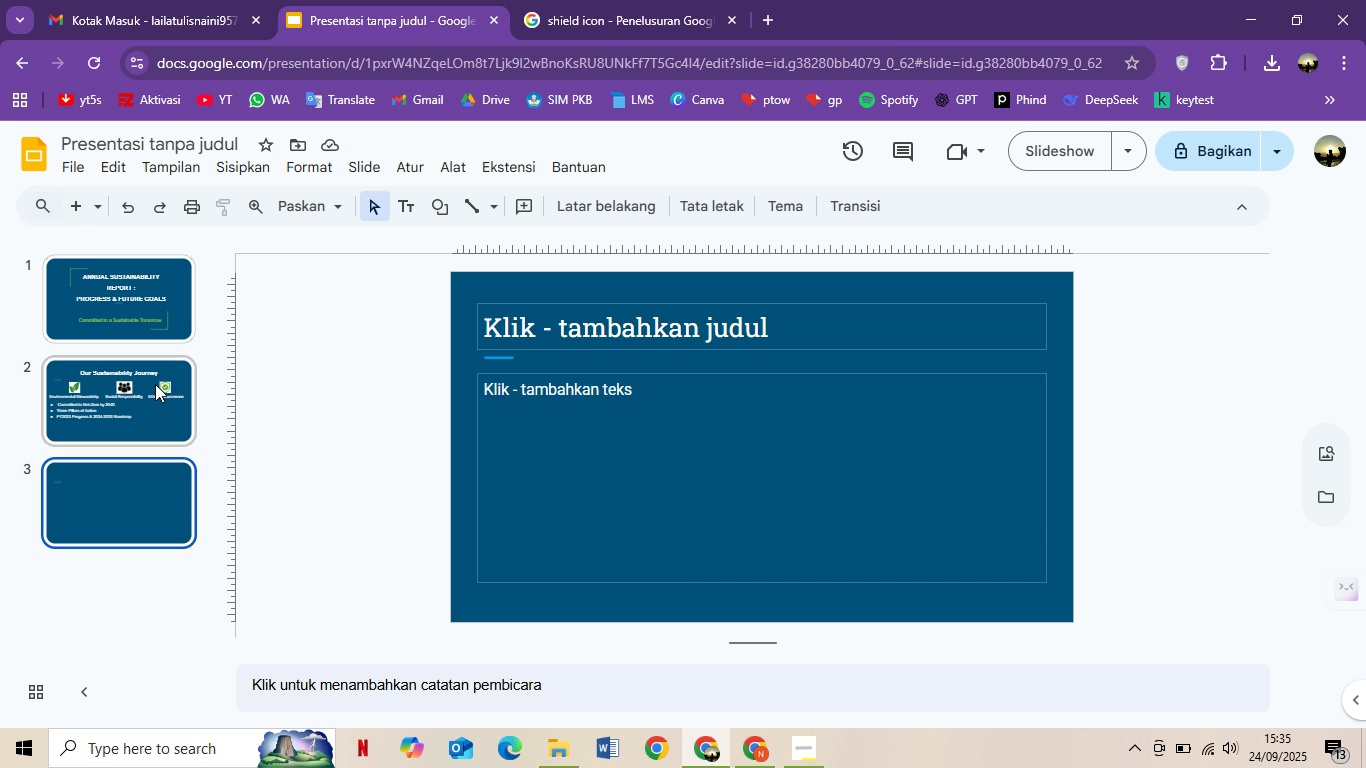 
wait(16.83)
 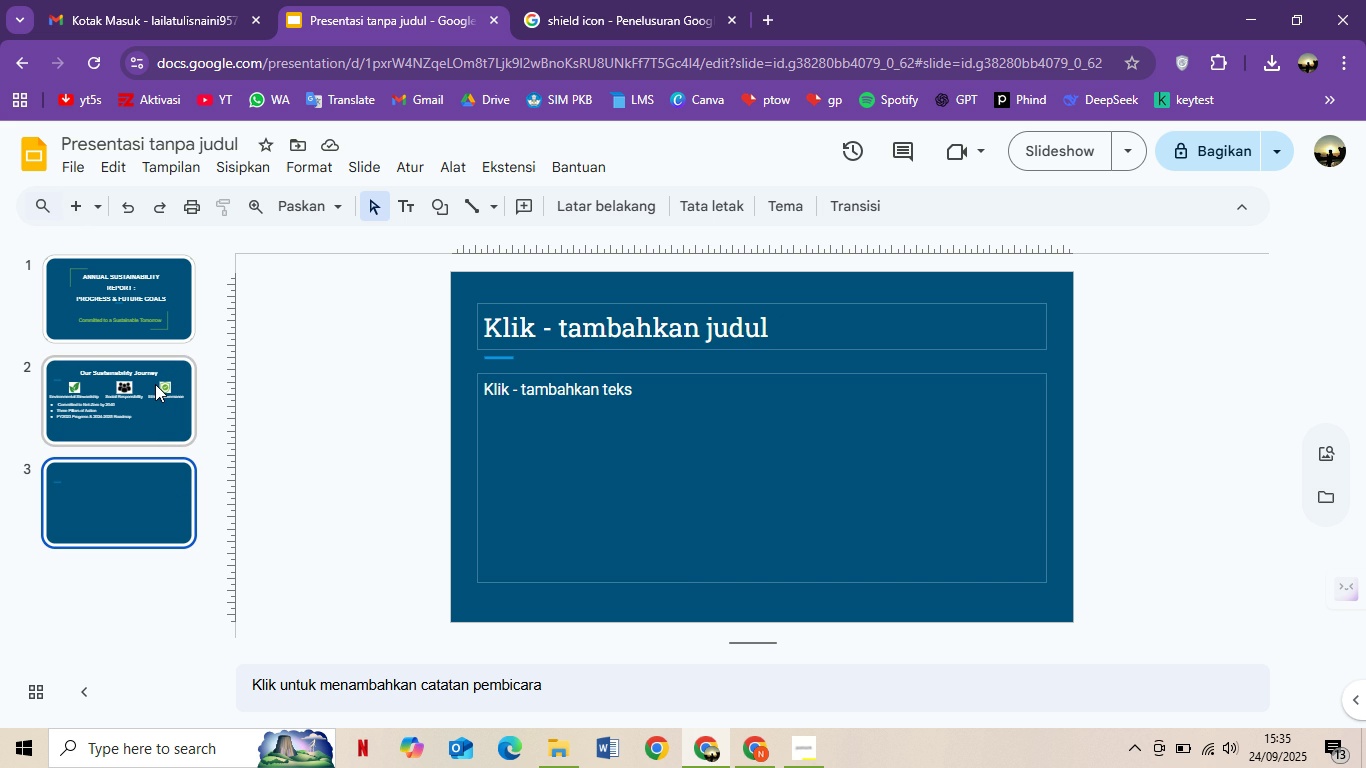 
type(Our Progress)
 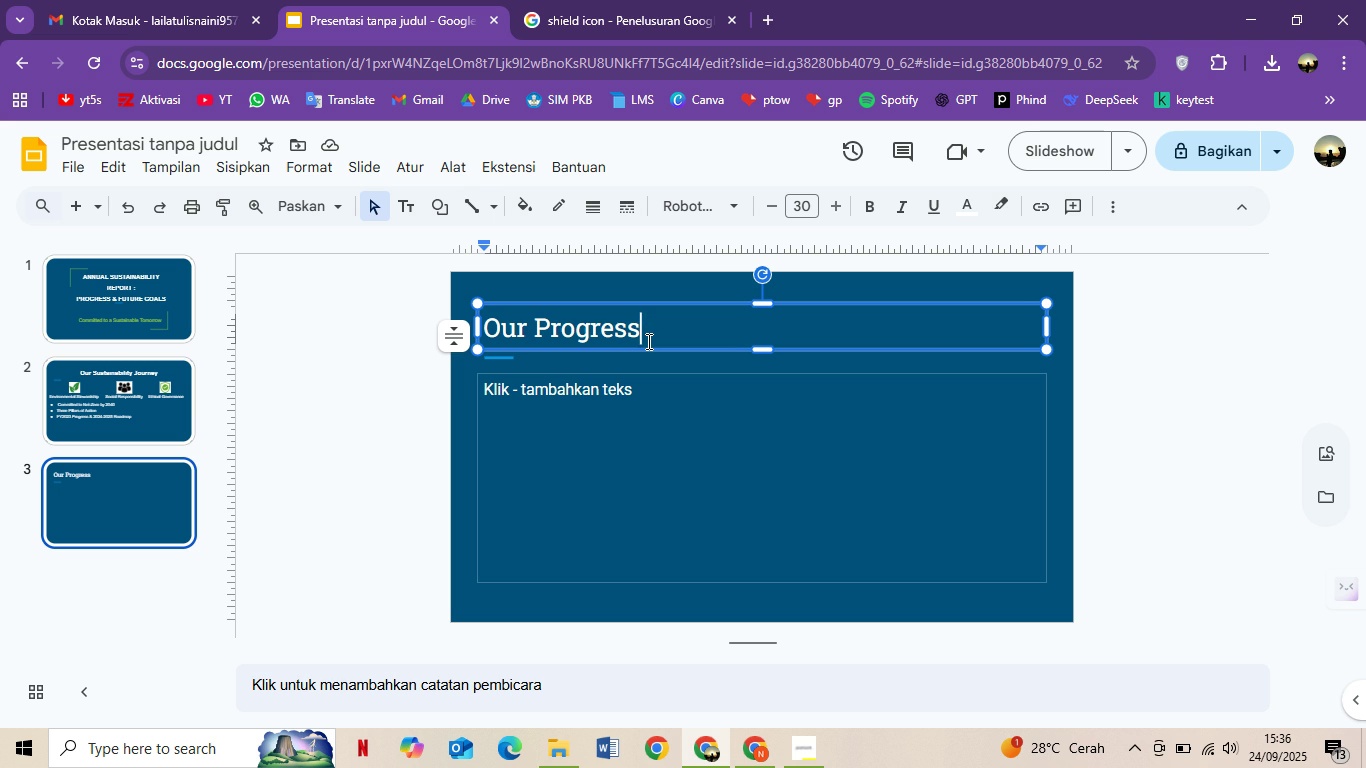 
wait(13.09)
 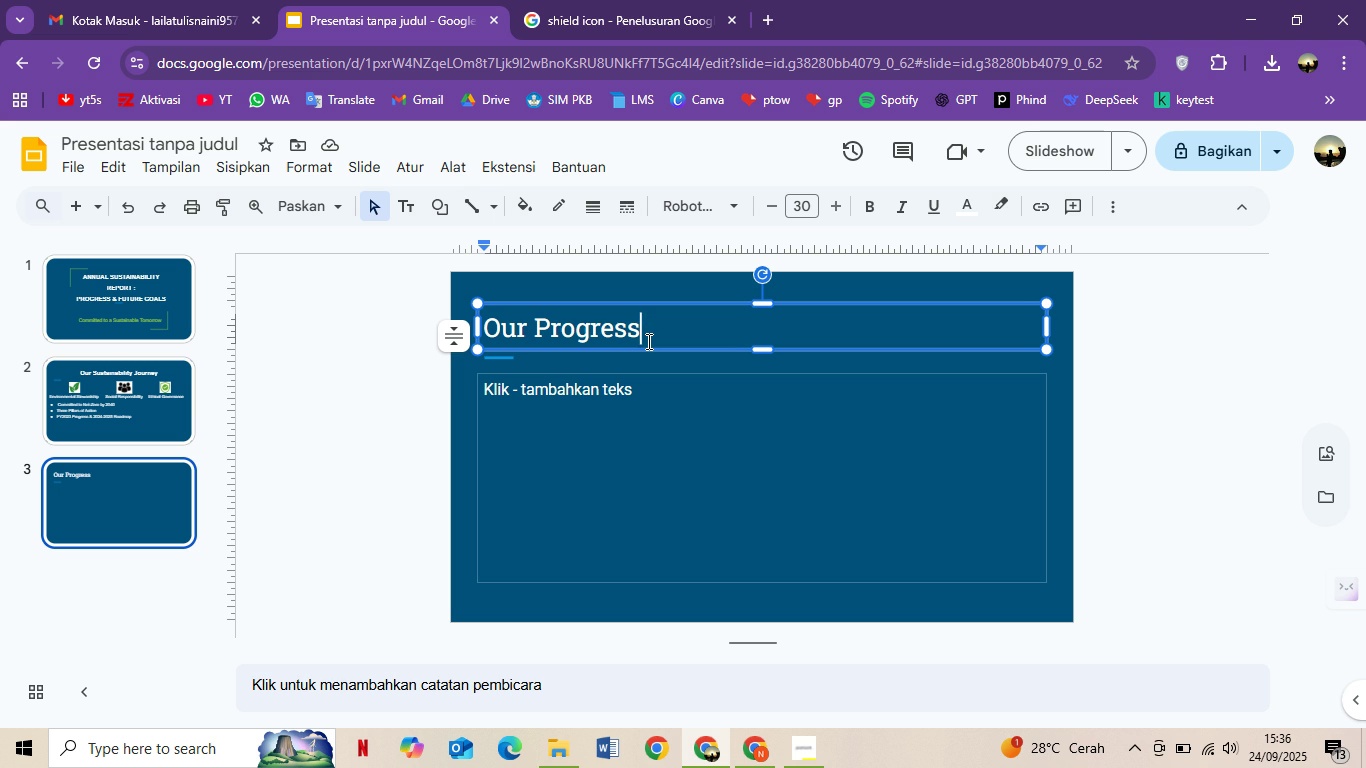 
left_click([124, 406])
 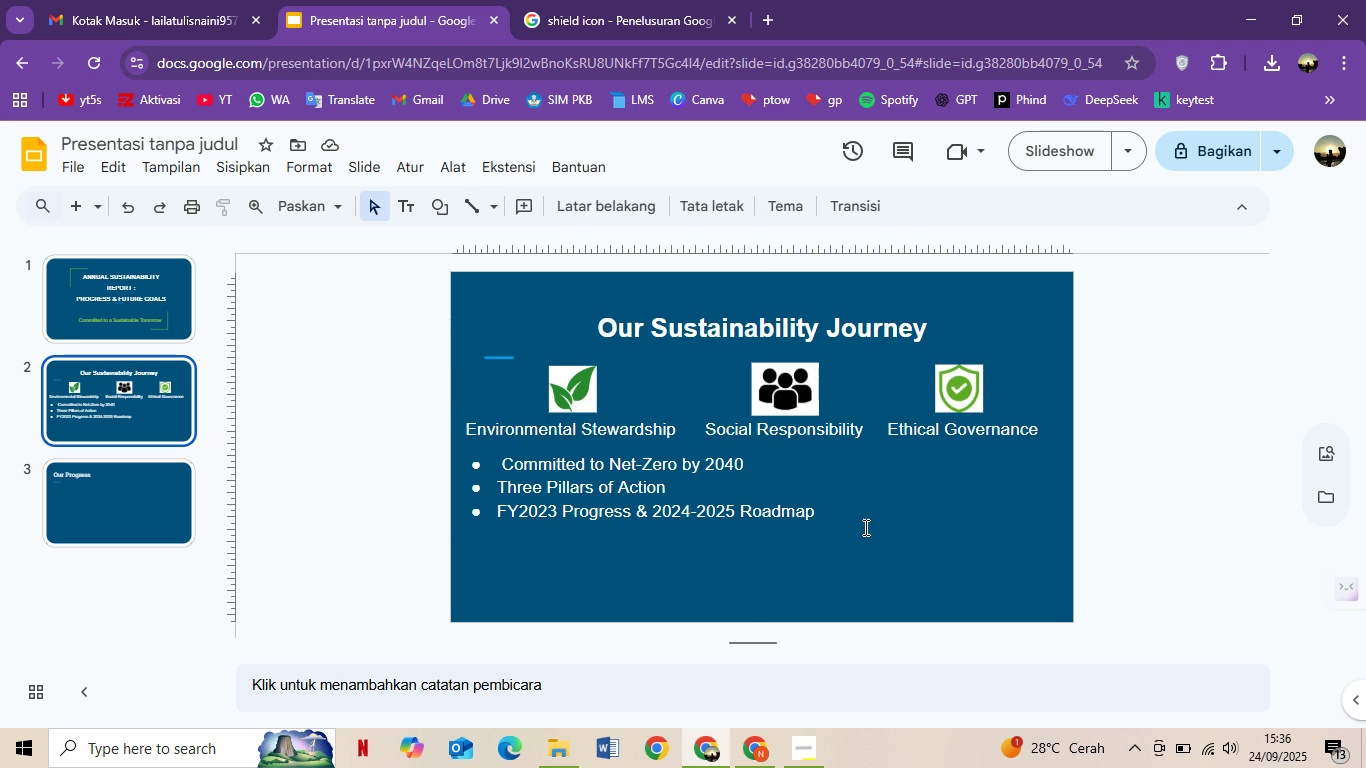 
left_click([864, 541])
 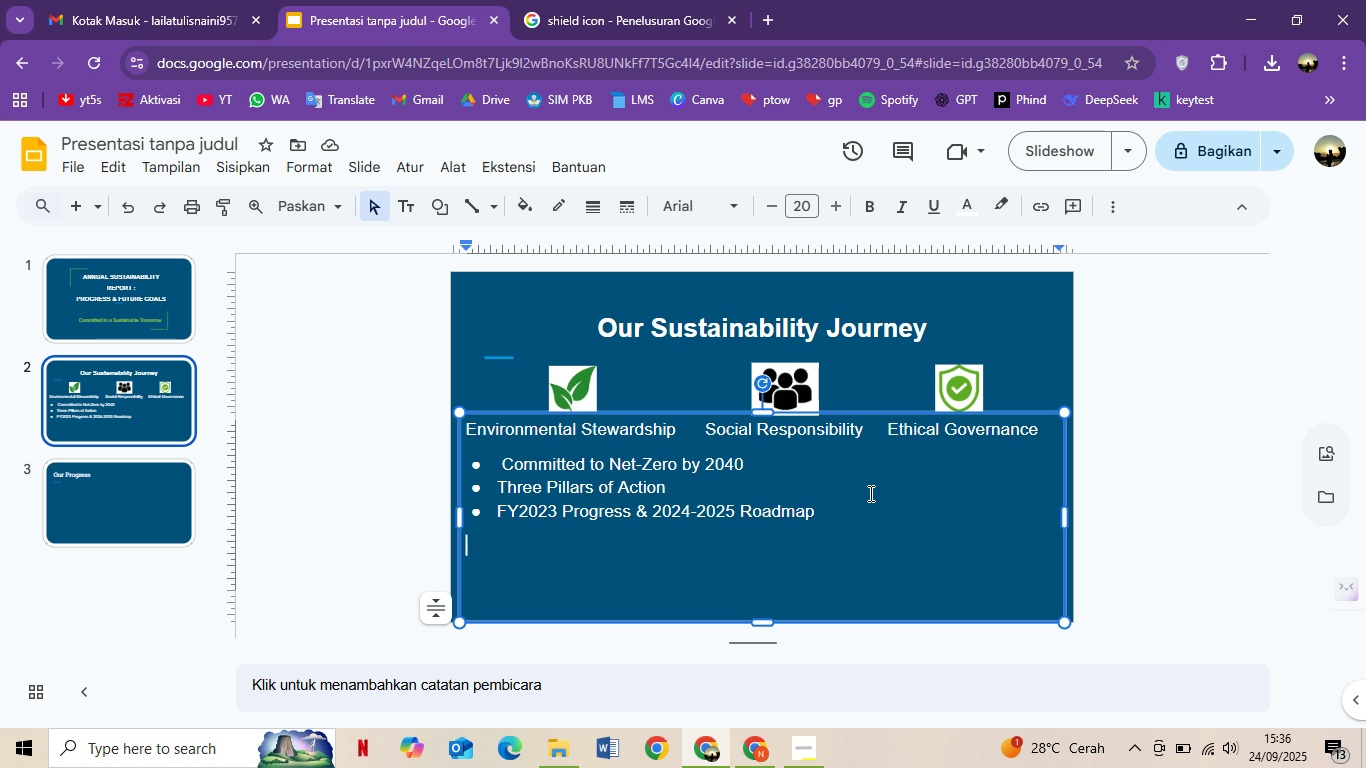 
wait(13.44)
 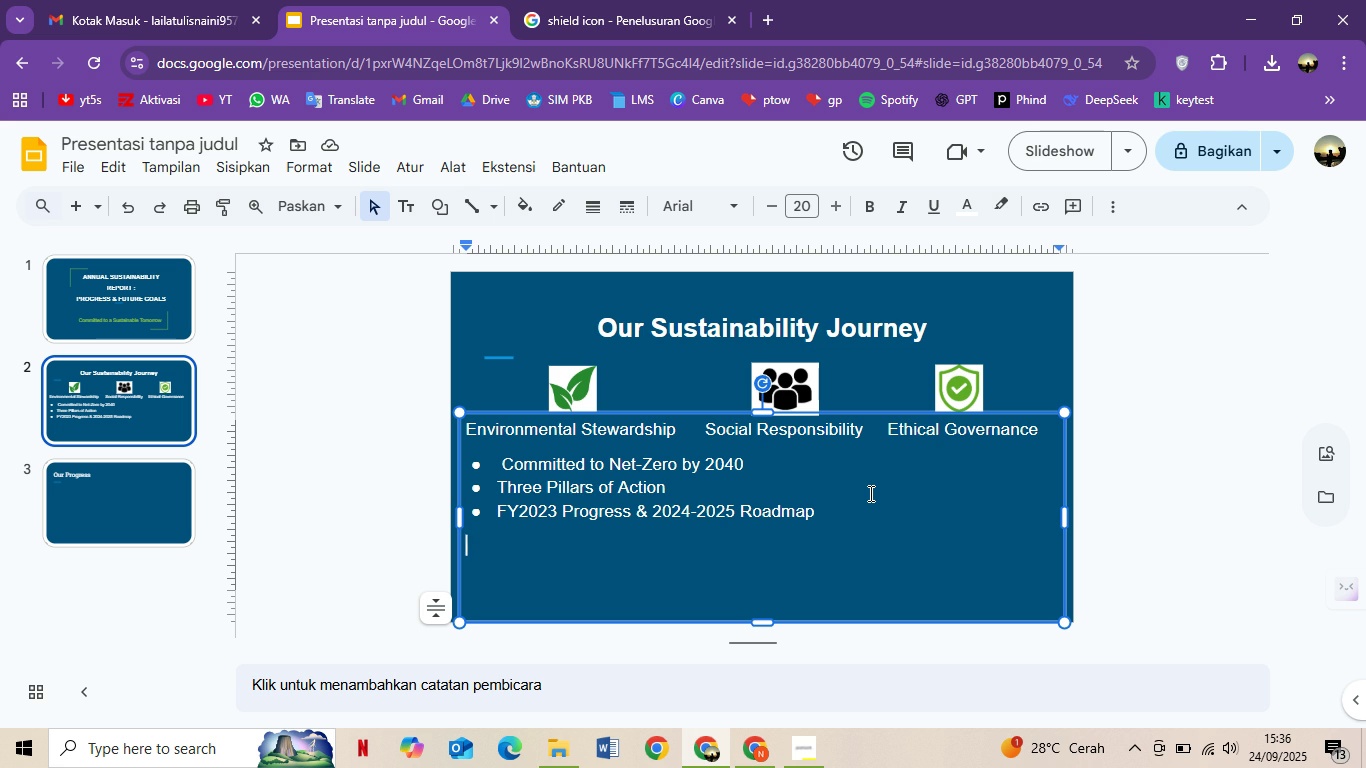 
left_click([82, 495])
 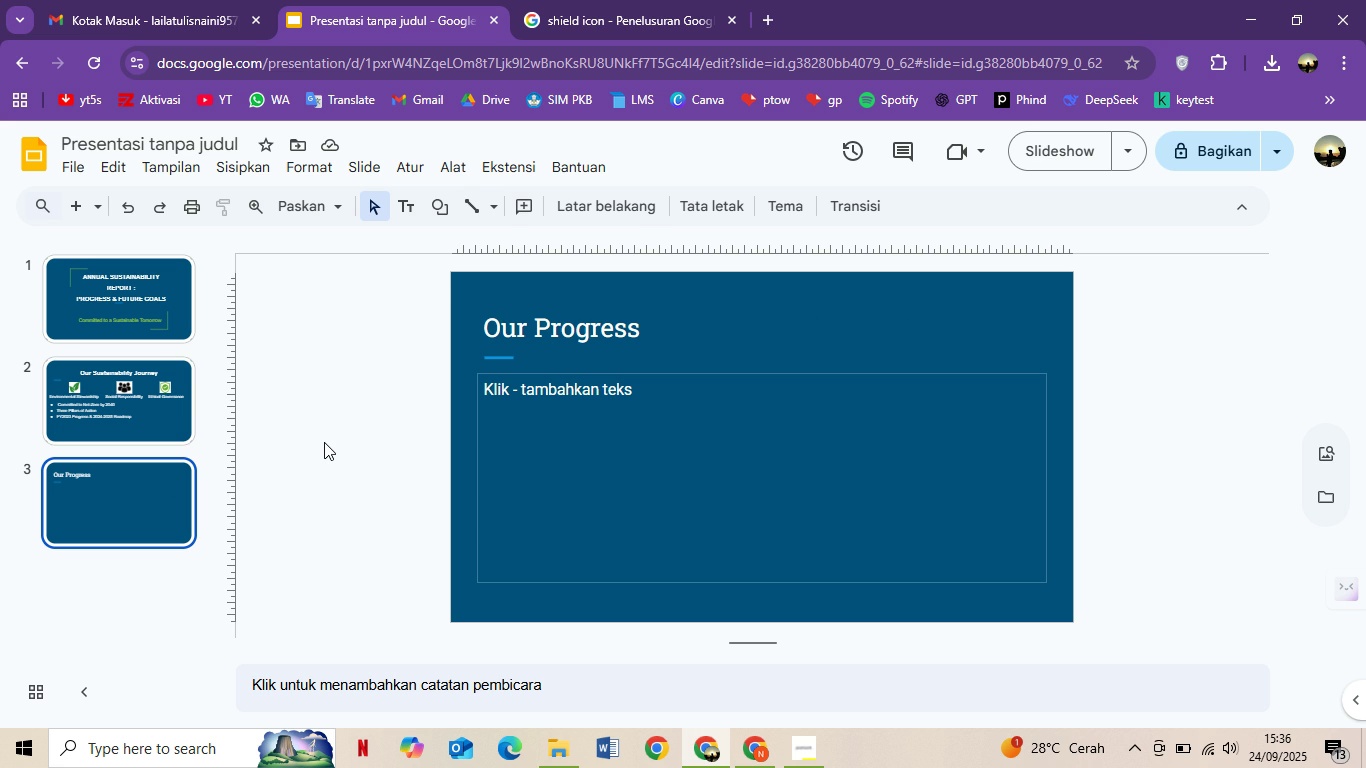 
wait(9.35)
 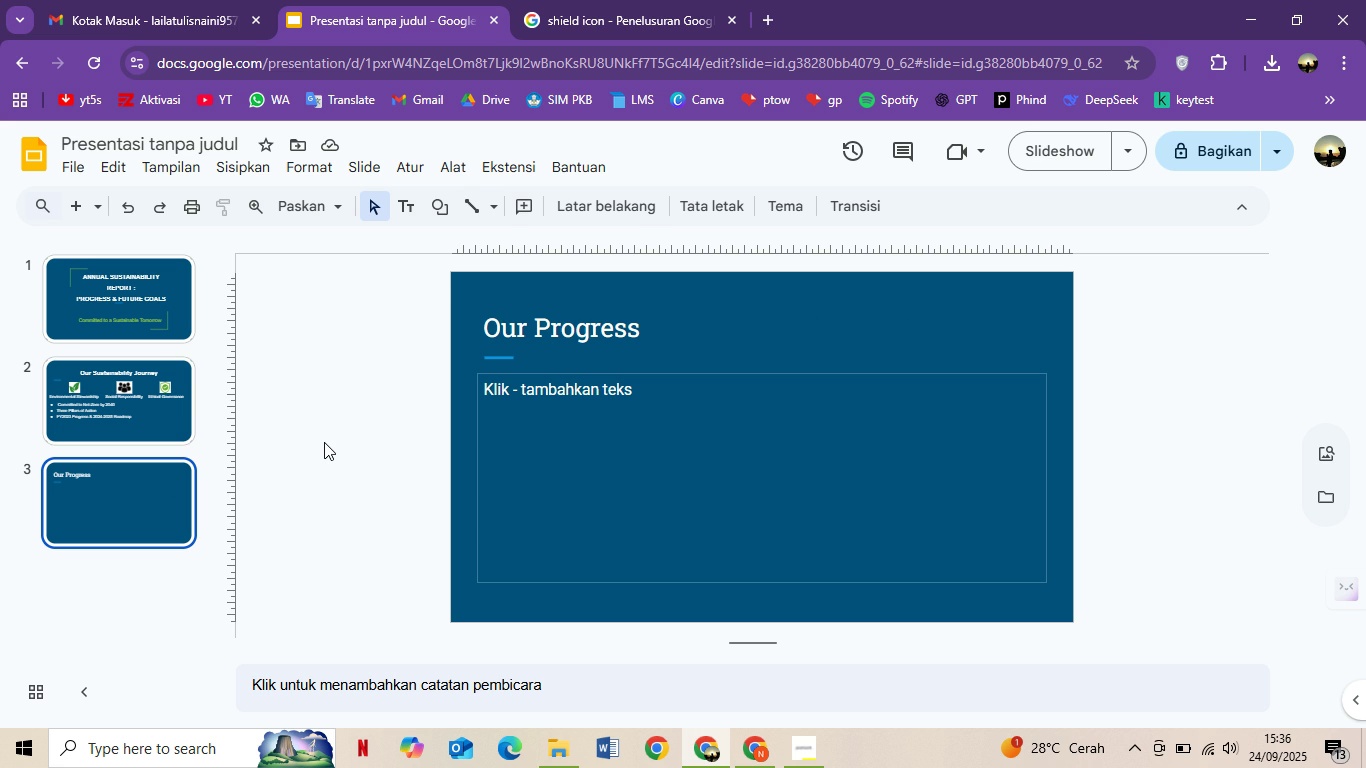 
left_click([745, 326])
 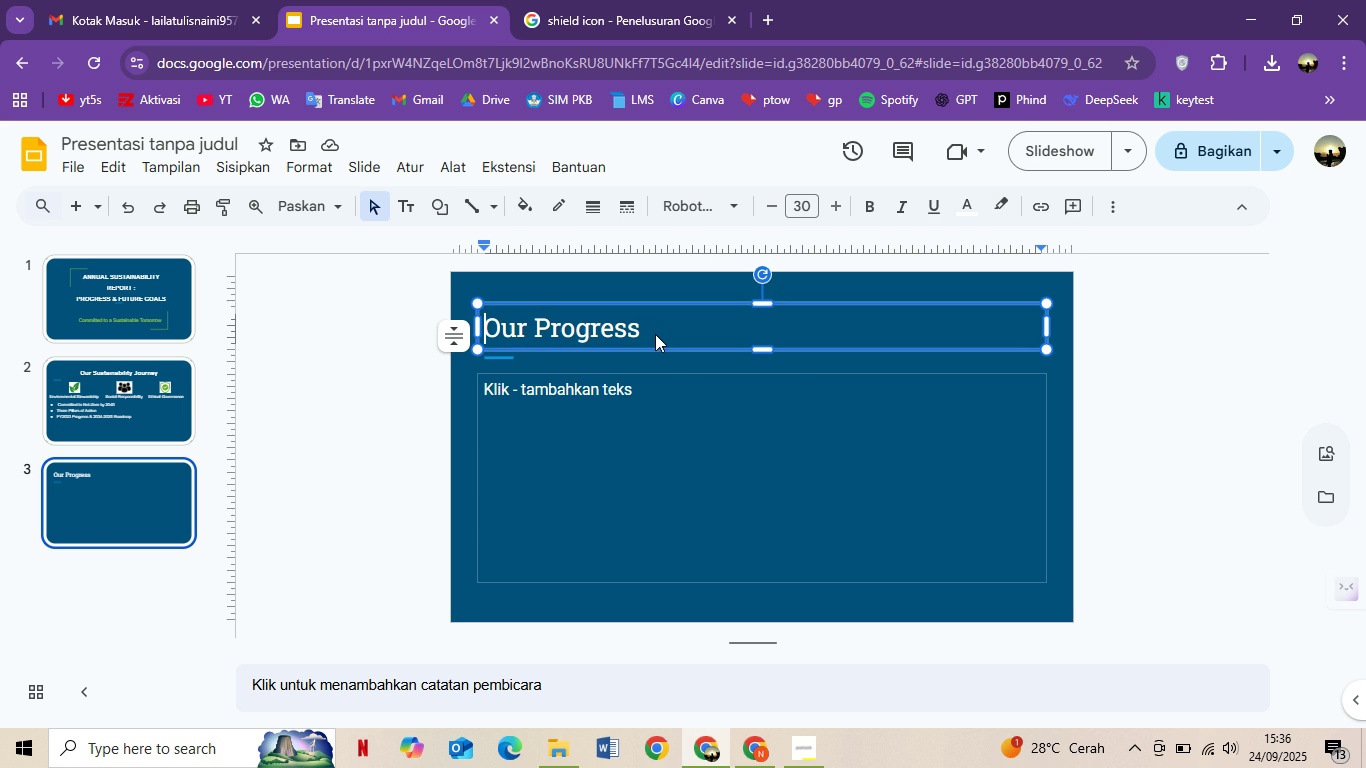 
double_click([655, 334])
 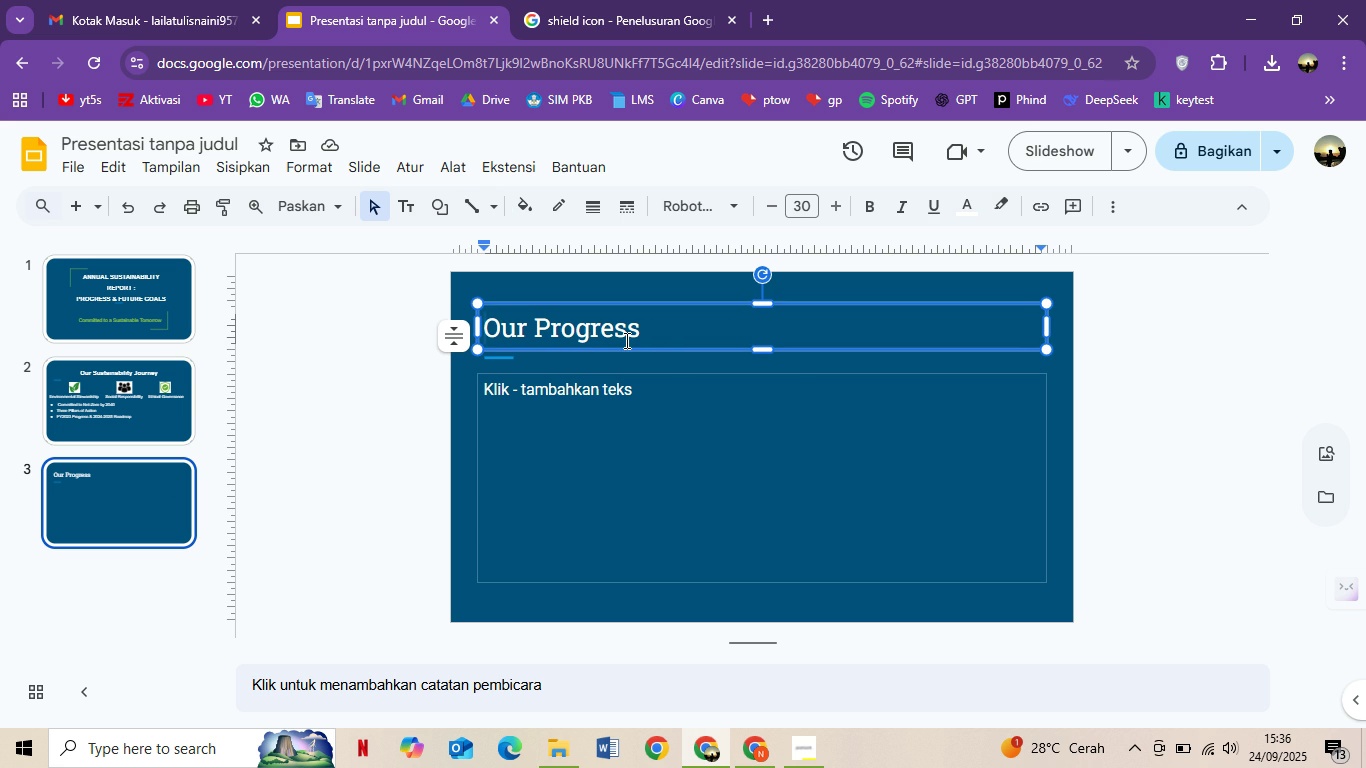 
left_click([625, 340])
 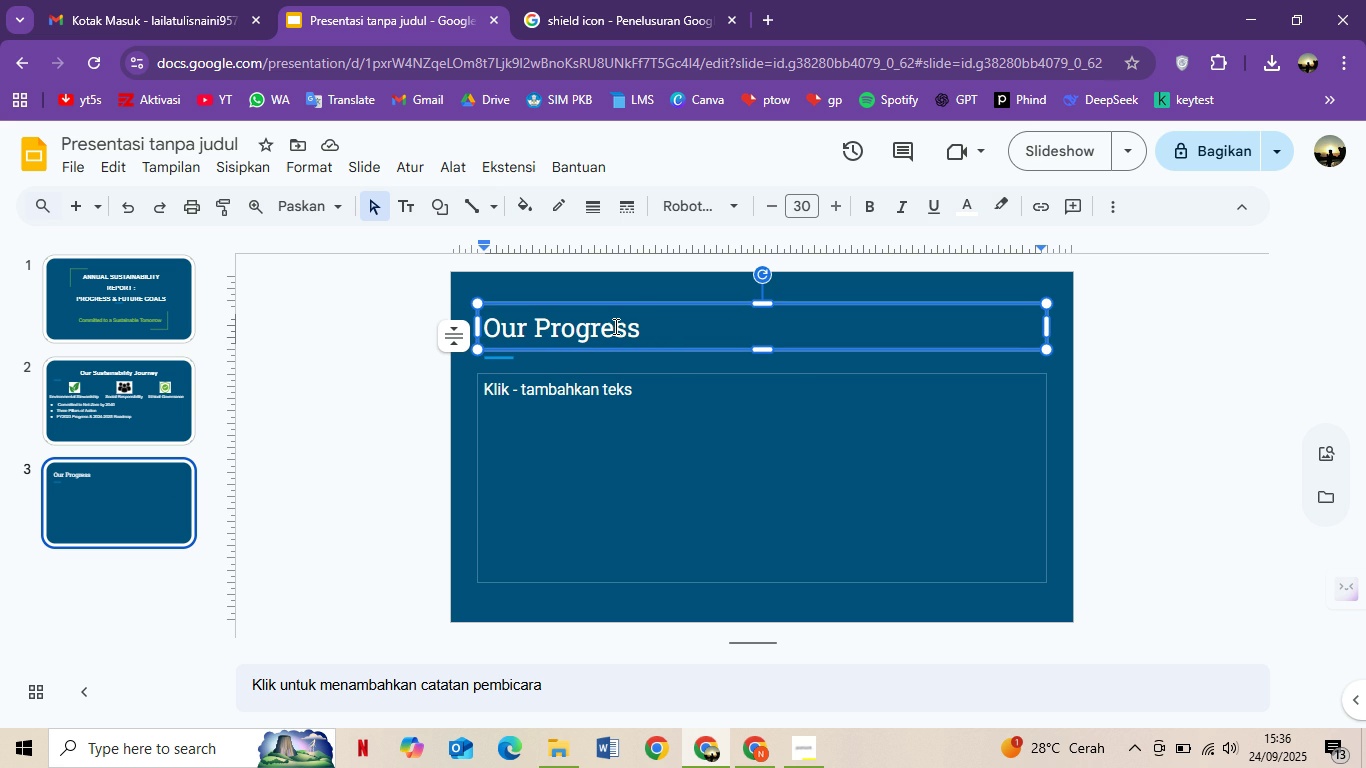 
key(Space)
 